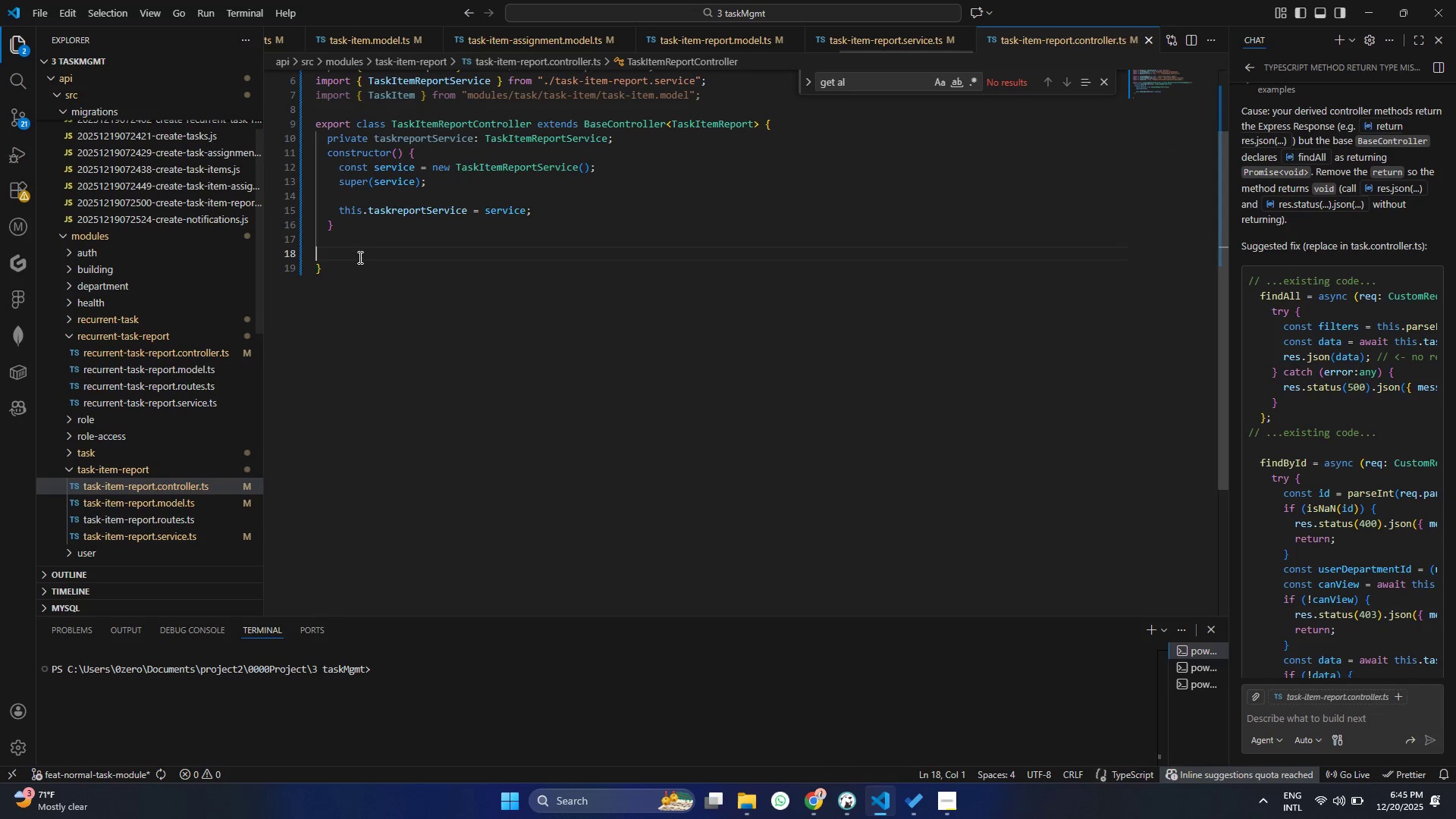 
double_click([351, 250])
 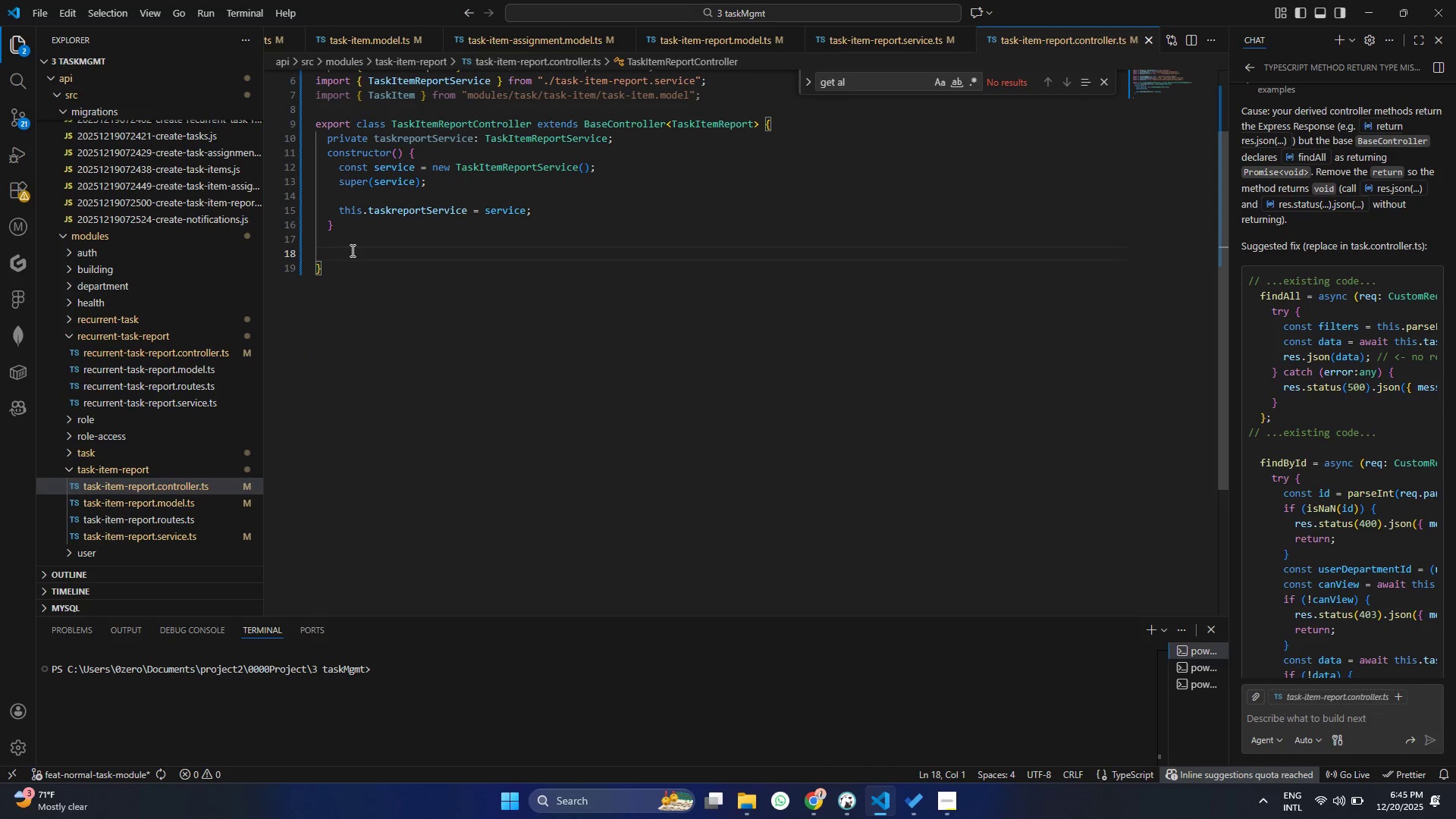 
key(Control+ControlLeft)
 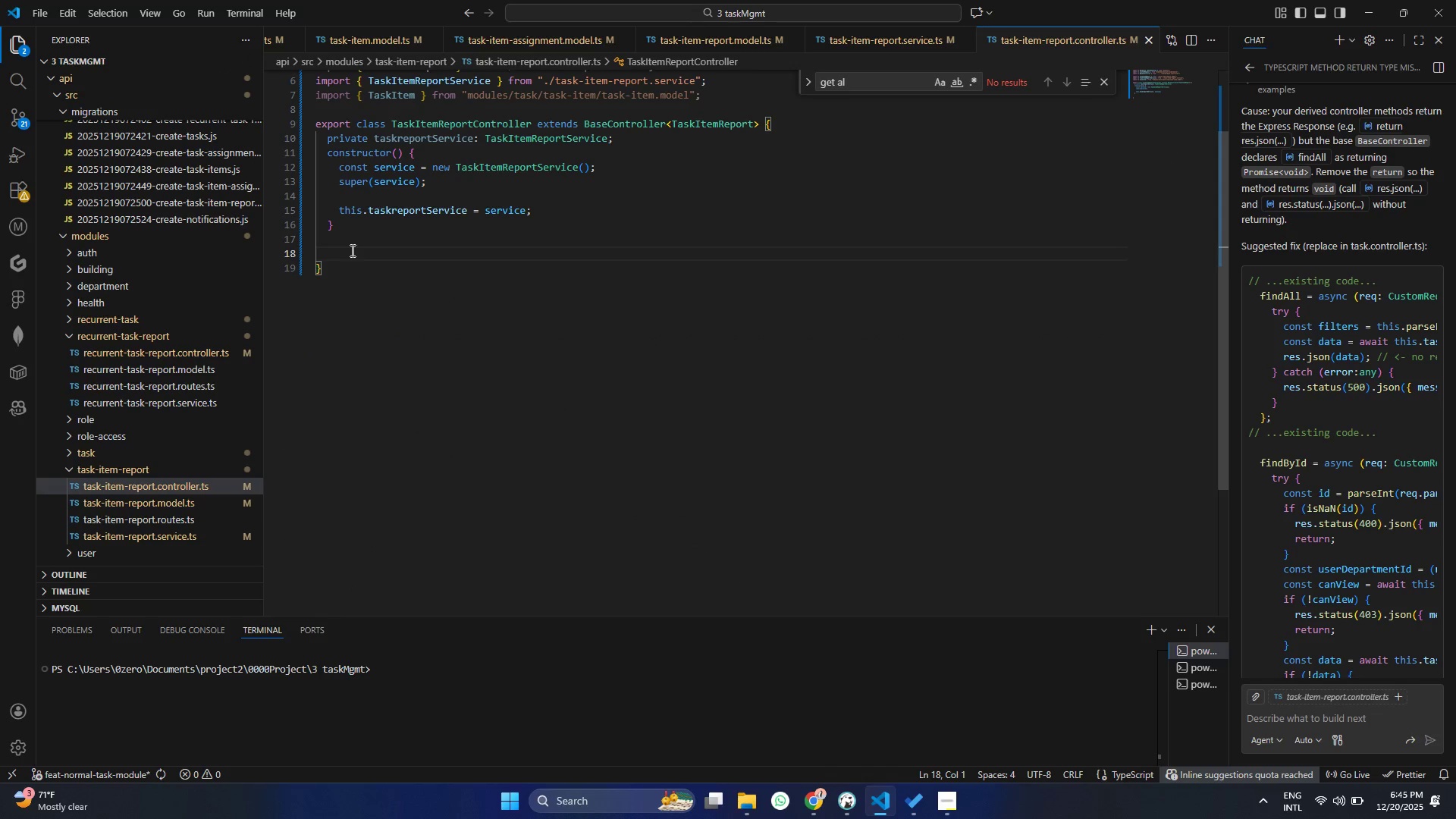 
key(Control+V)
 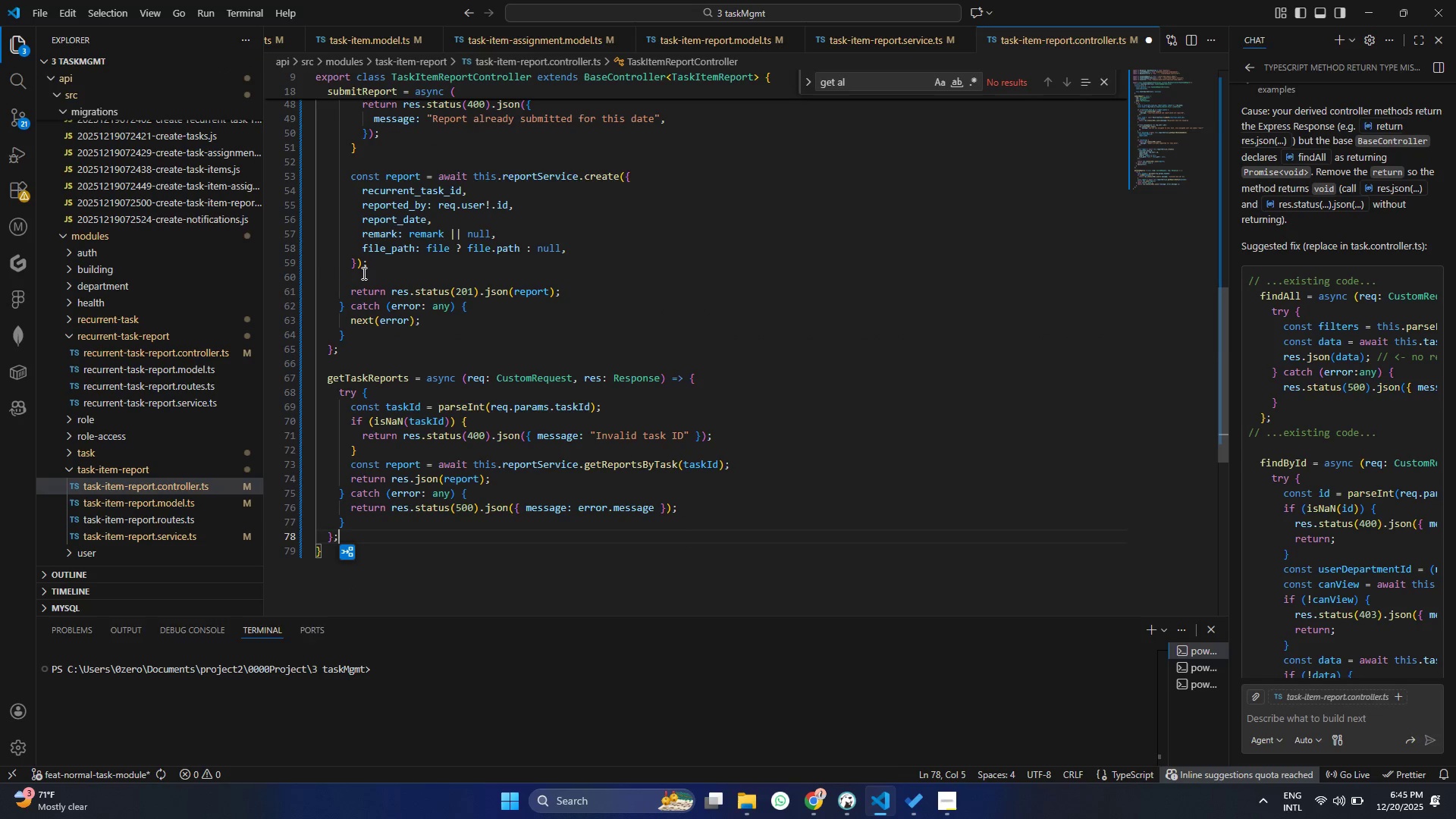 
left_click([362, 273])
 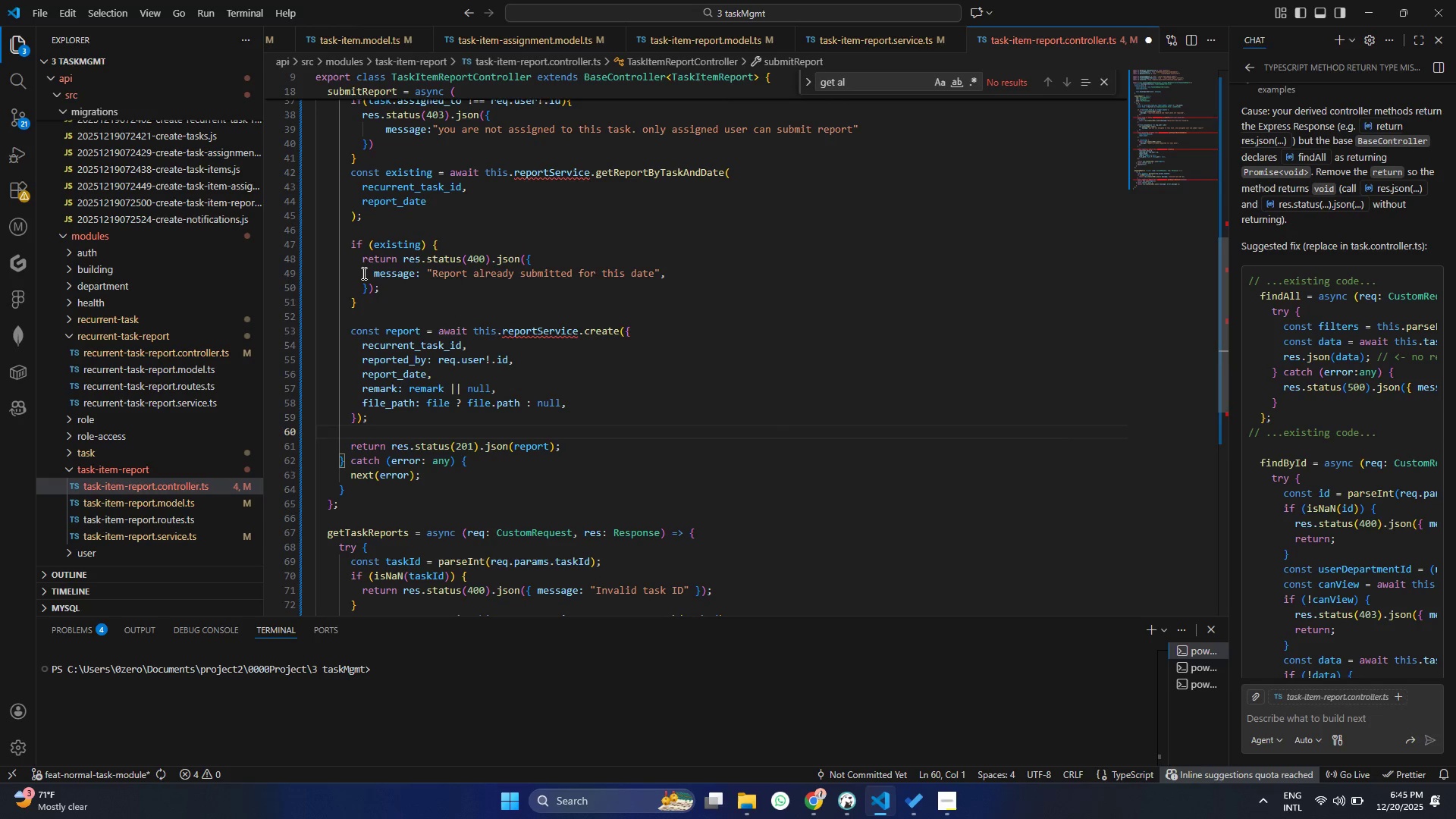 
wait(7.78)
 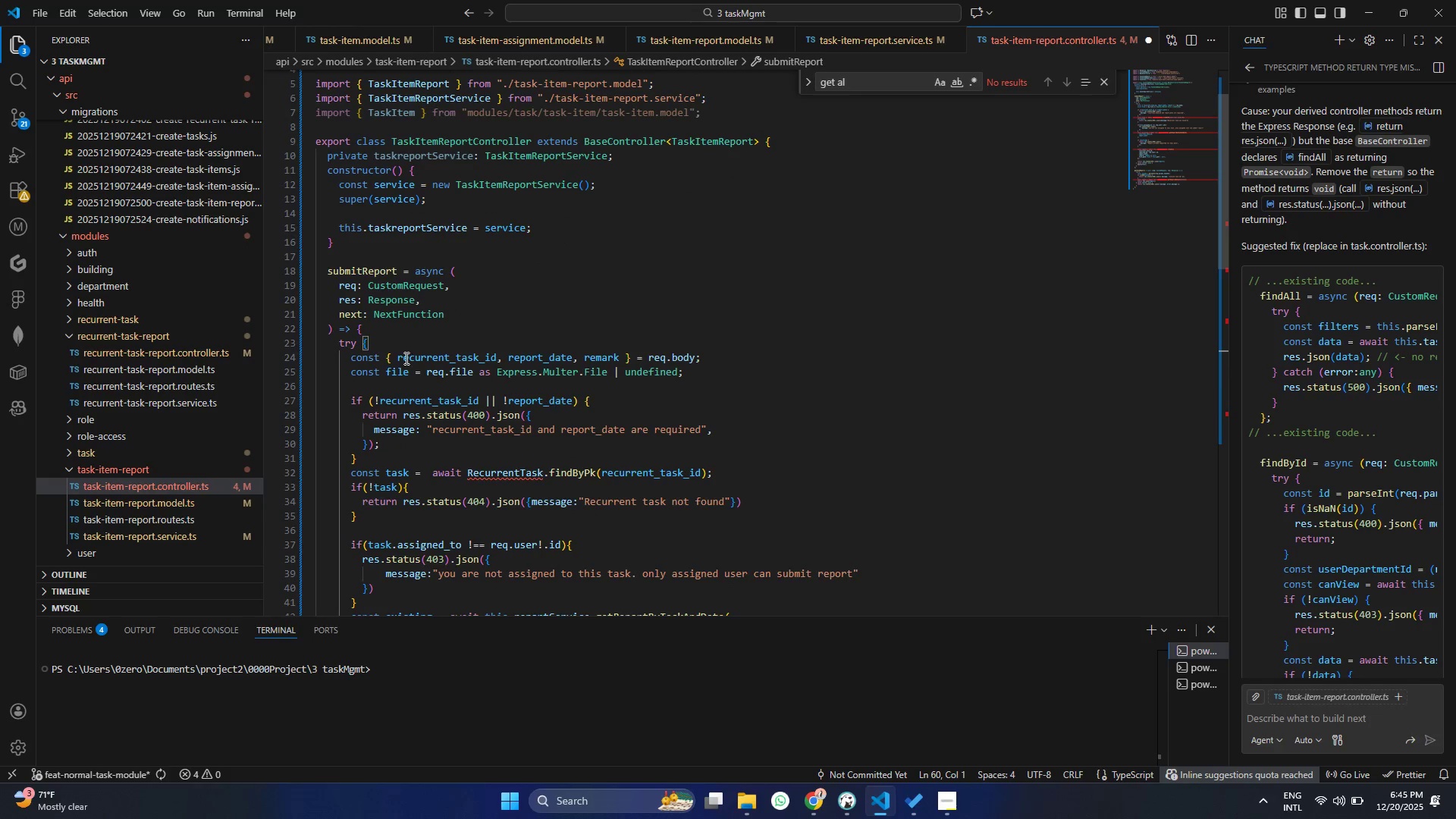 
left_click([377, 344])
 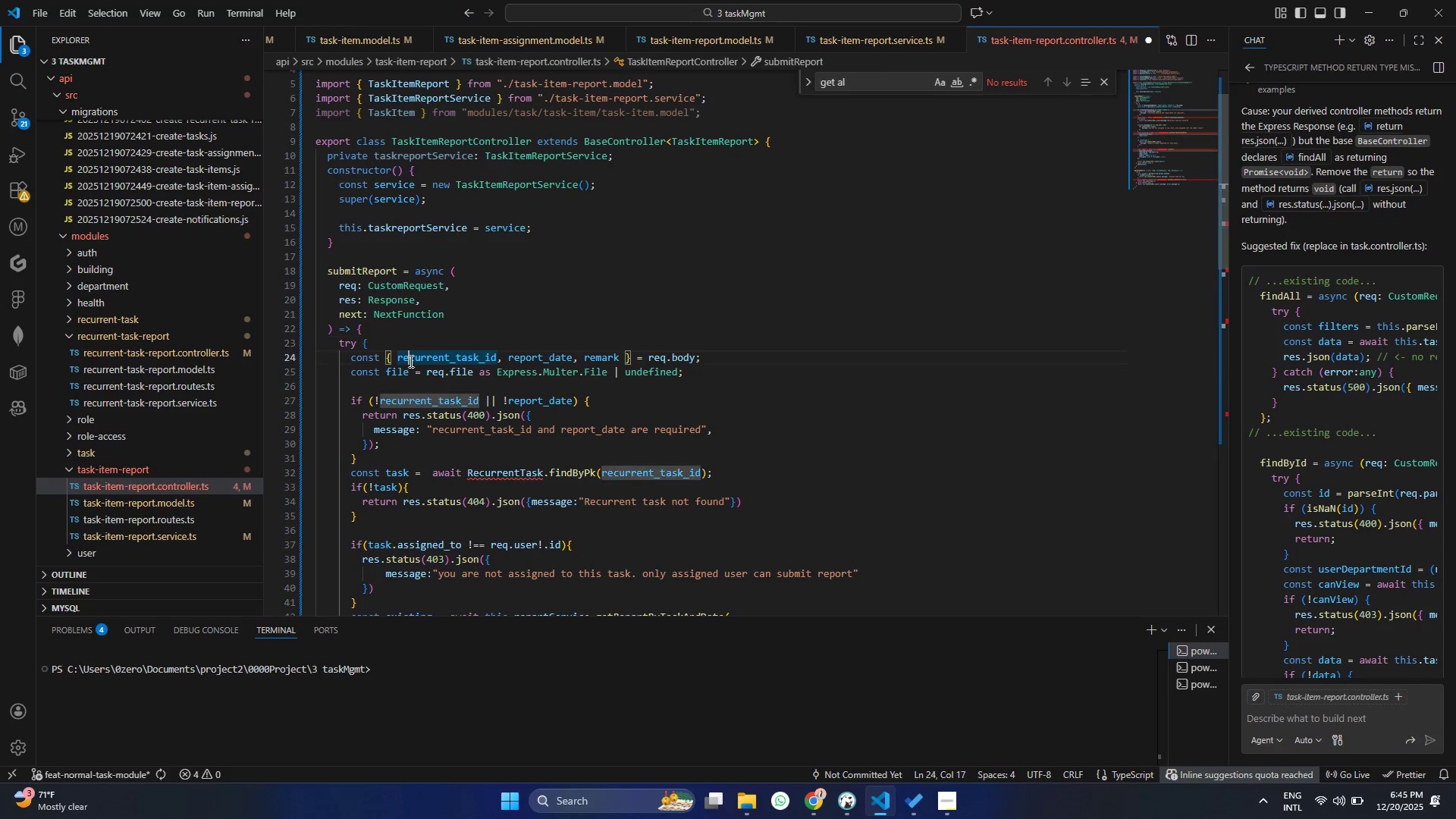 
scroll: coordinate [548, 395], scroll_direction: up, amount: 14.0
 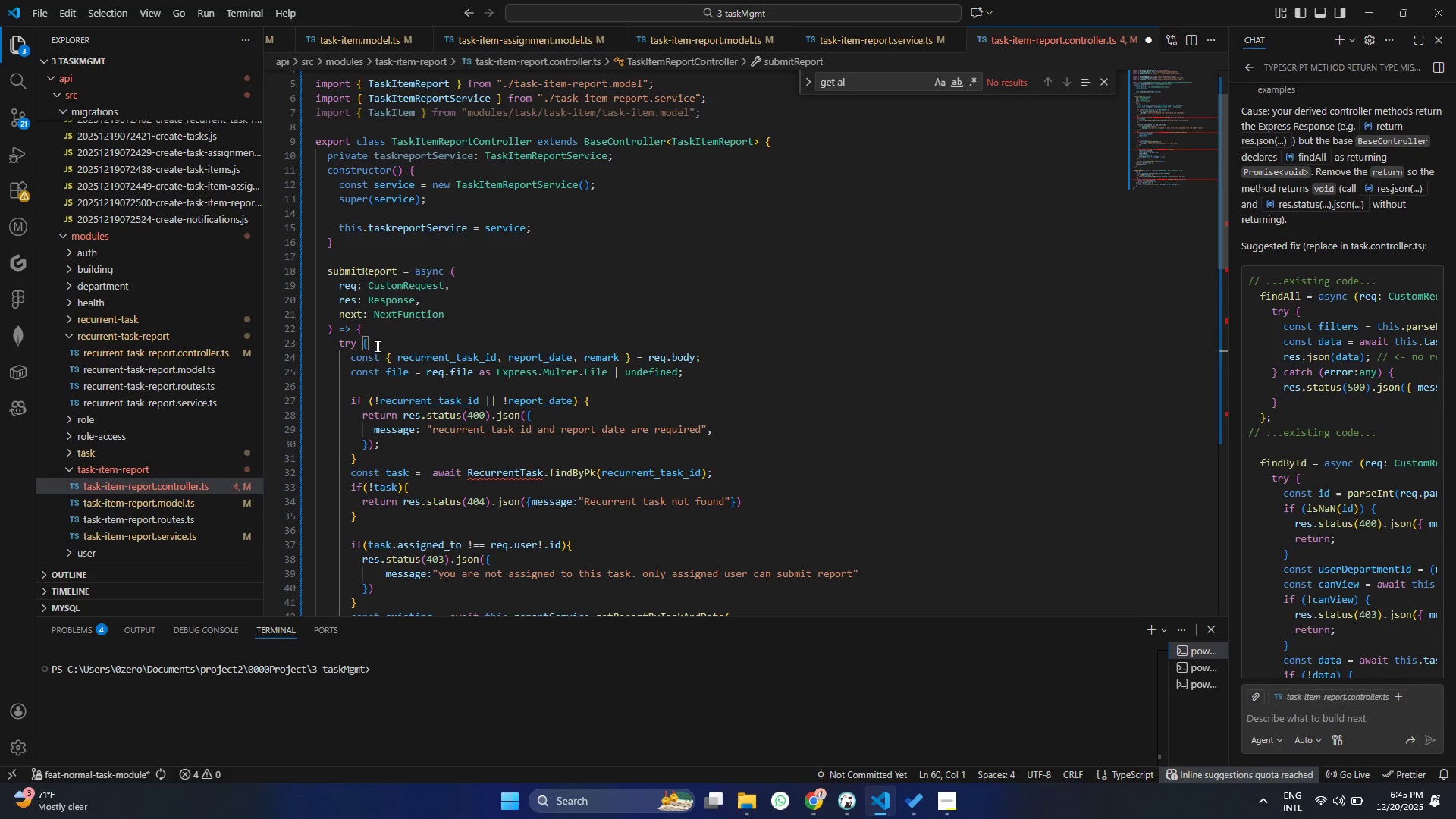 
double_click([410, 361])
 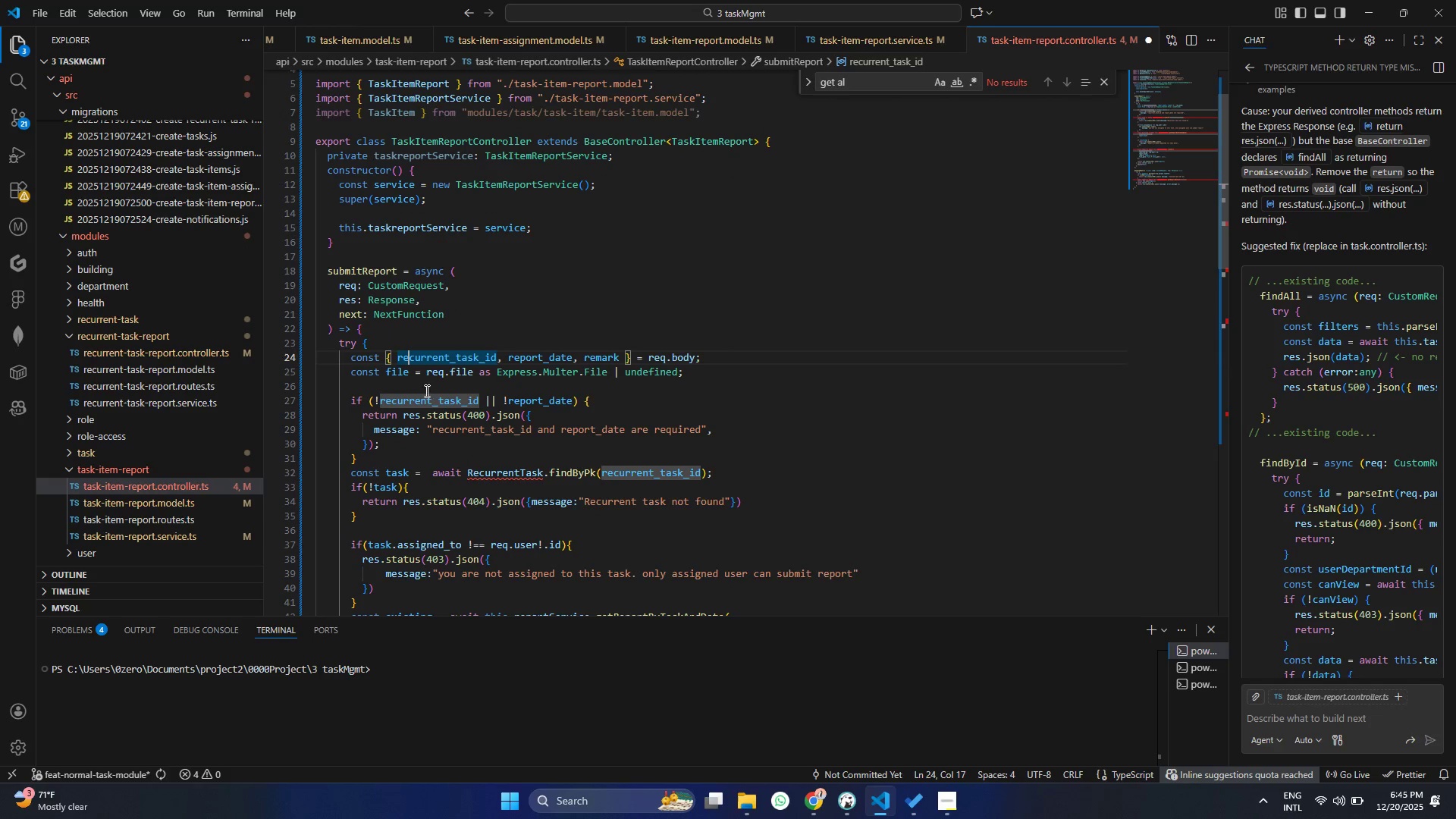 
left_click([438, 356])
 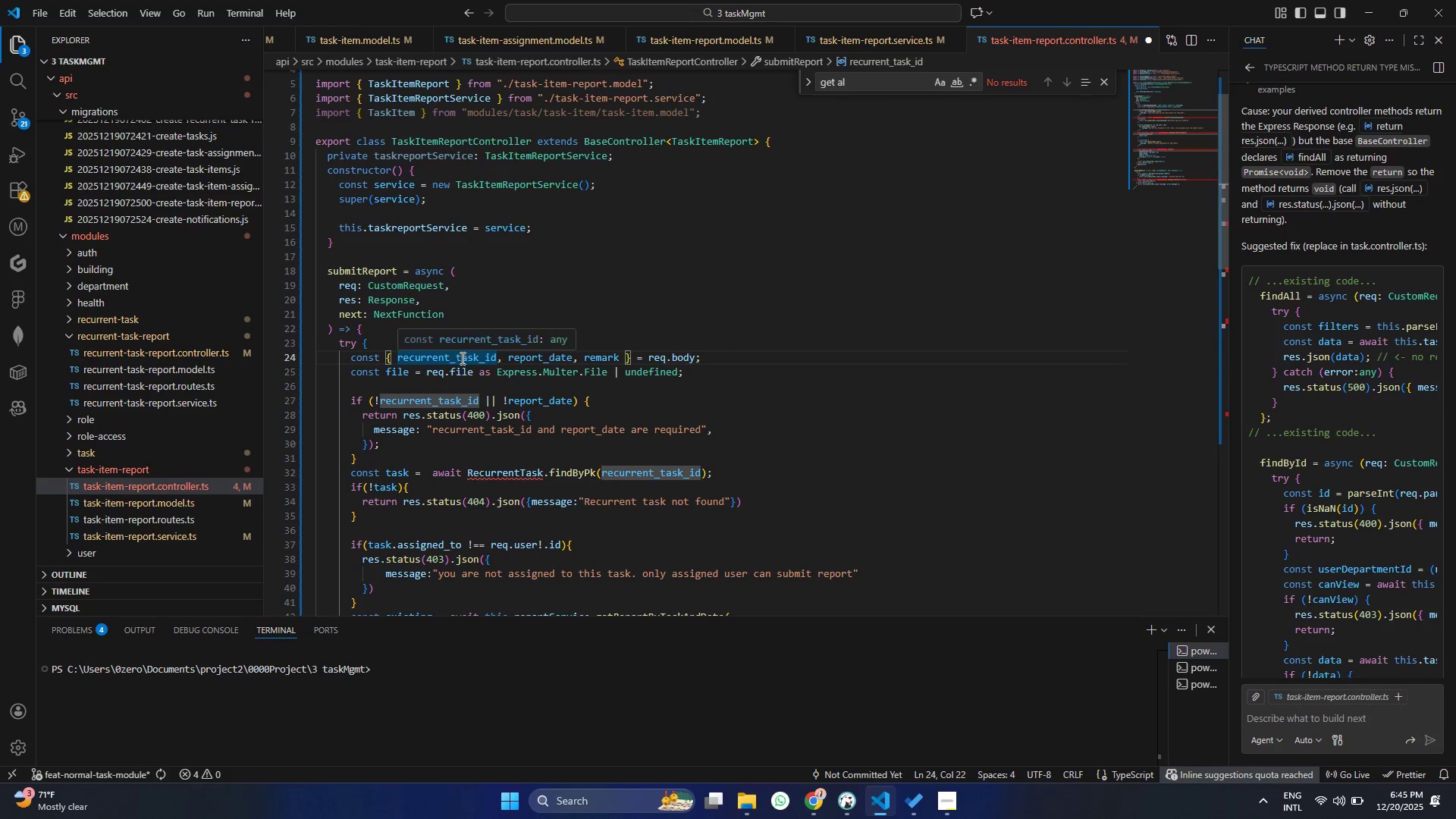 
left_click_drag(start_coordinate=[463, 359], to_coordinate=[454, 356])
 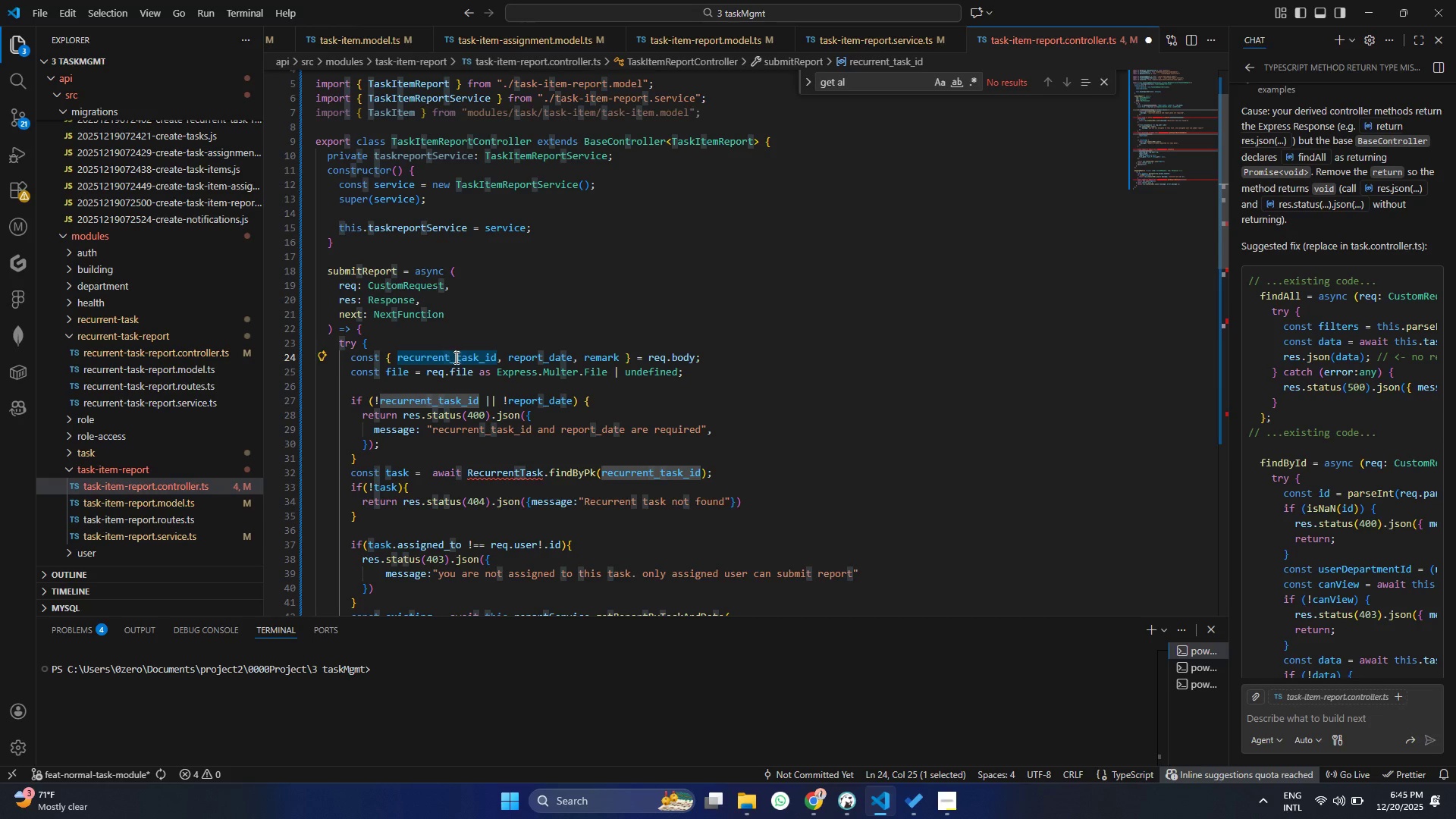 
left_click([455, 357])
 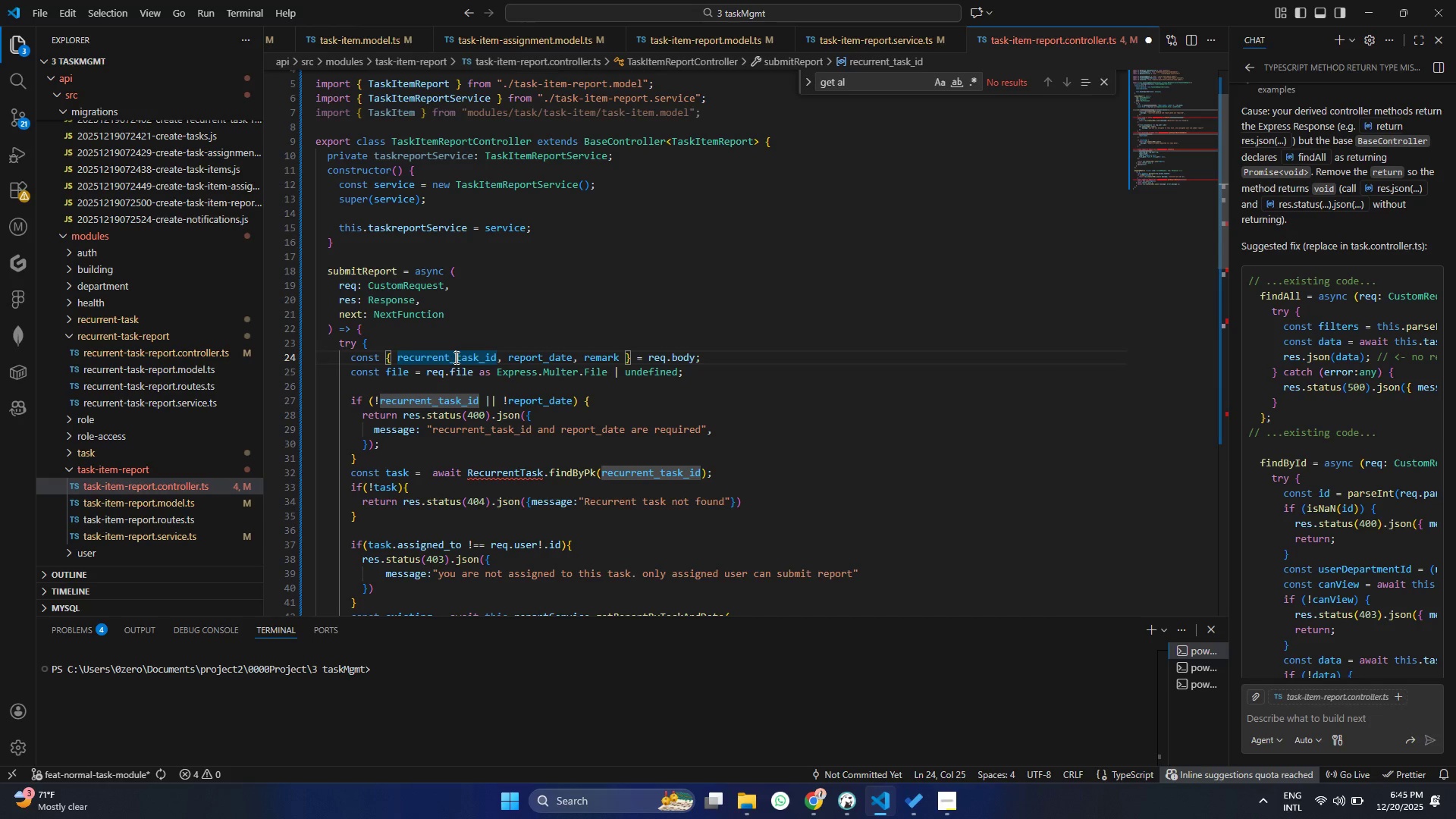 
left_click_drag(start_coordinate=[455, 357], to_coordinate=[400, 352])
 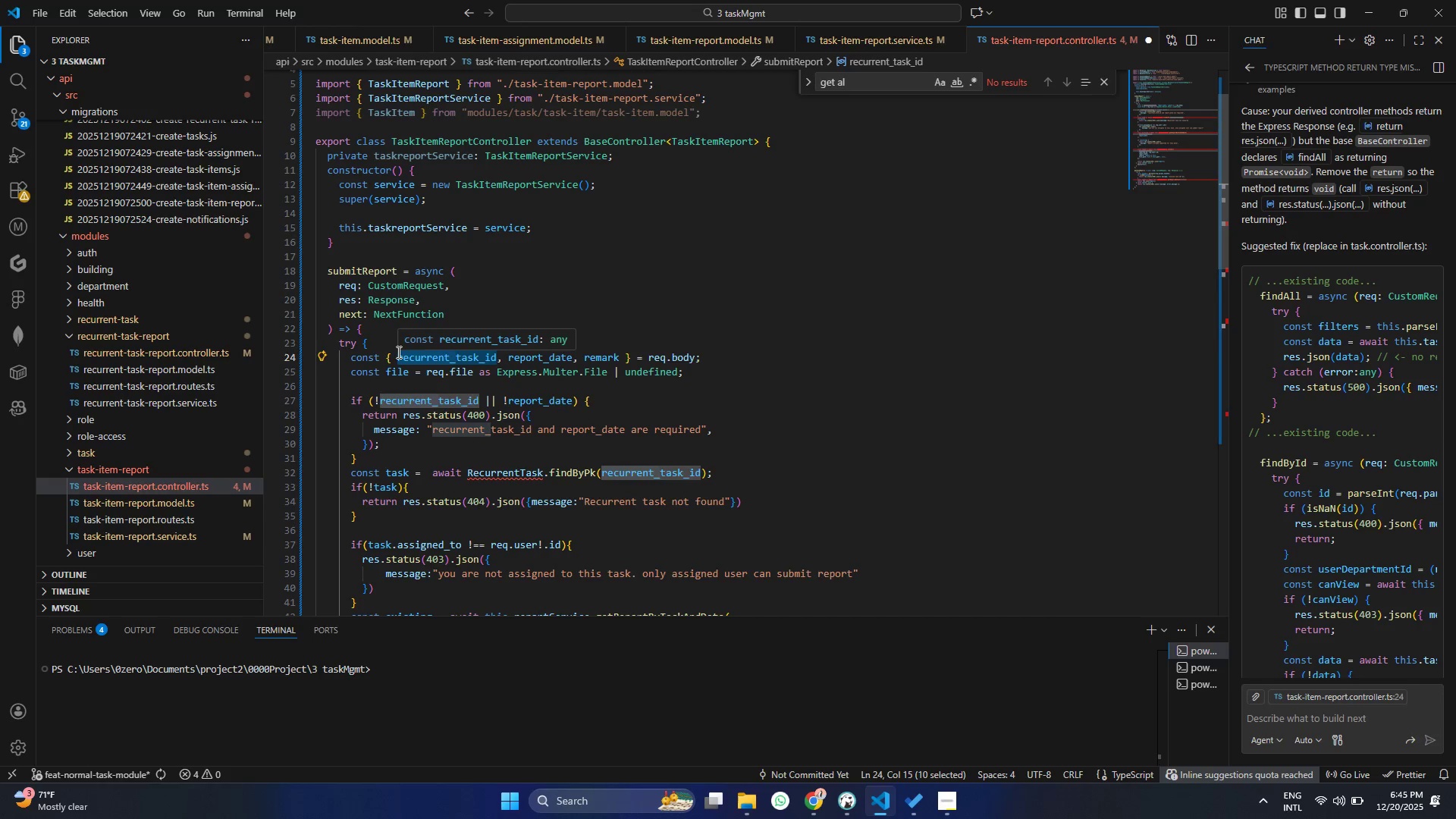 
key(Backspace)
 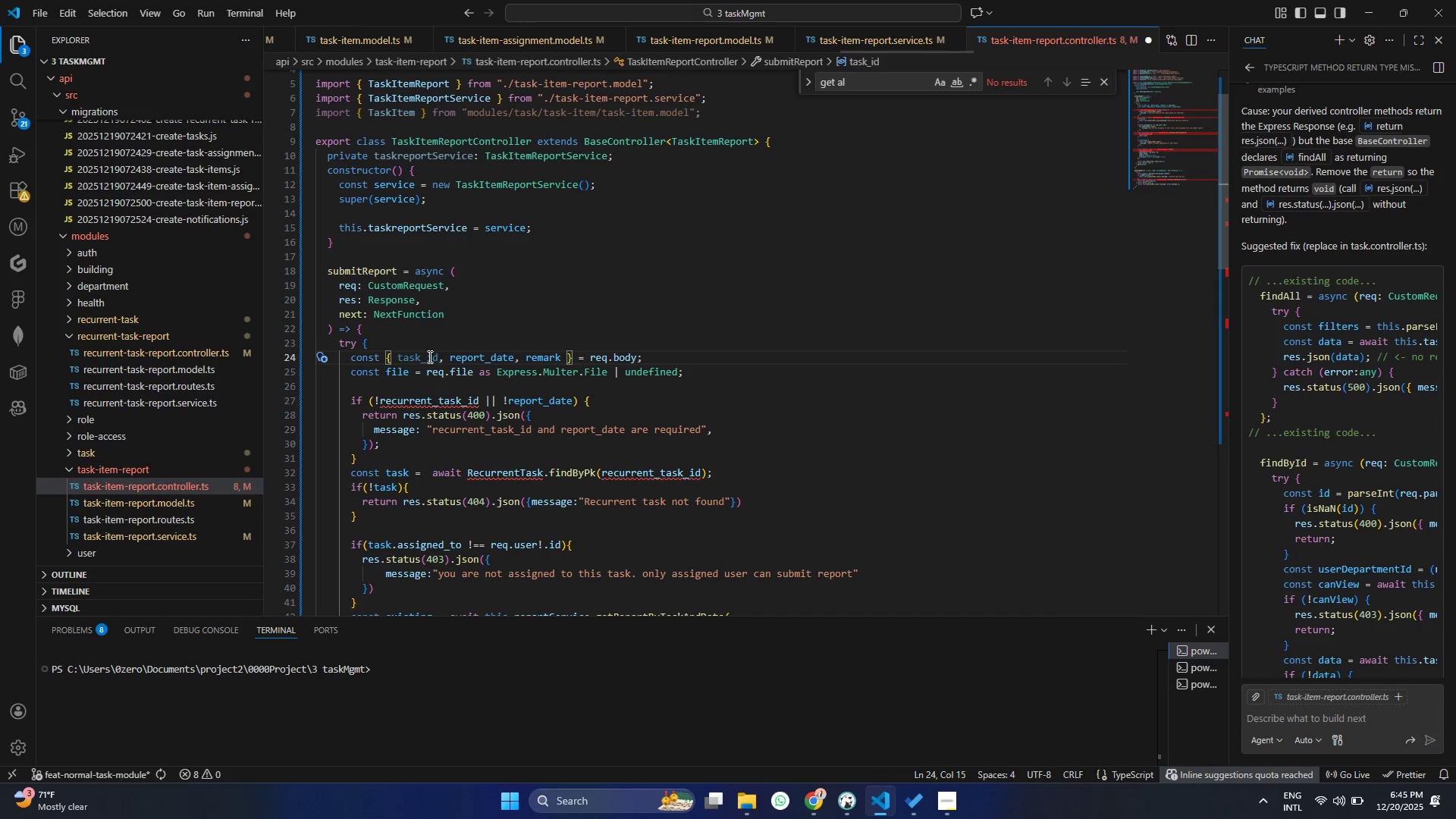 
left_click([419, 355])
 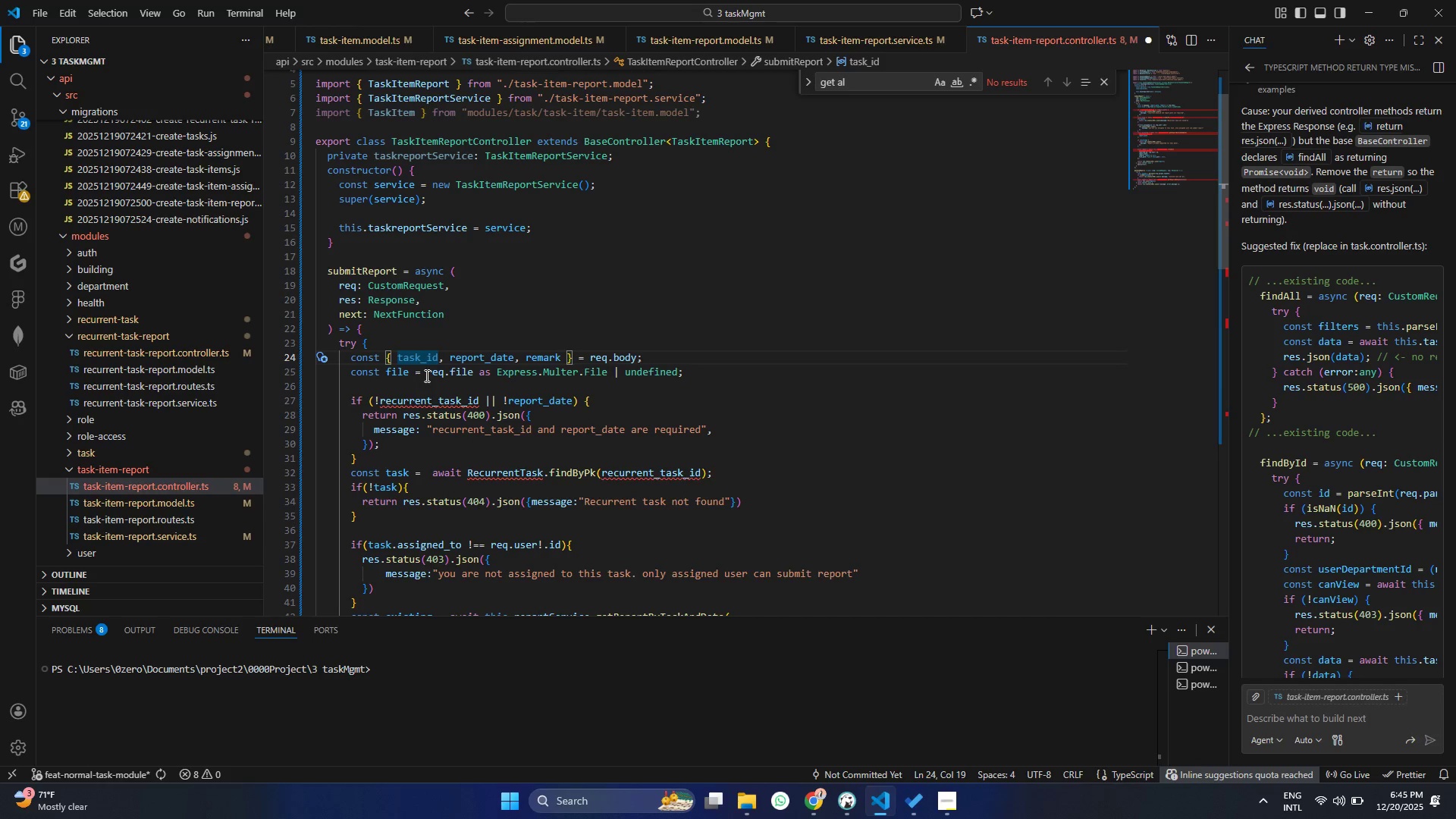 
type(_item)
 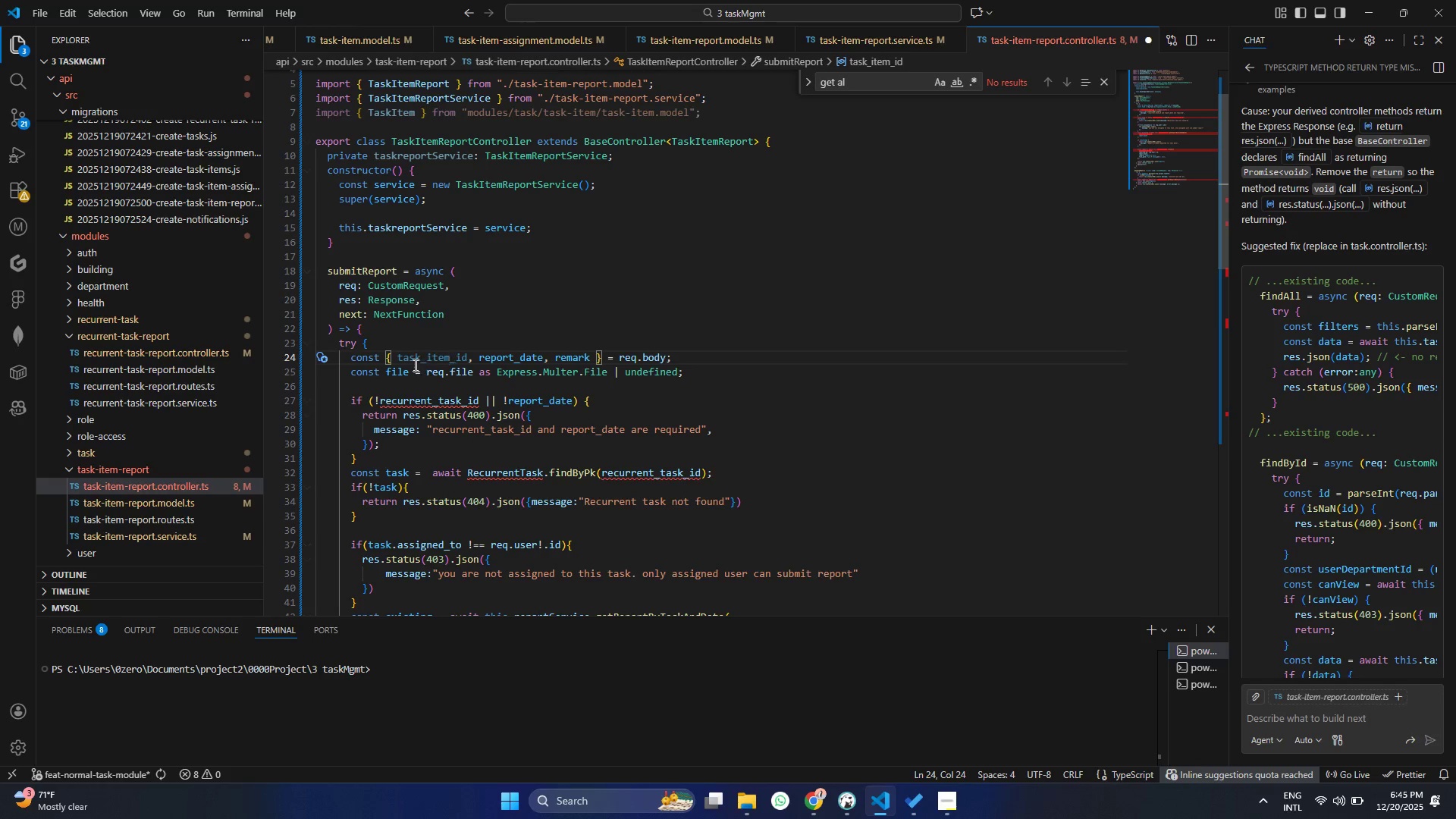 
double_click([428, 367])
 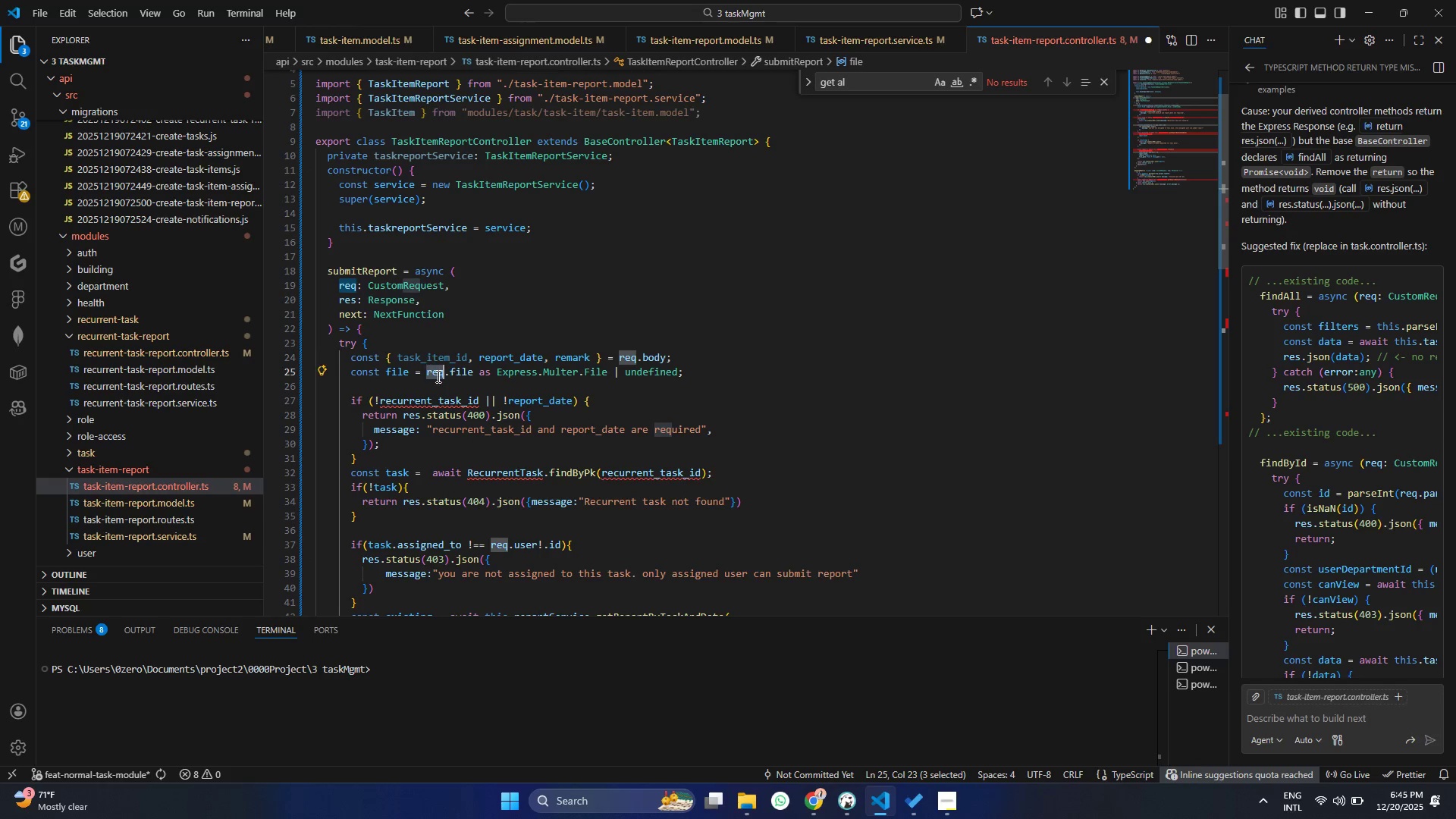 
key(Control+ControlLeft)
 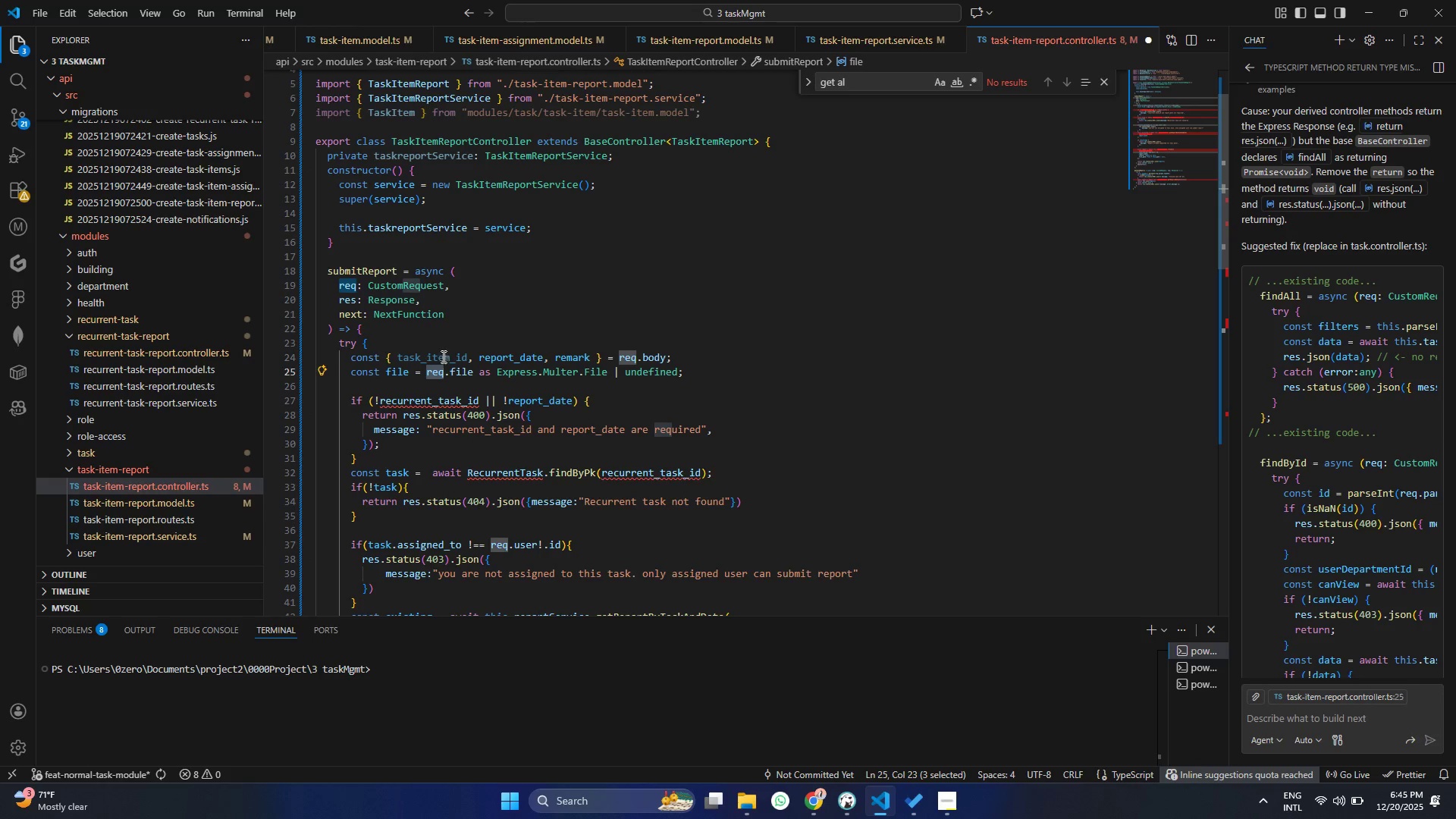 
double_click([442, 356])
 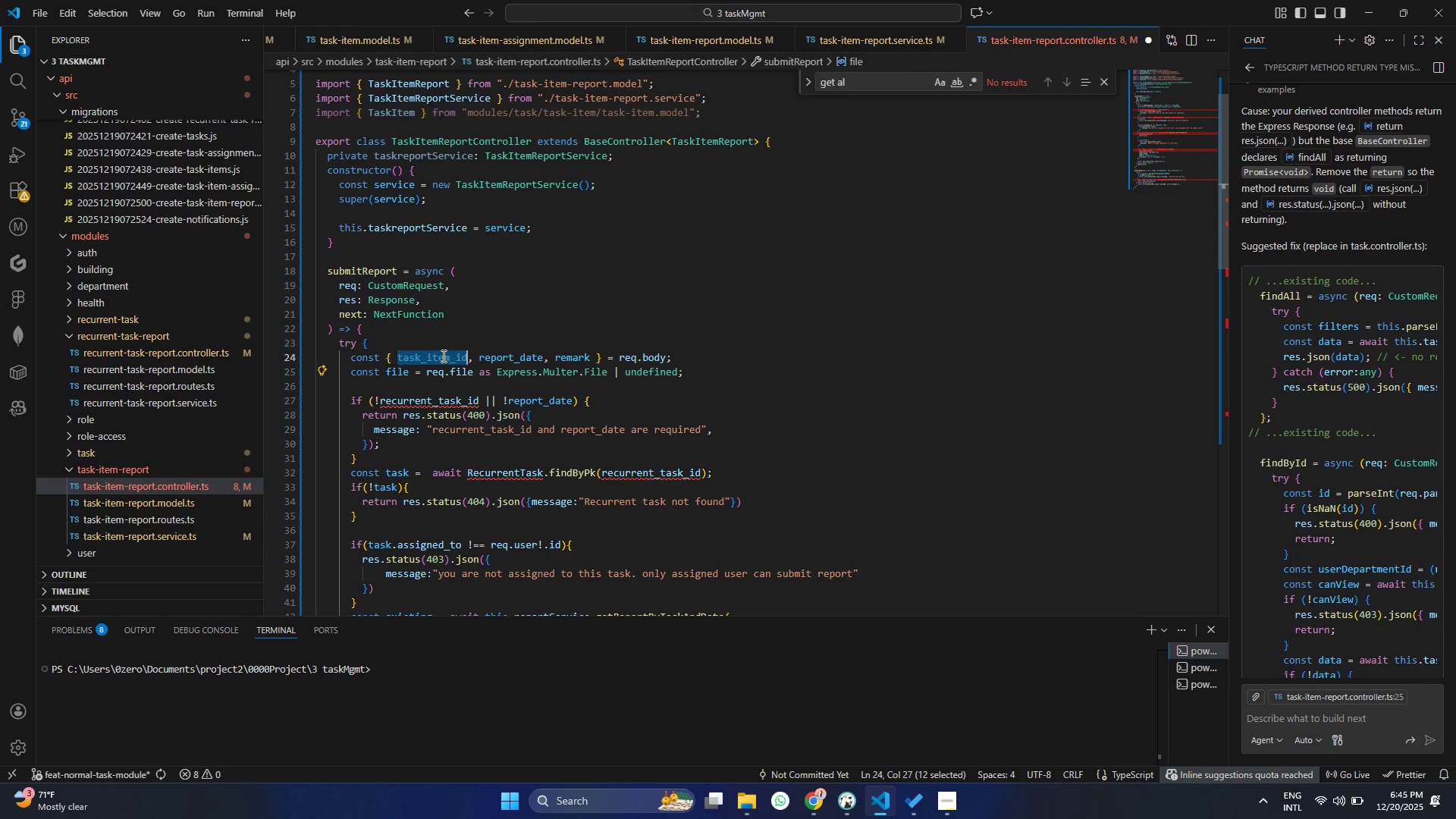 
key(Control+ControlLeft)
 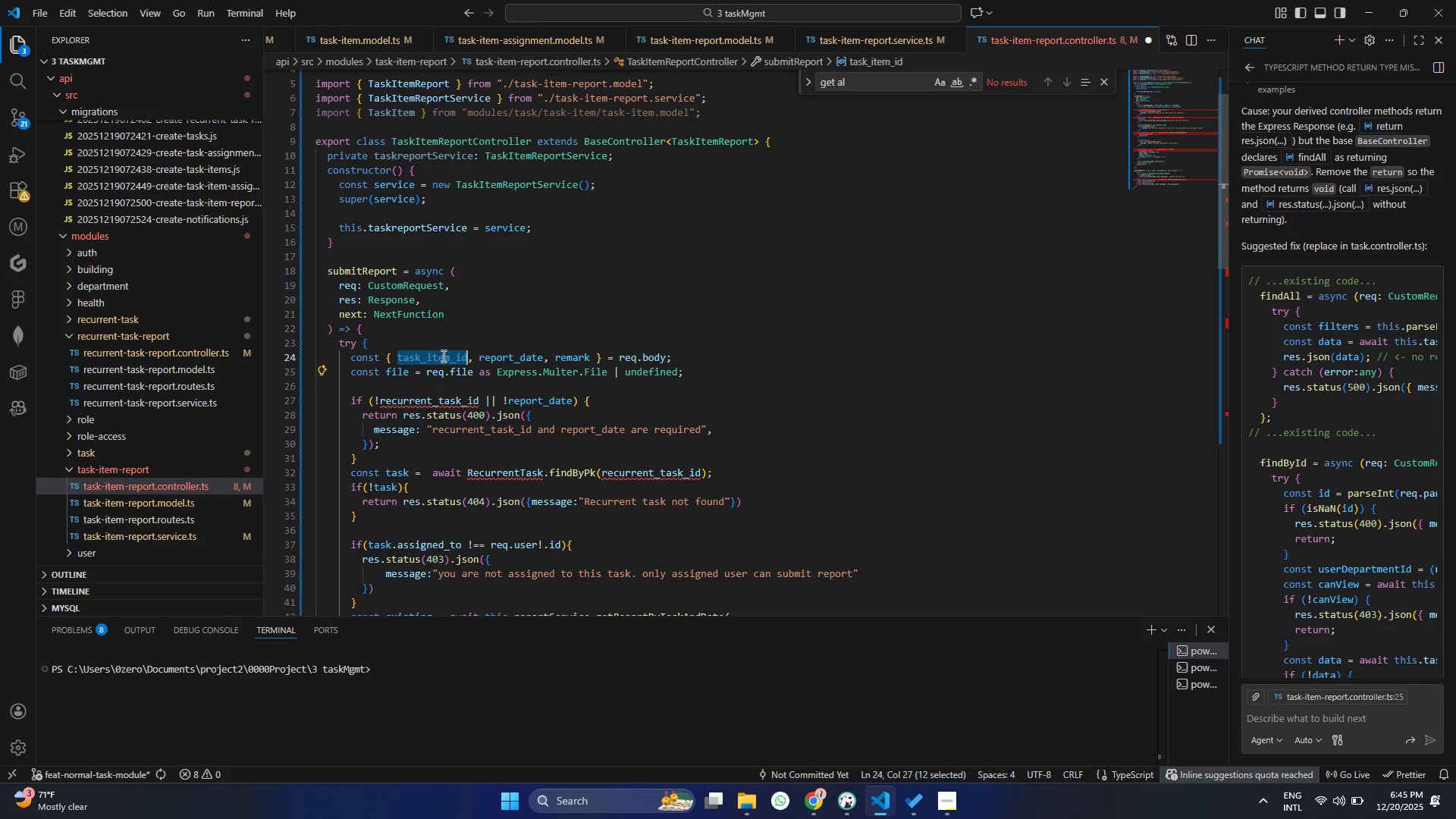 
key(Control+C)
 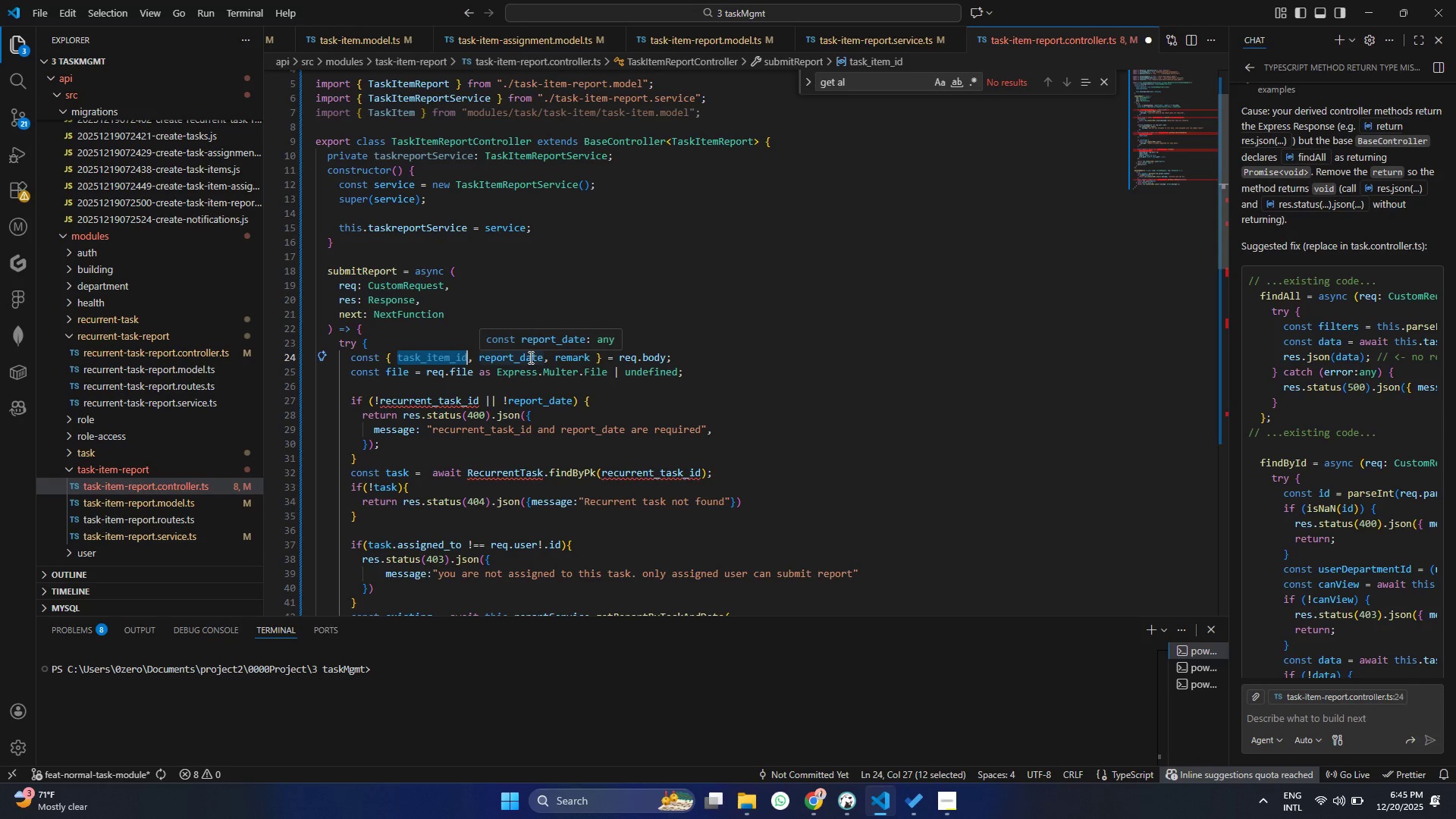 
double_click([529, 357])
 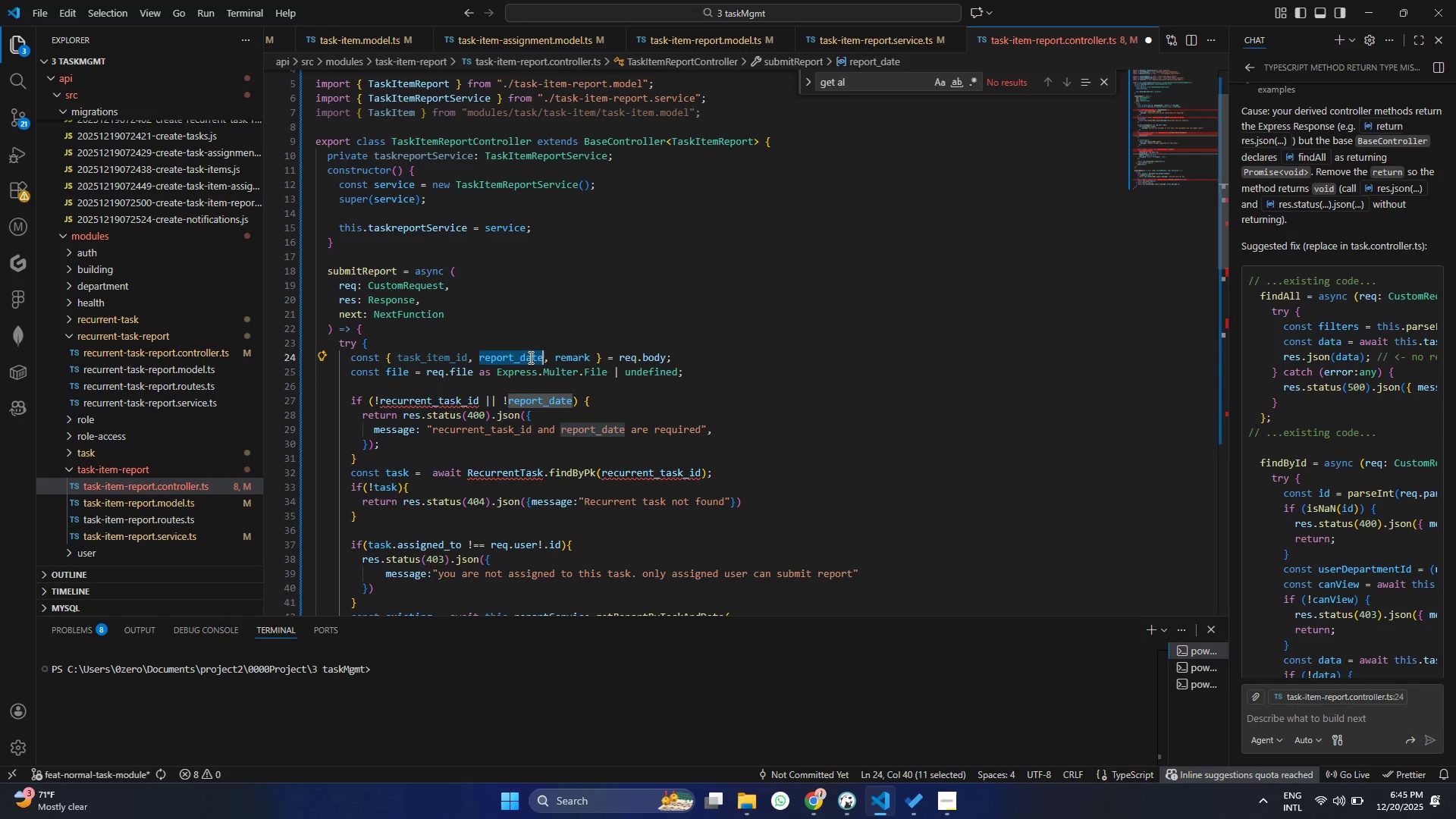 
hold_key(key=ControlLeft, duration=0.47)
 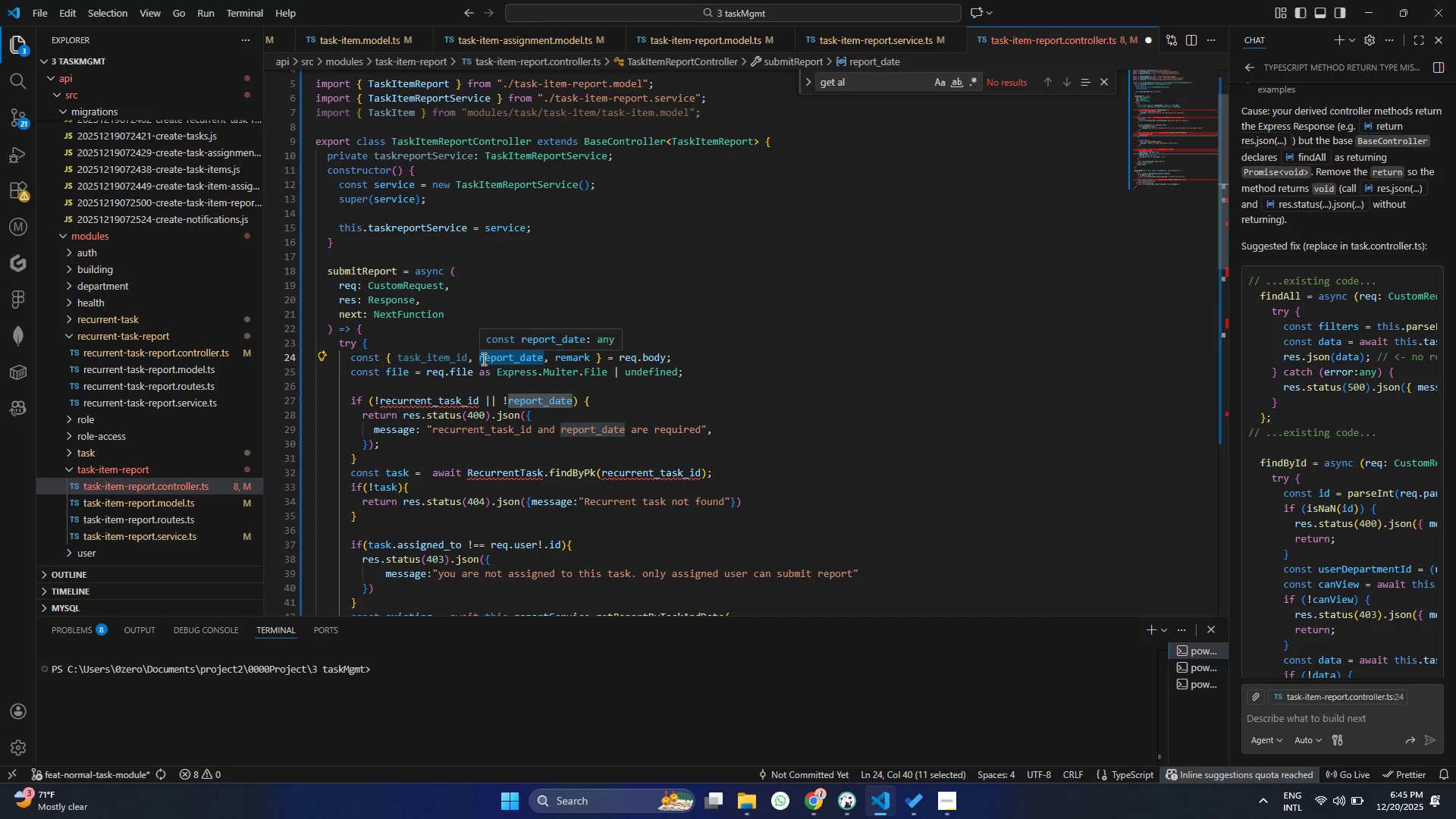 
key(Backspace)
 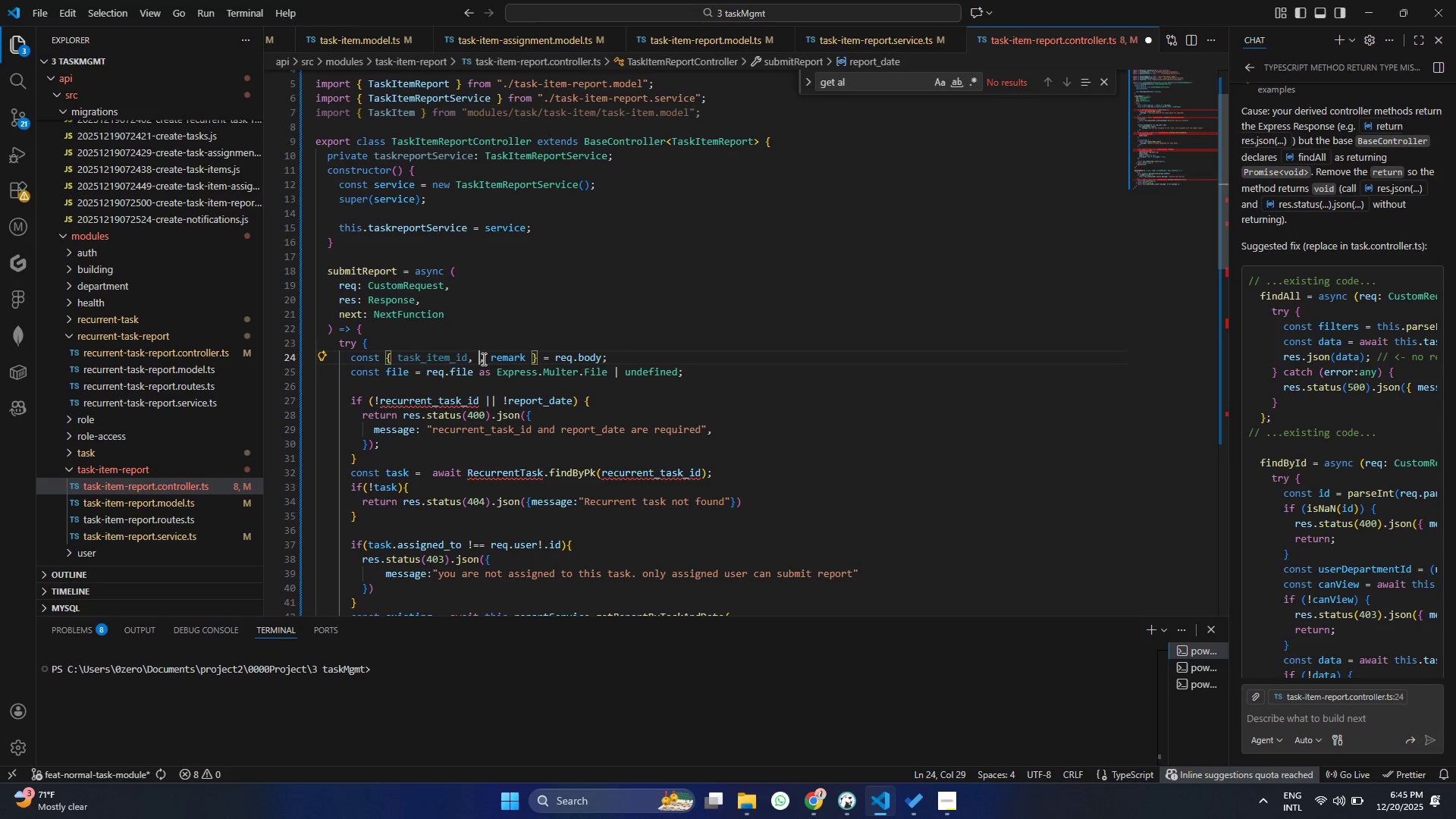 
key(Backspace)
 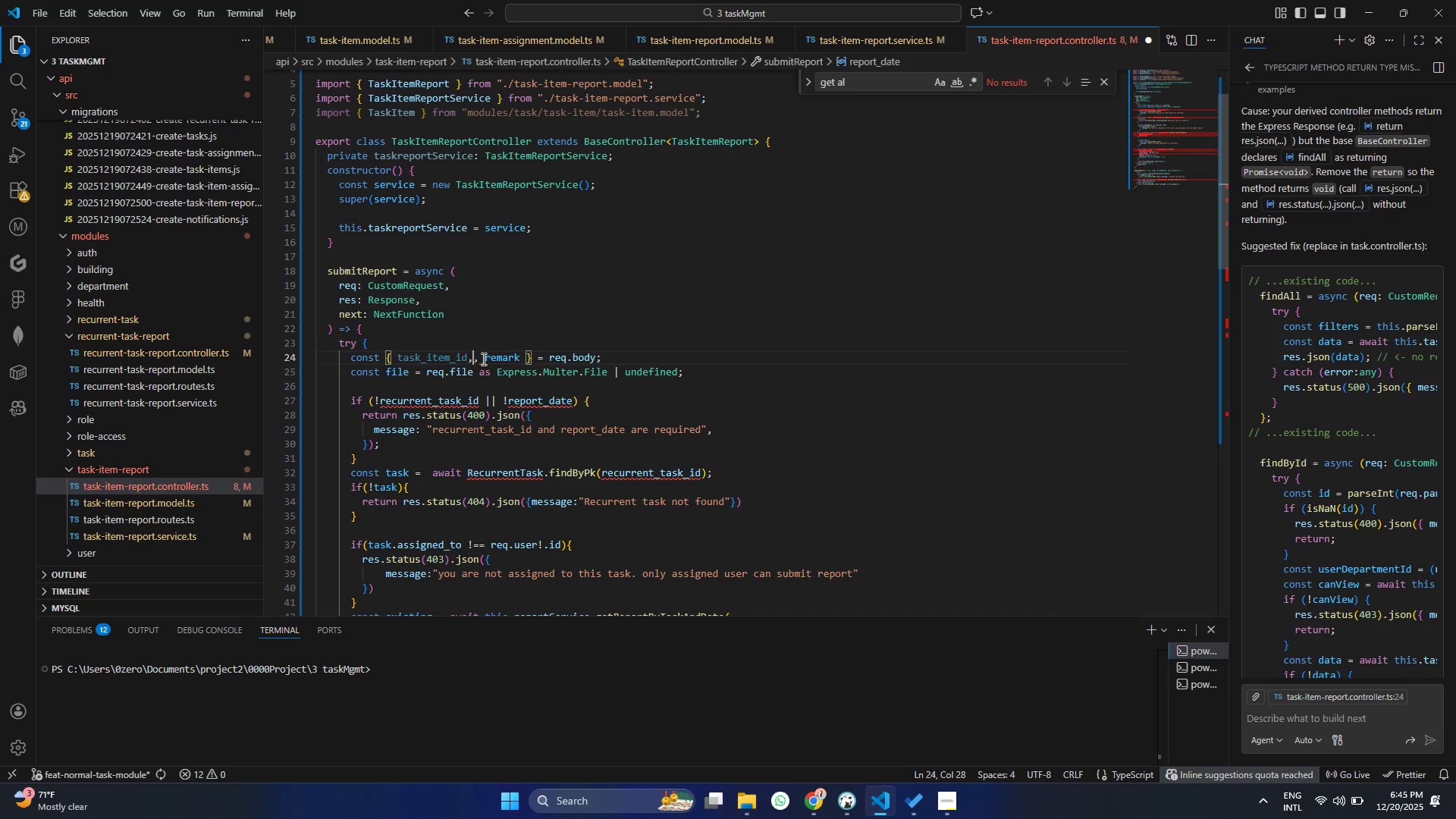 
key(Backspace)
 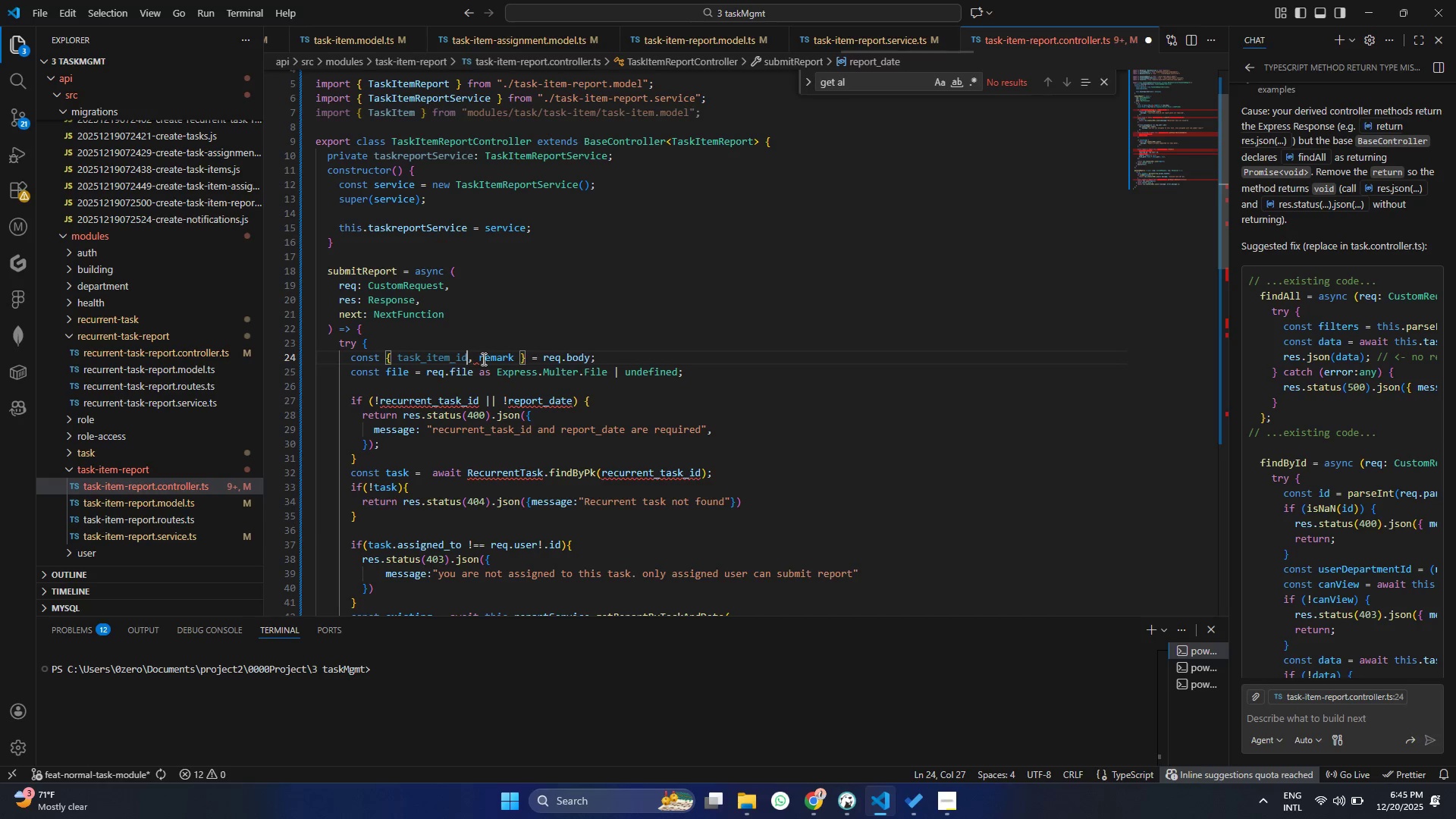 
key(Control+S)
 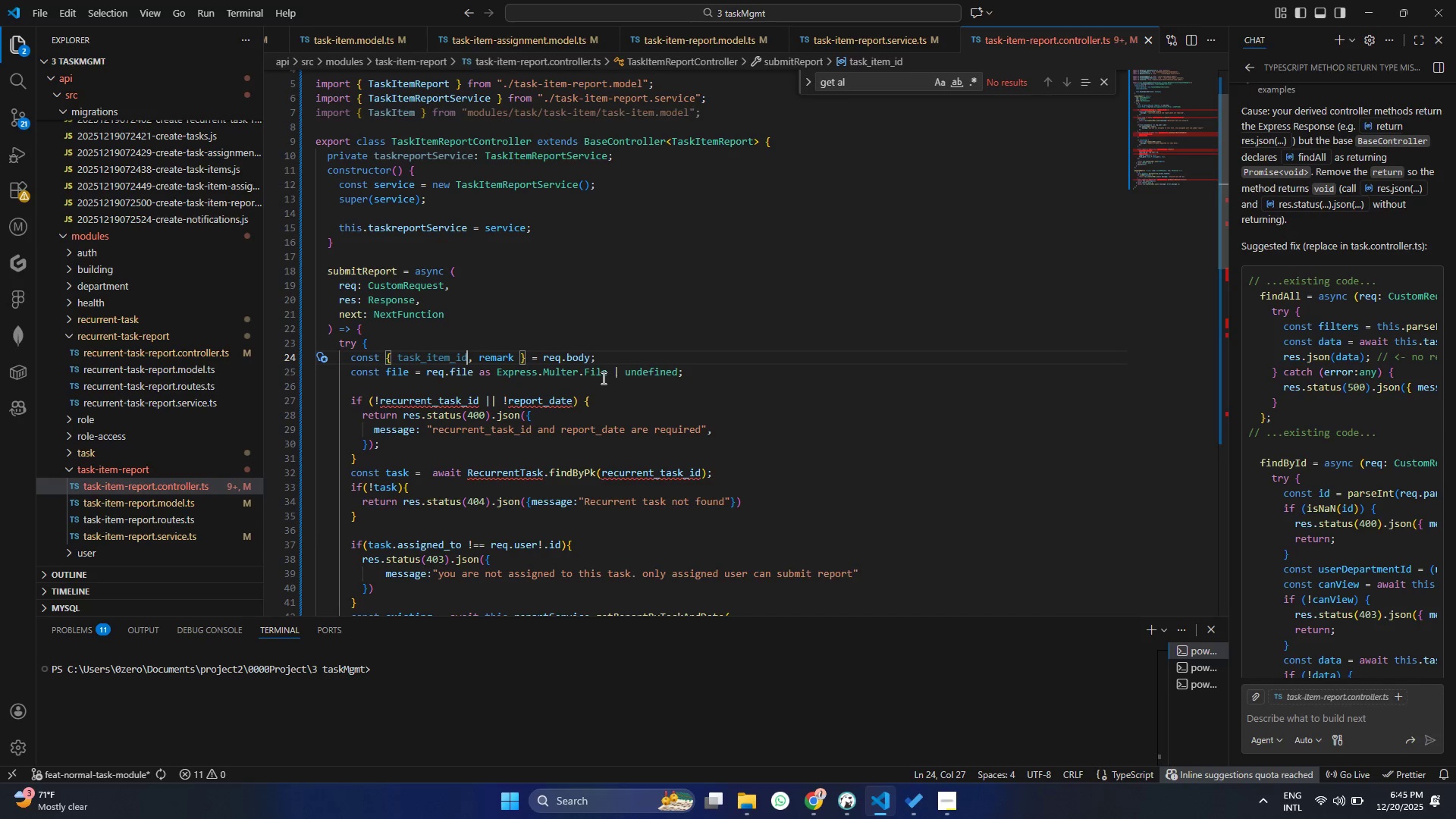 
left_click([541, 396])
 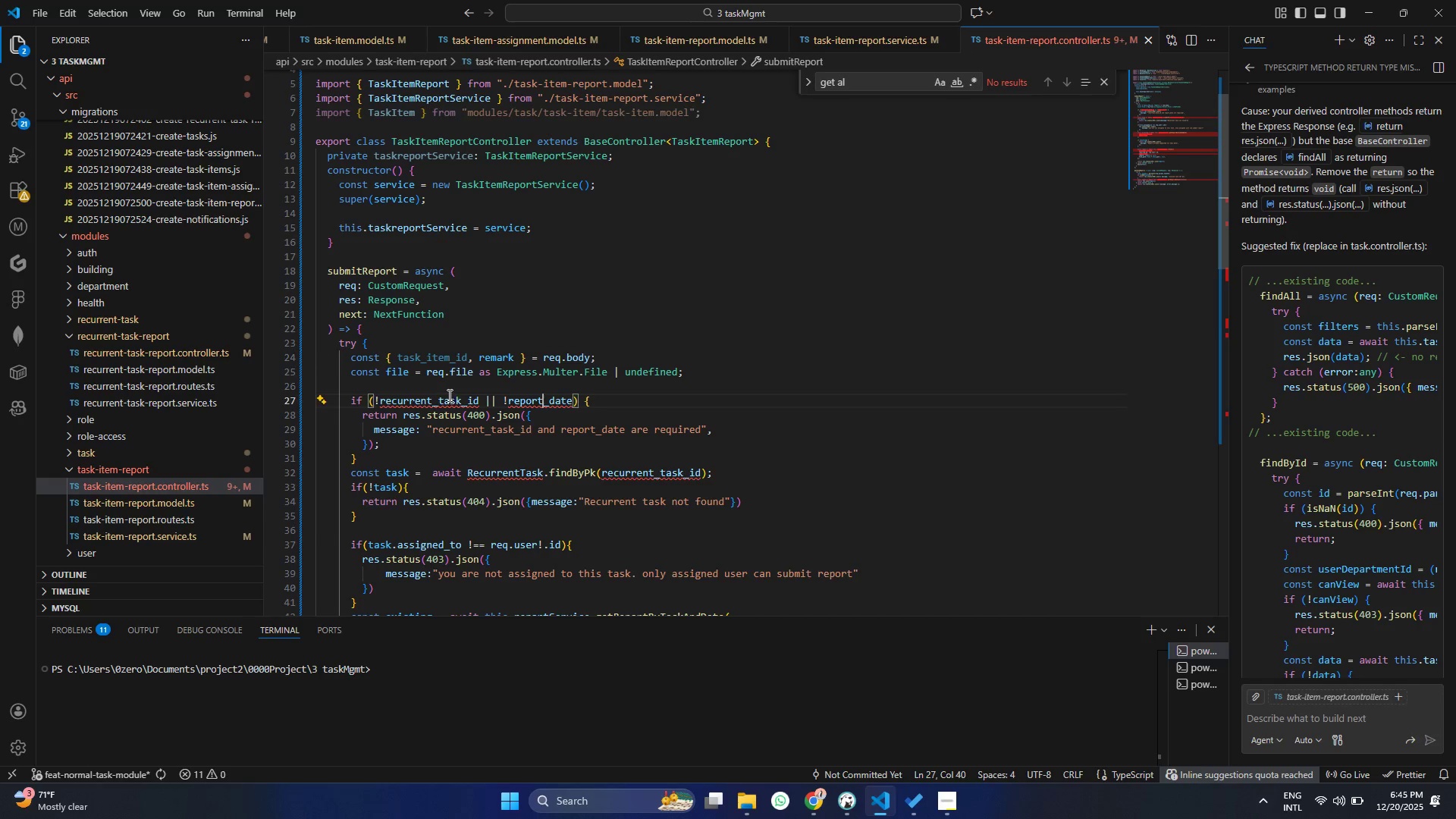 
left_click([448, 375])
 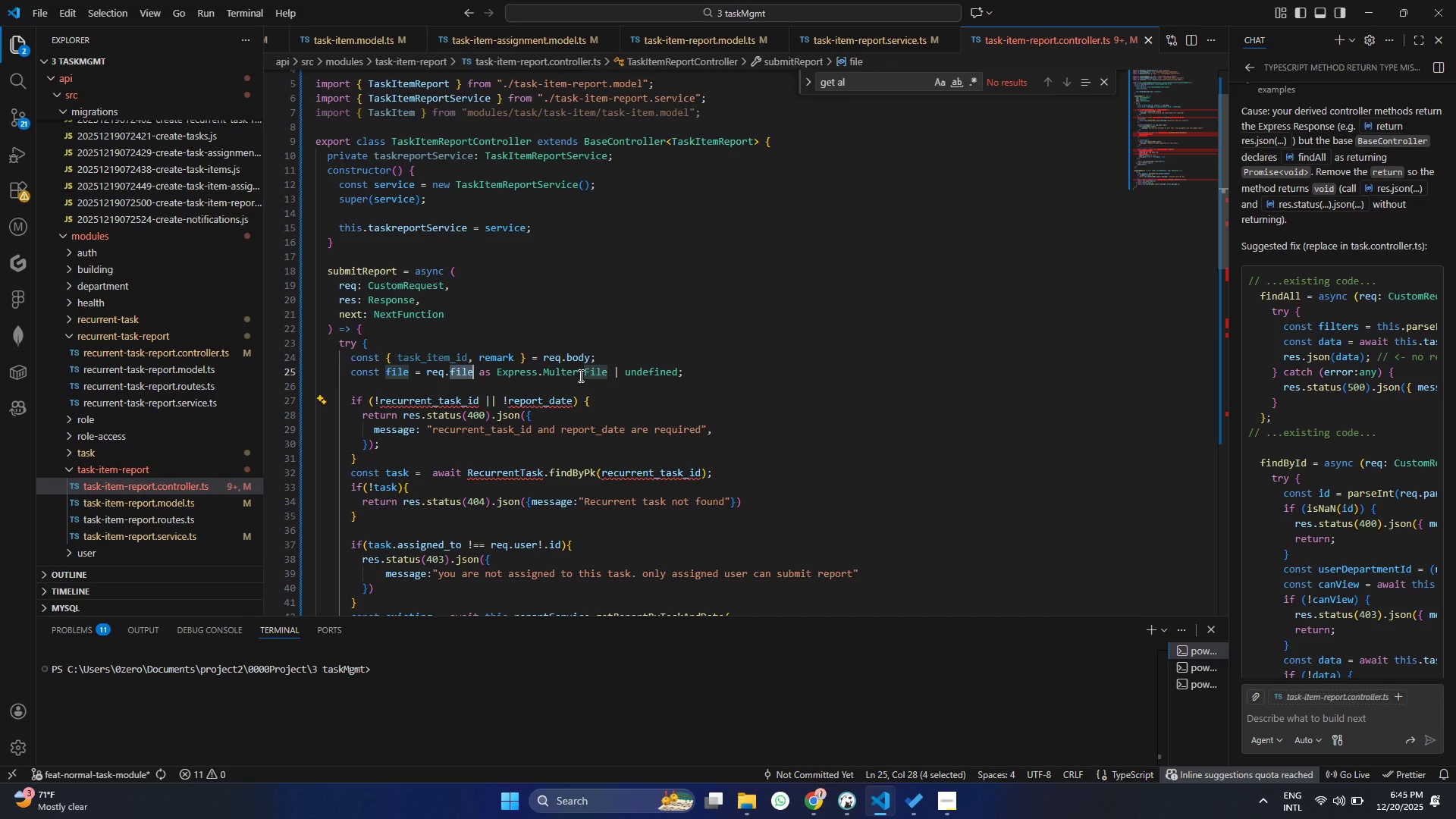 
triple_click([579, 375])
 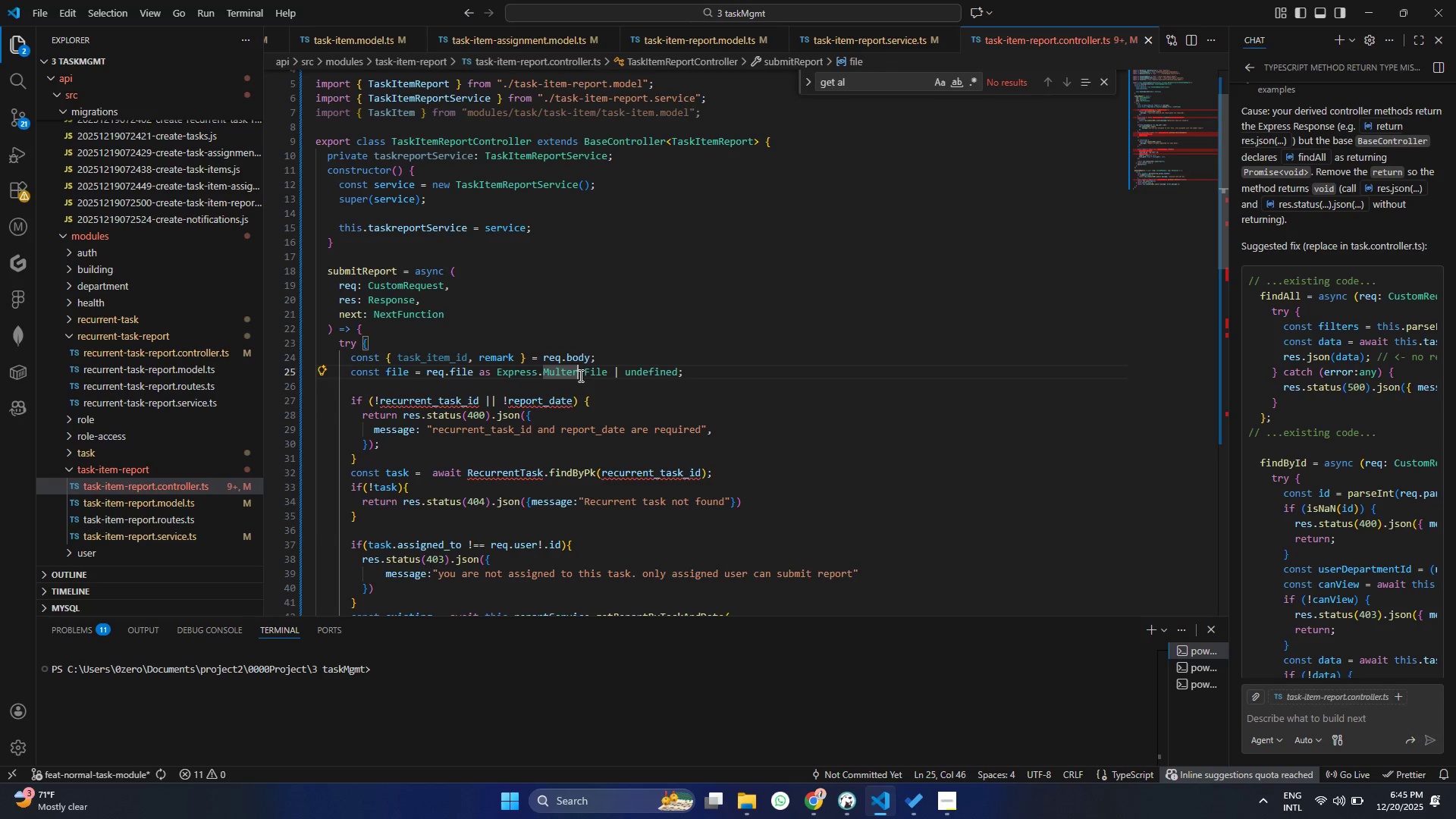 
triple_click([579, 375])
 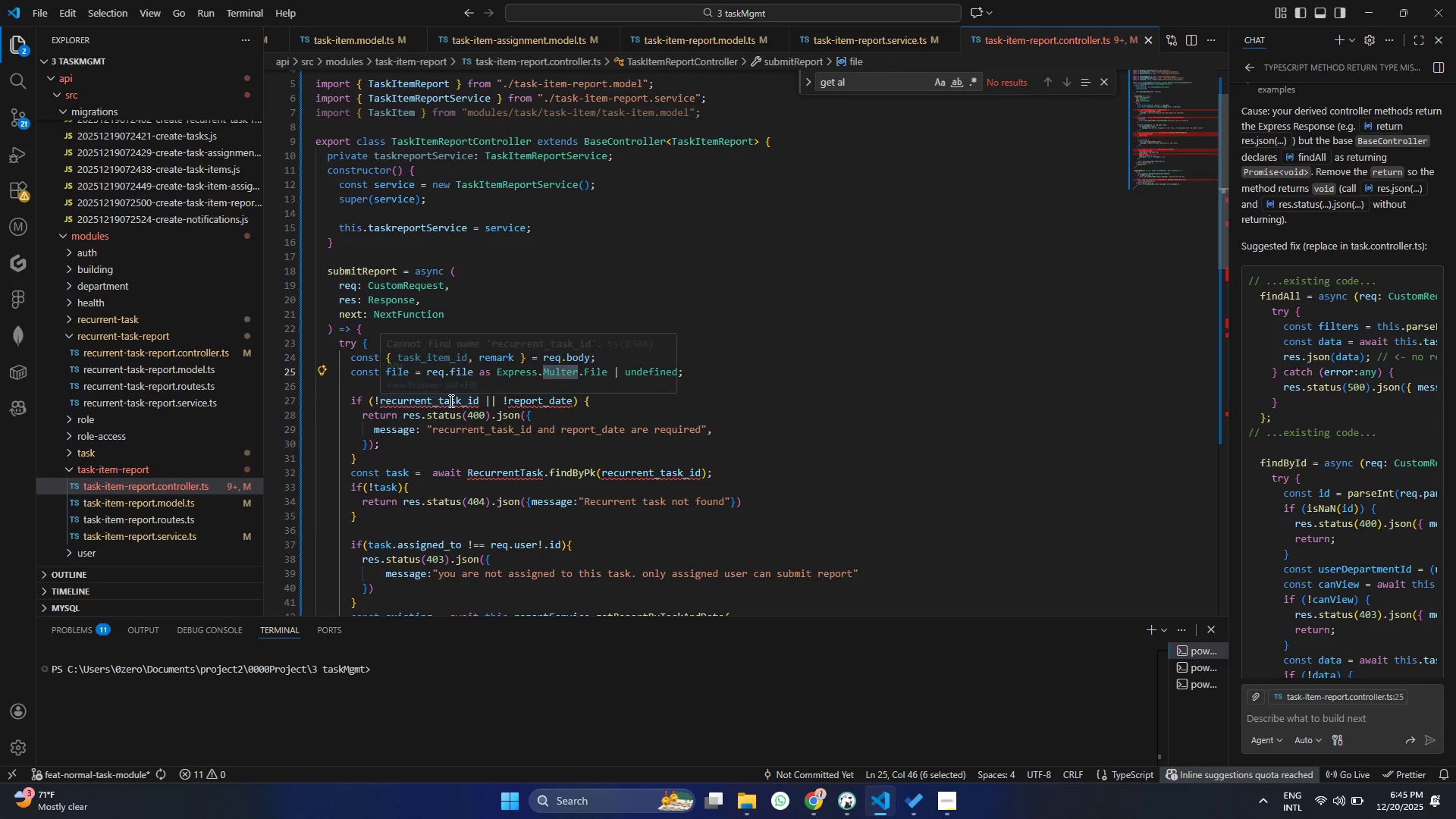 
left_click([450, 400])
 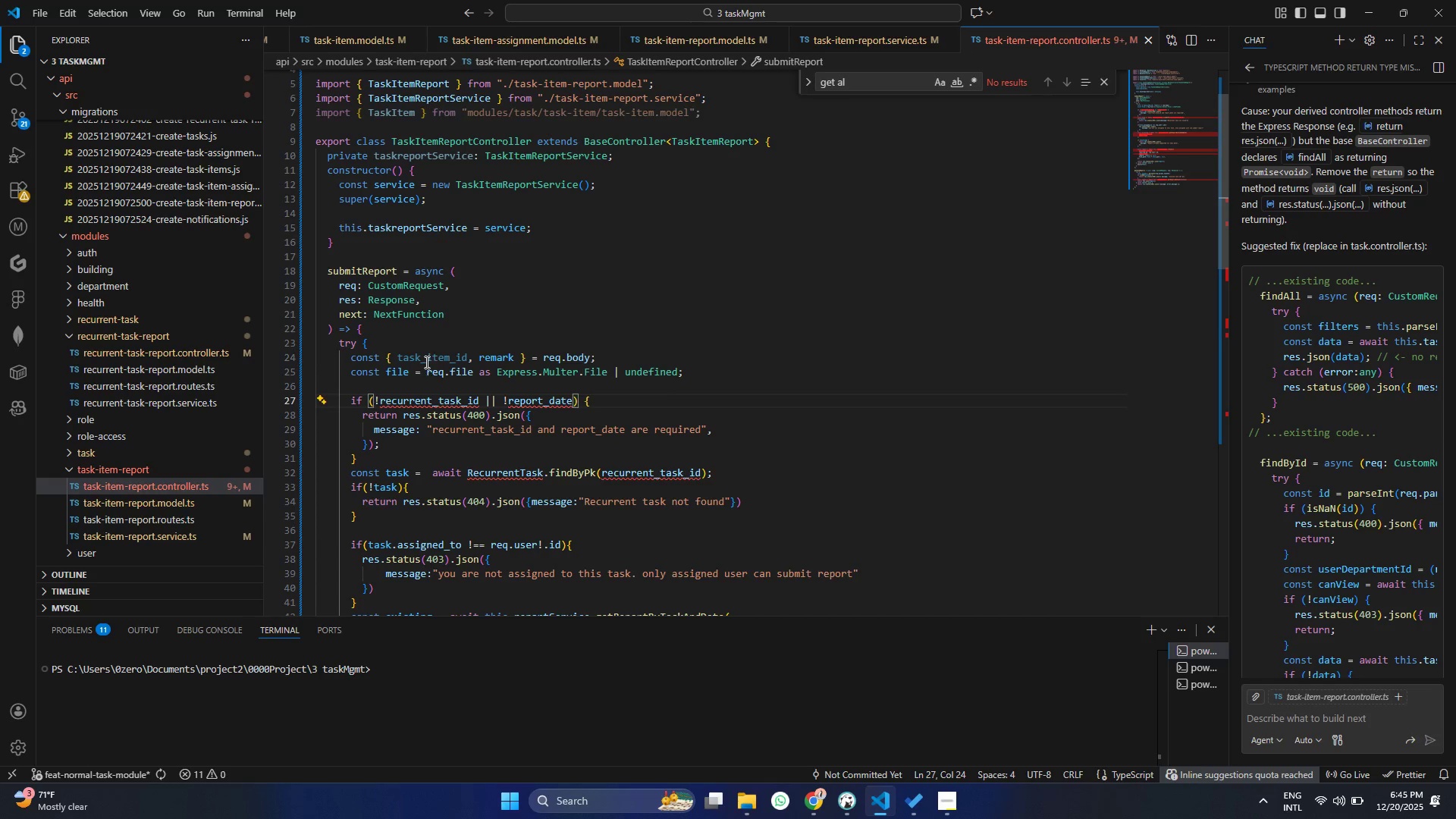 
double_click([425, 362])
 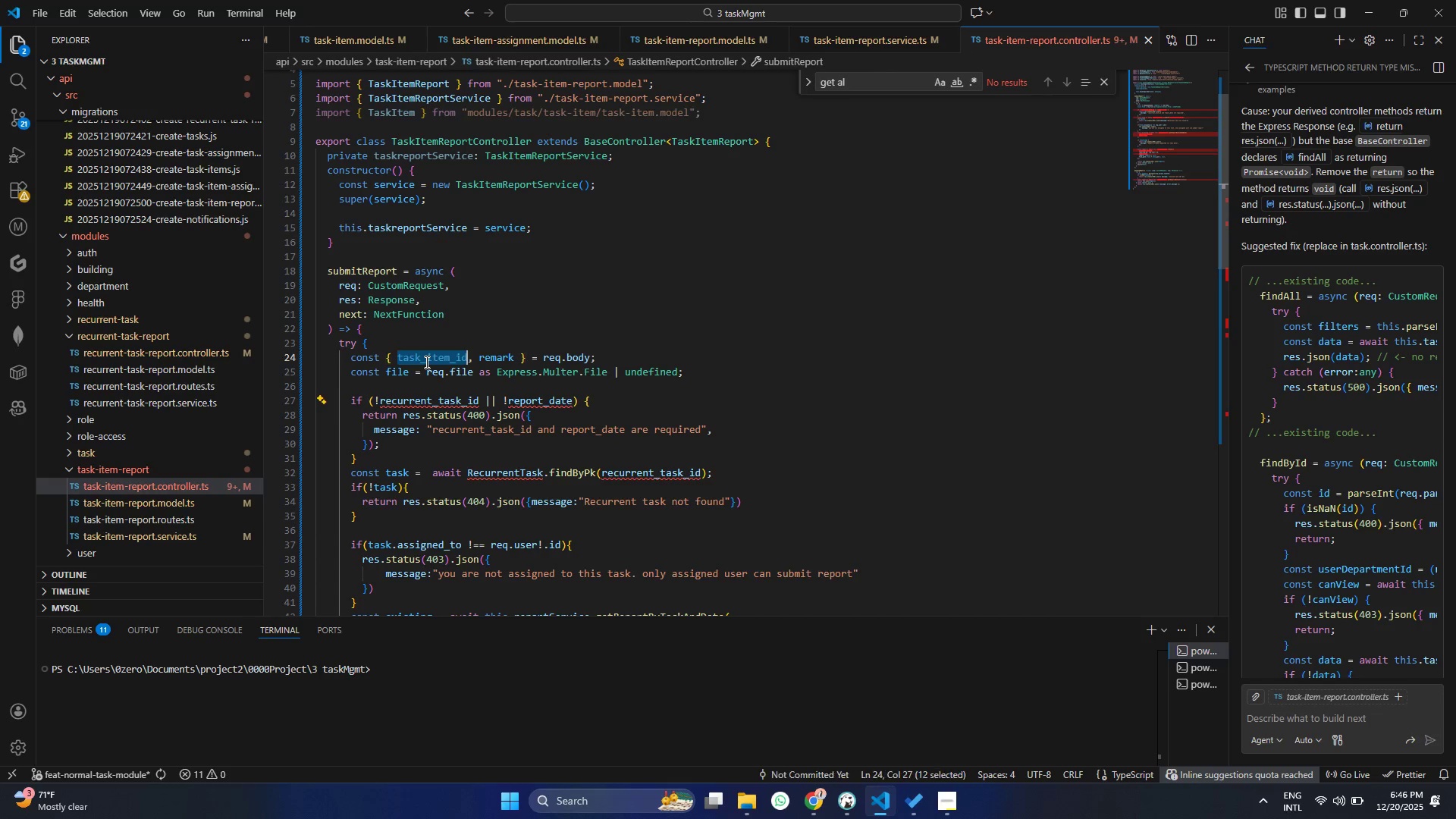 
key(Control+ControlLeft)
 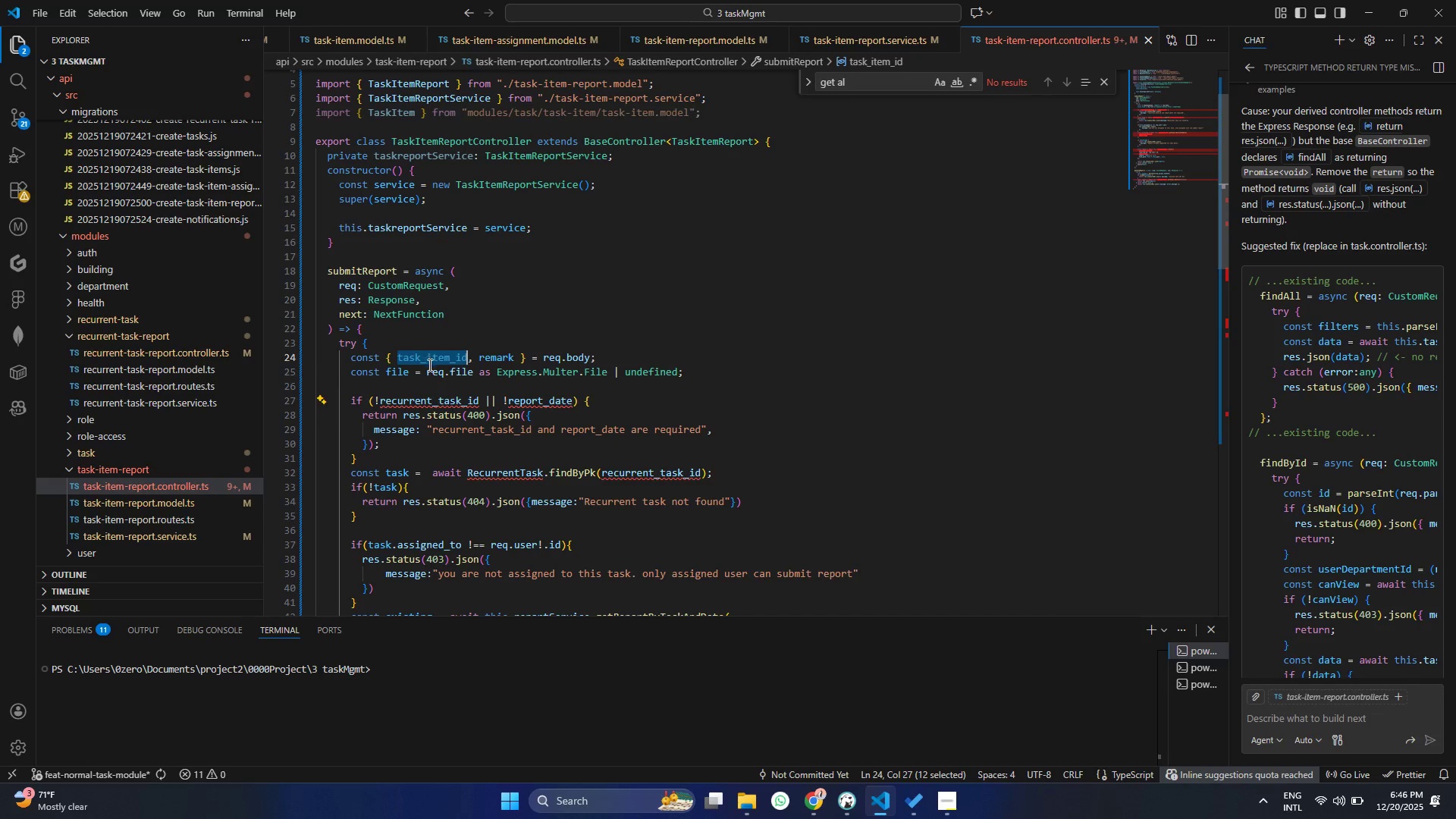 
key(Control+C)
 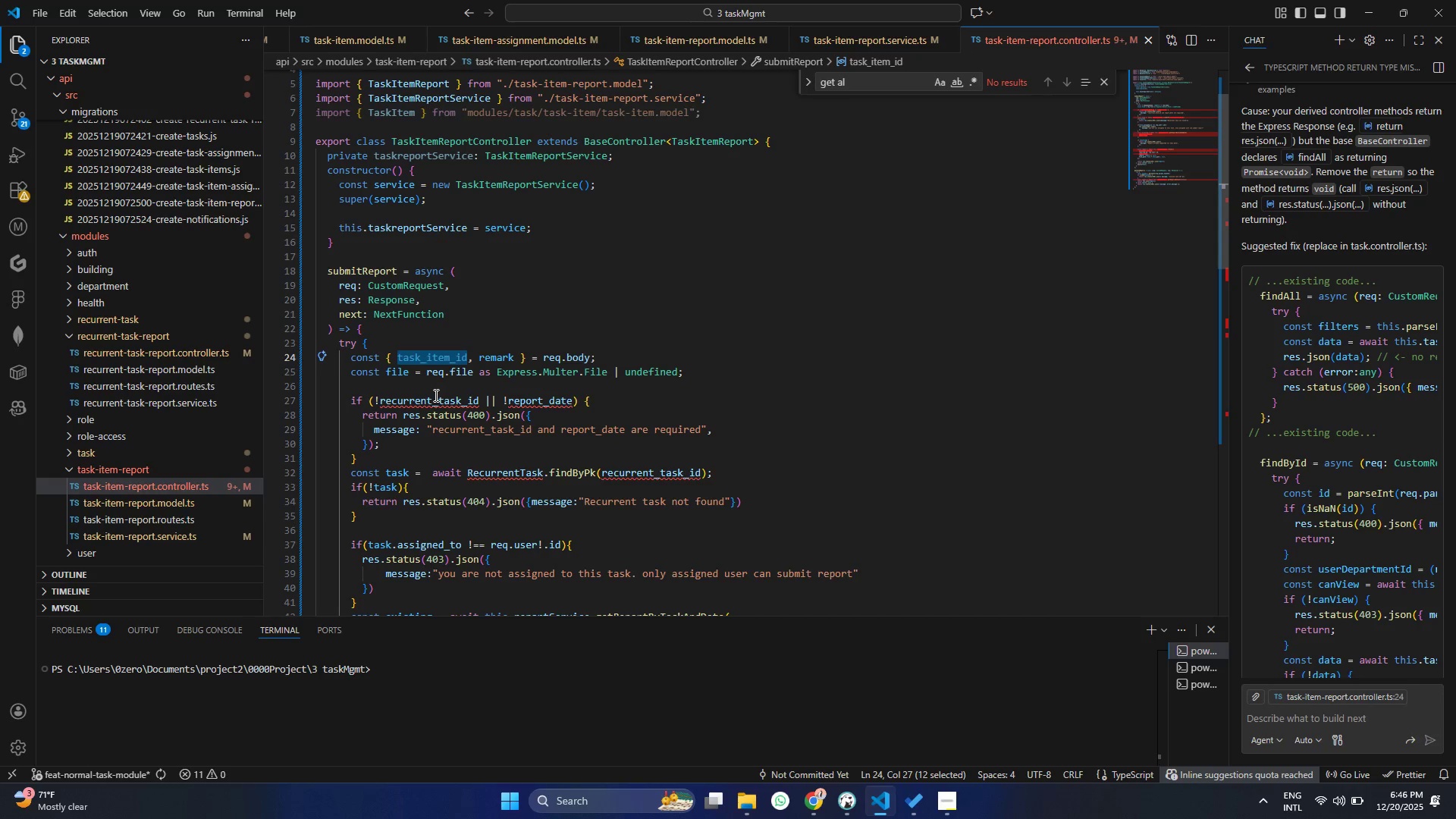 
double_click([435, 395])
 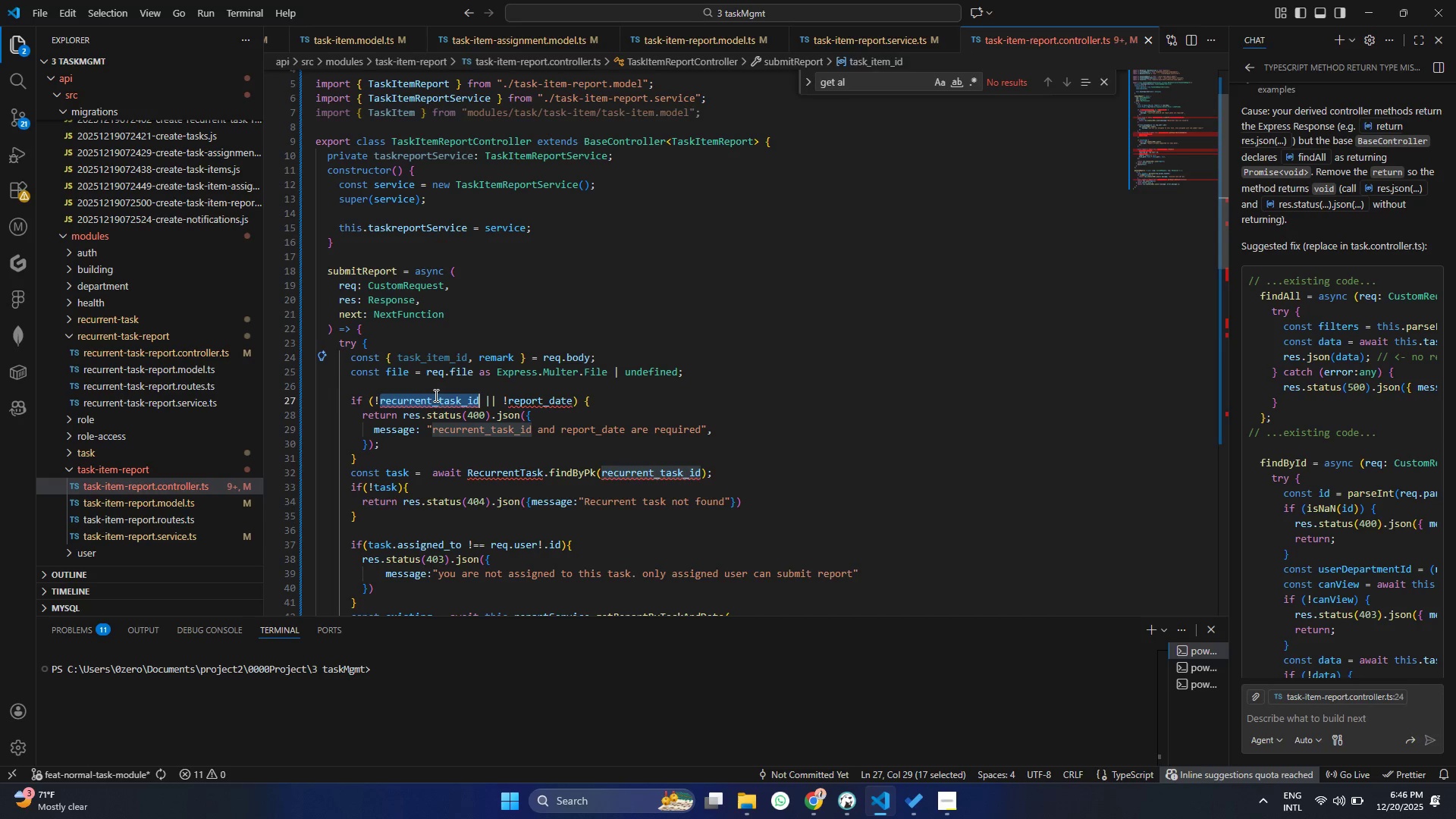 
key(Control+V)
 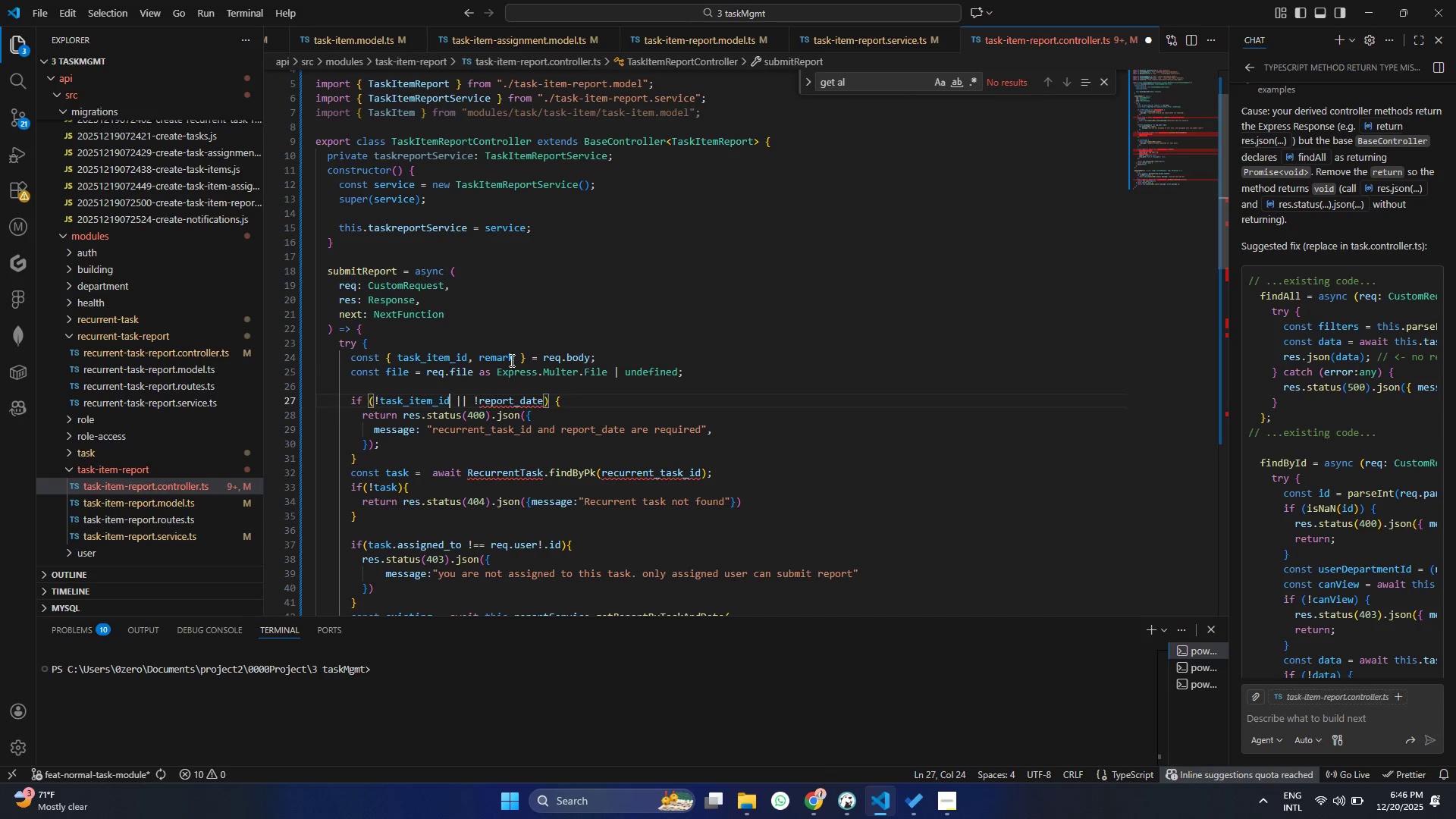 
left_click([489, 360])
 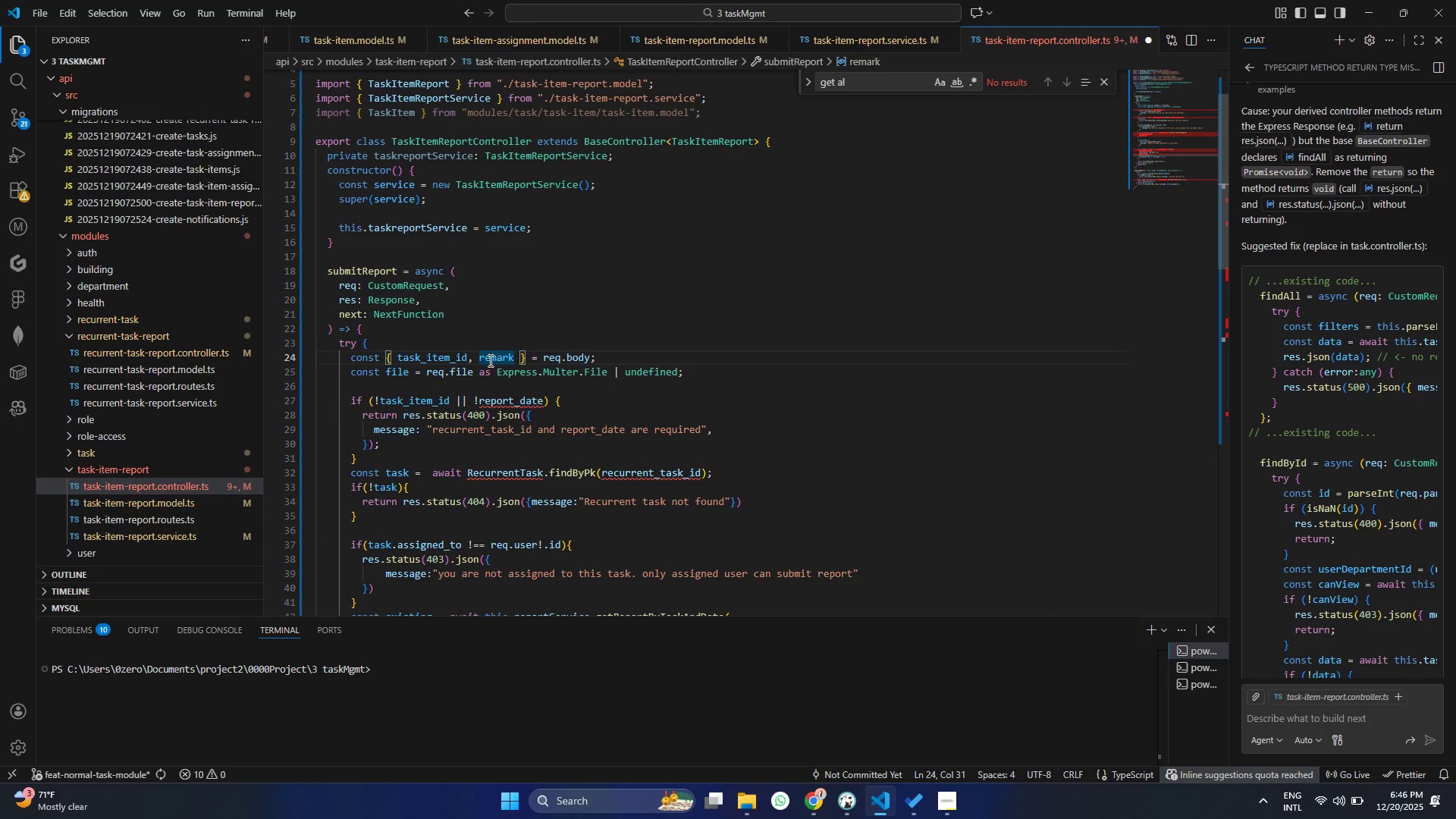 
left_click([492, 395])
 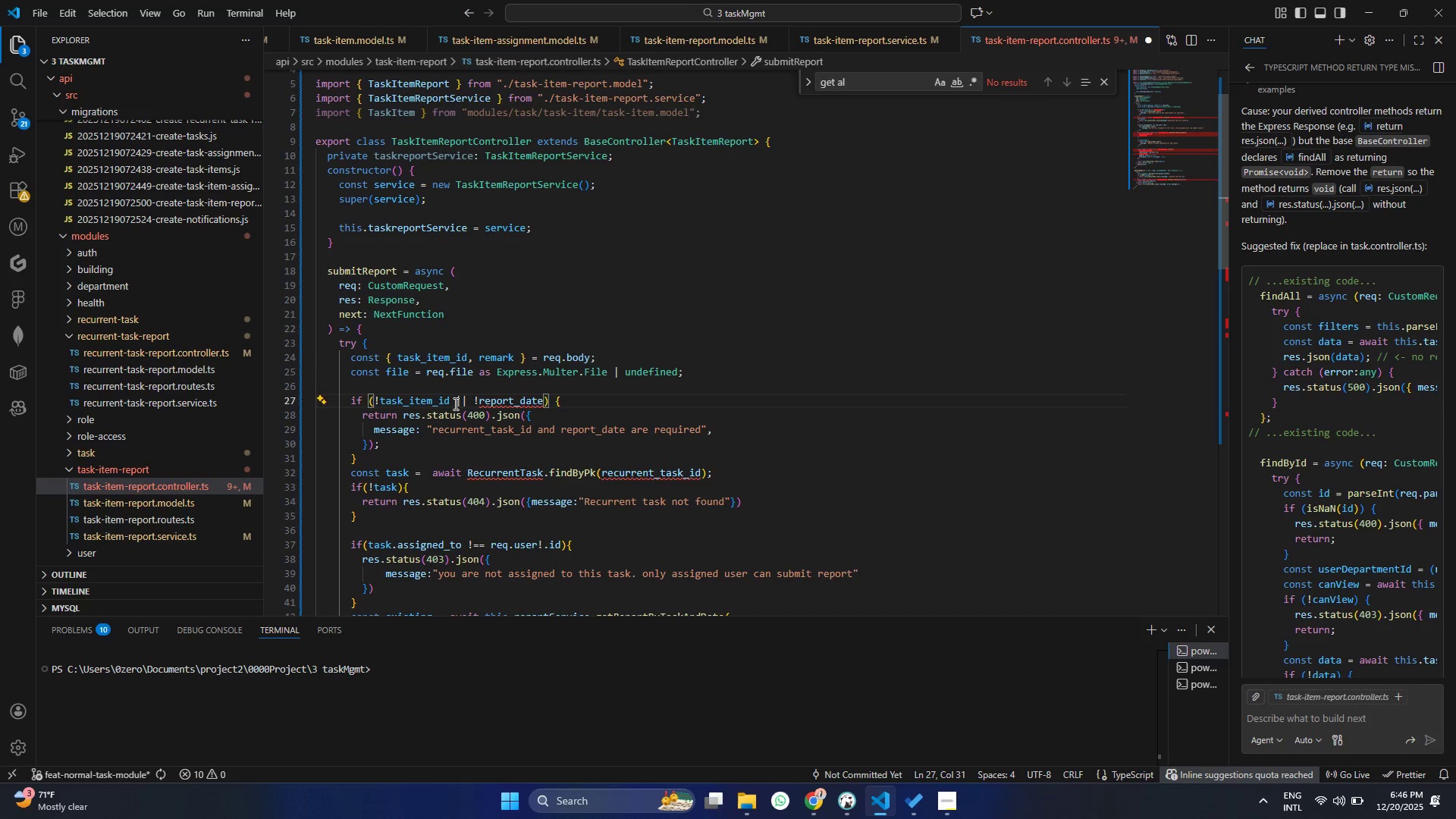 
left_click_drag(start_coordinate=[457, 399], to_coordinate=[540, 398])
 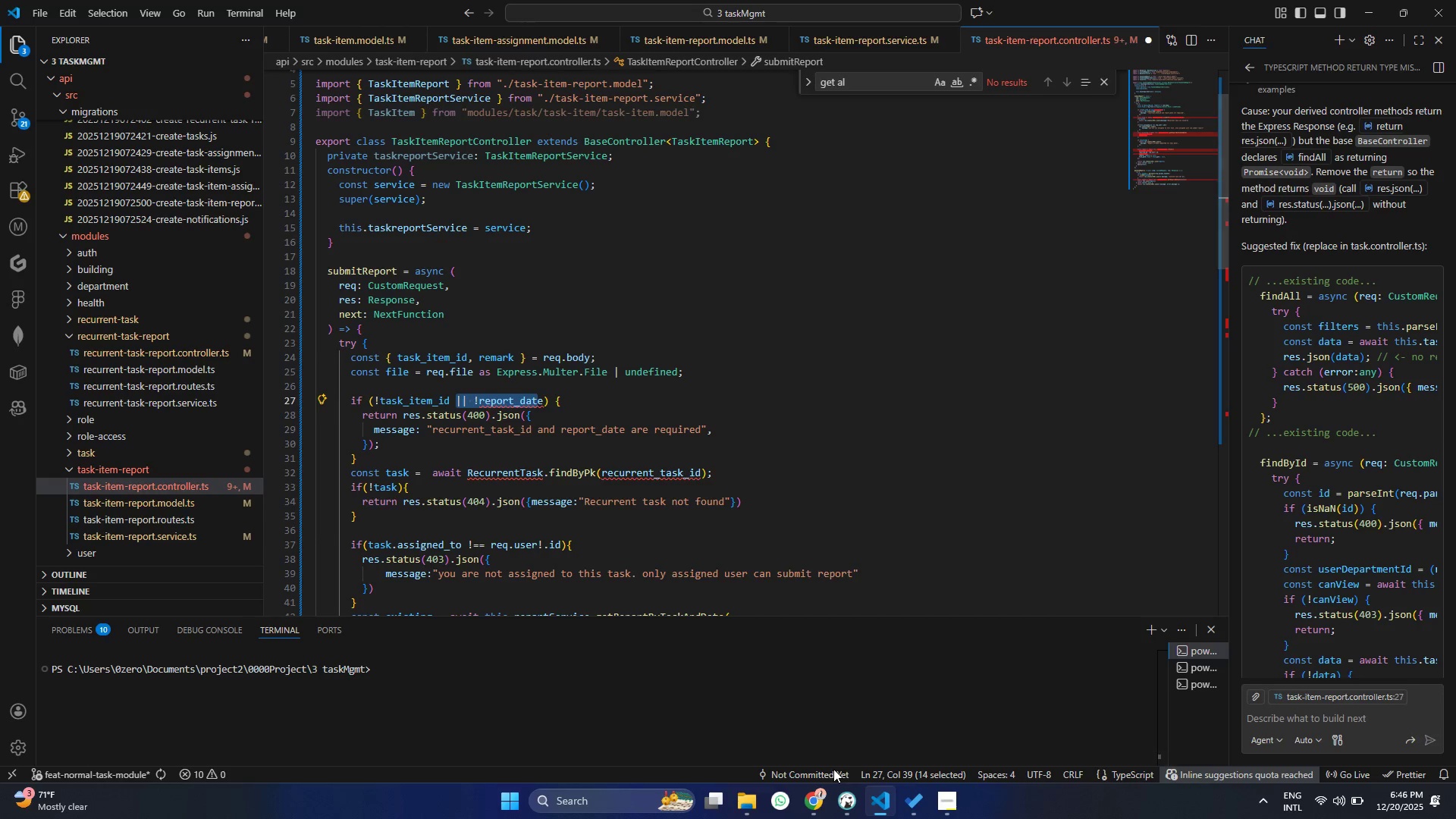 
key(Backspace)
 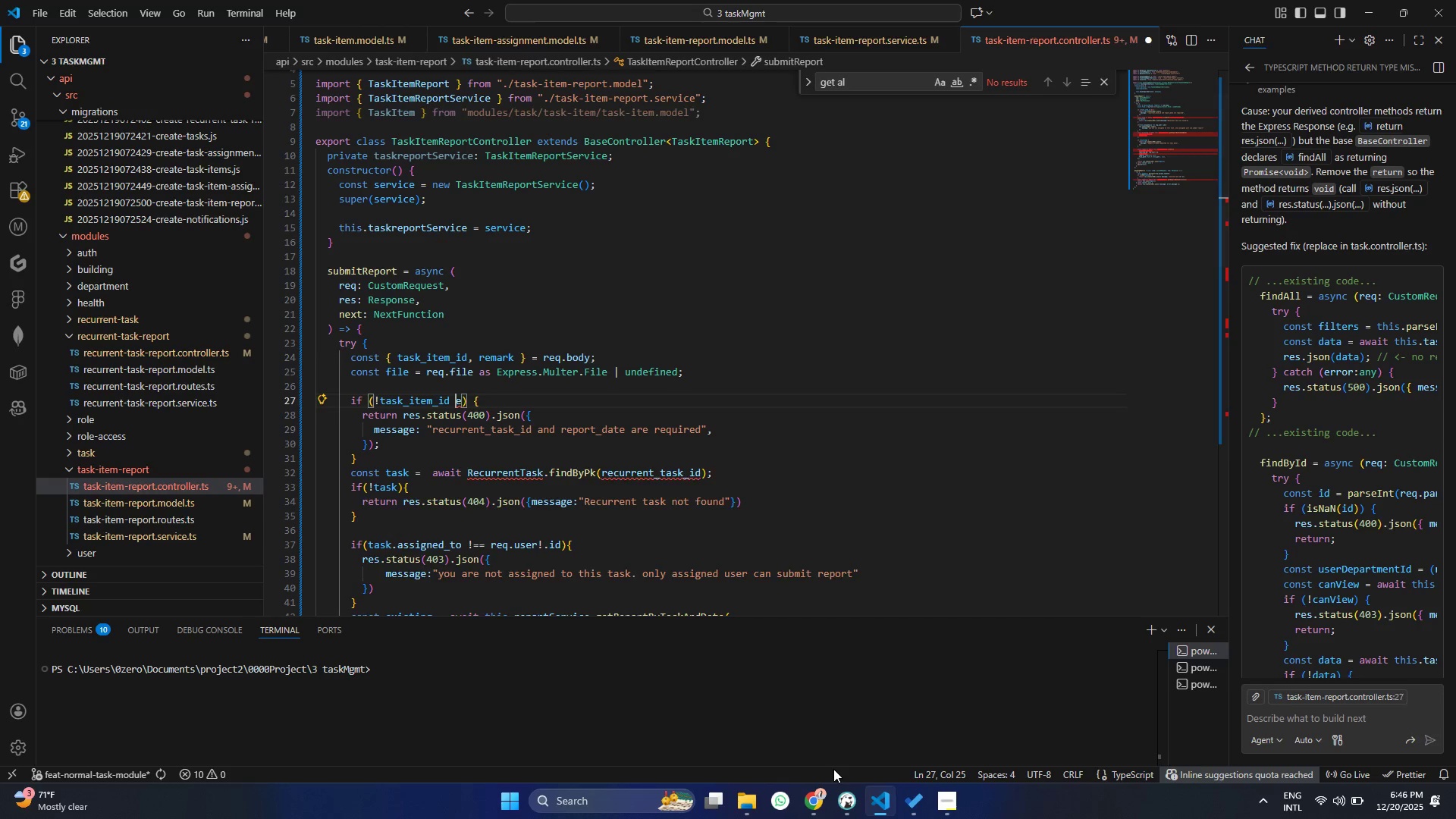 
key(Control+S)
 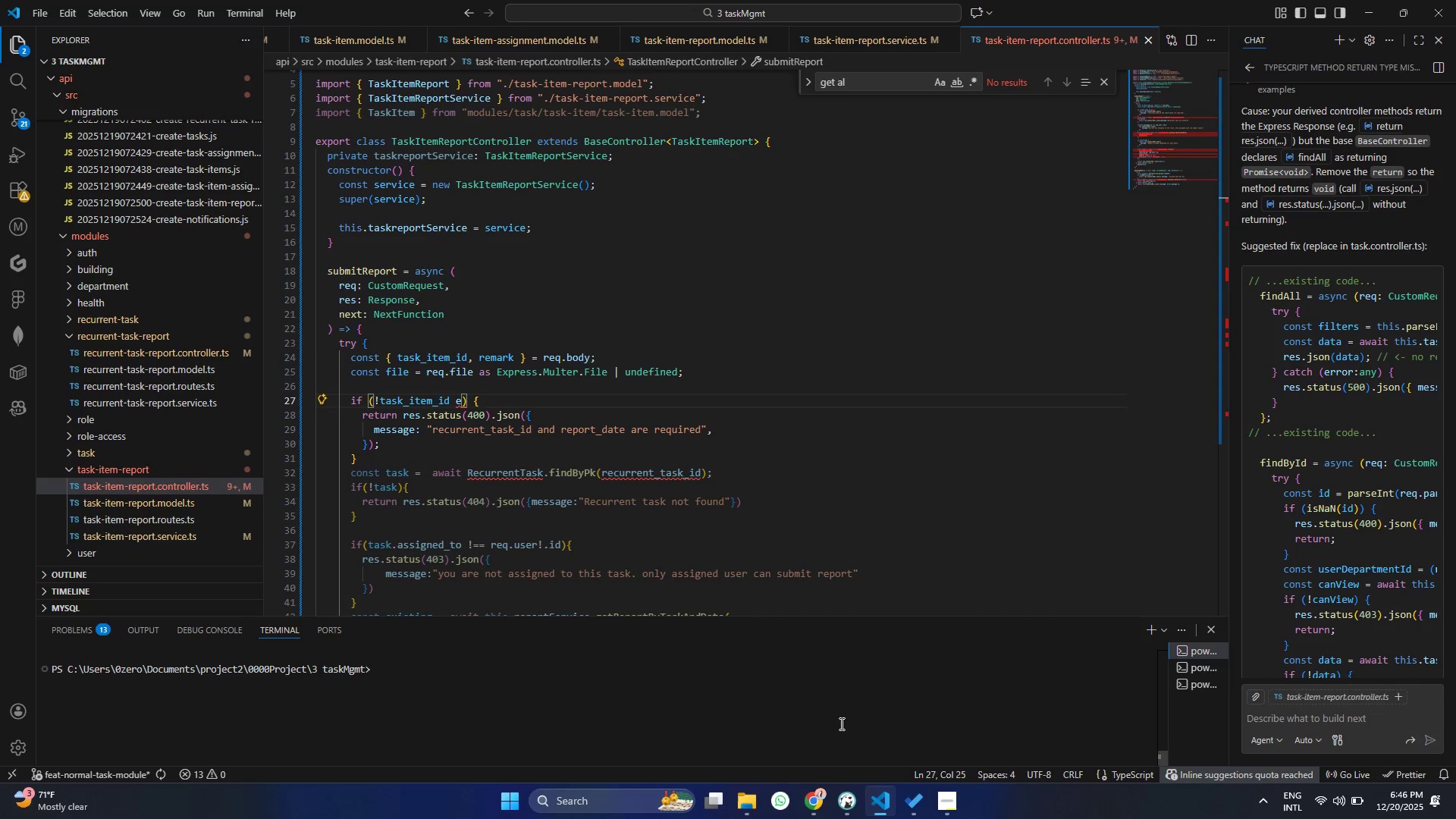 
scroll: coordinate [842, 722], scroll_direction: down, amount: 2.0
 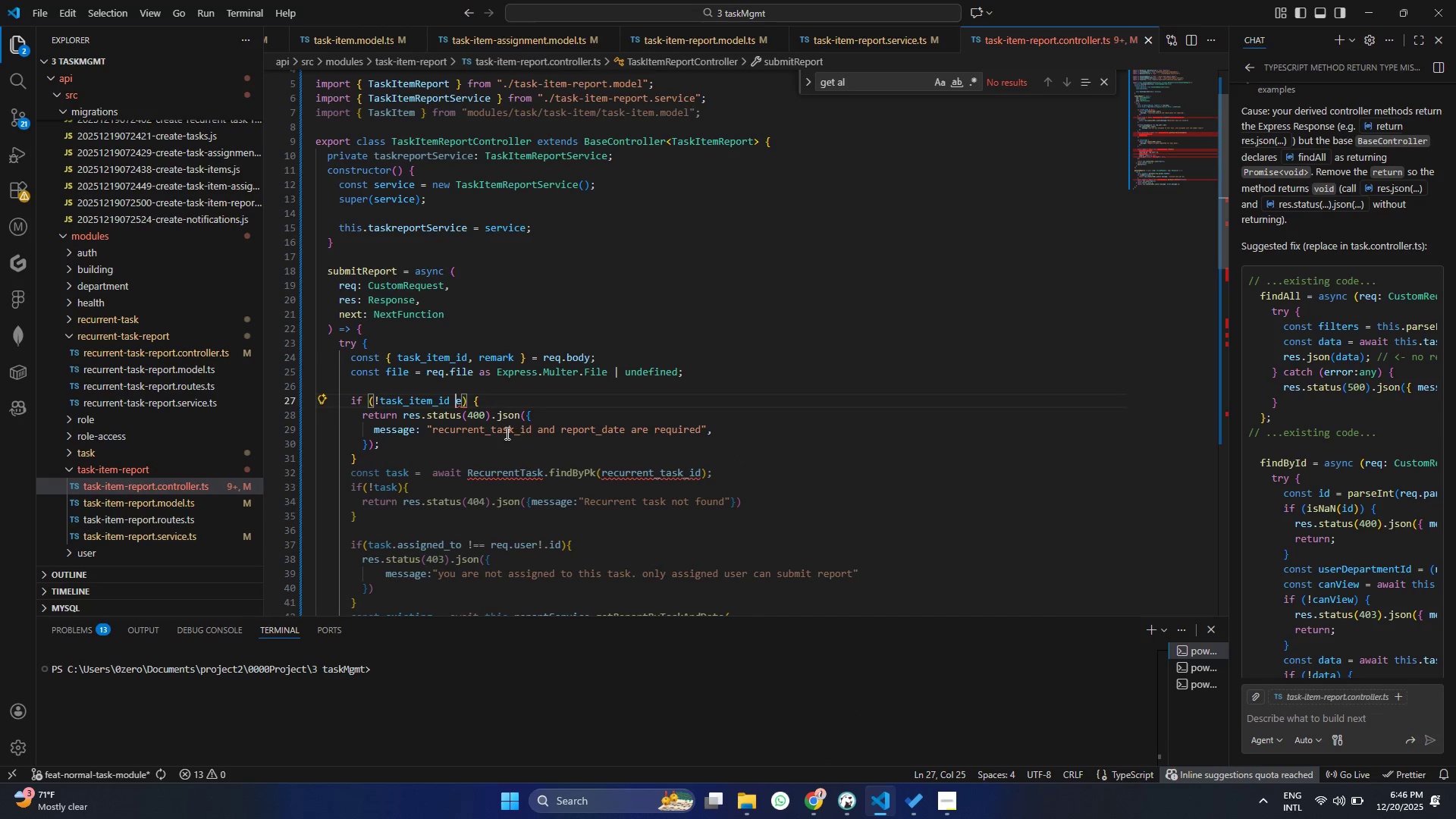 
double_click([419, 401])
 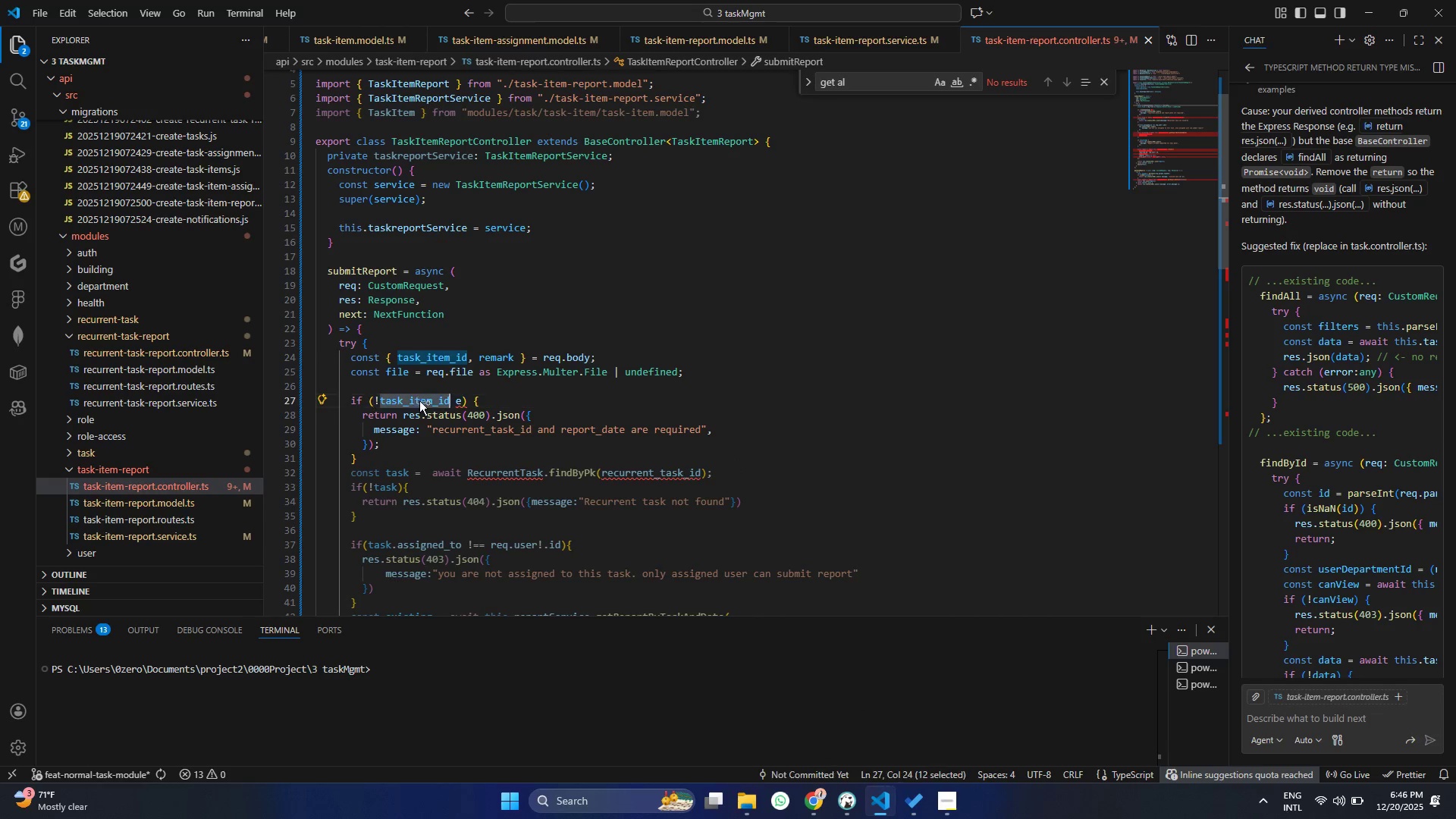 
key(Control+ControlLeft)
 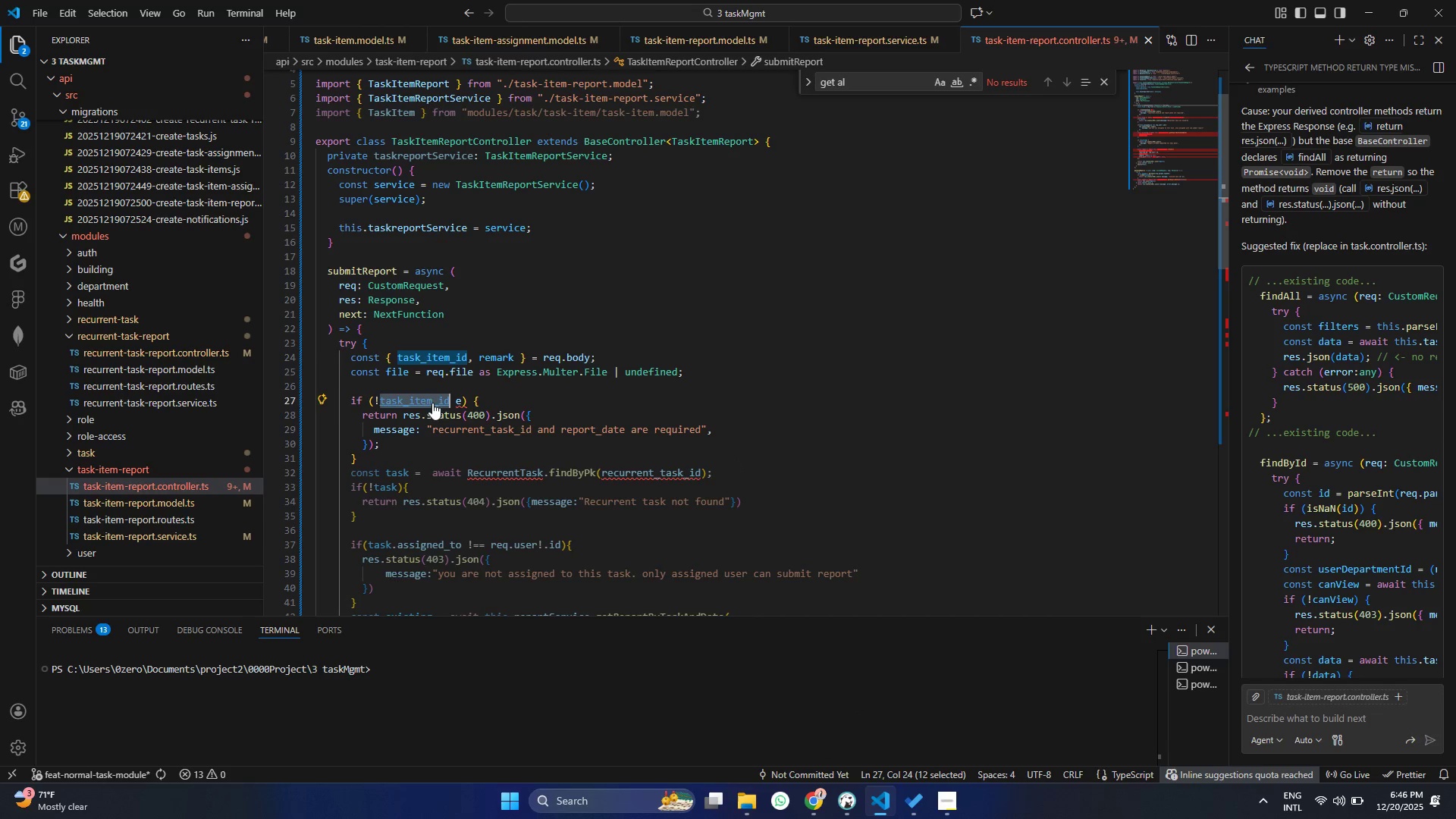 
key(Control+C)
 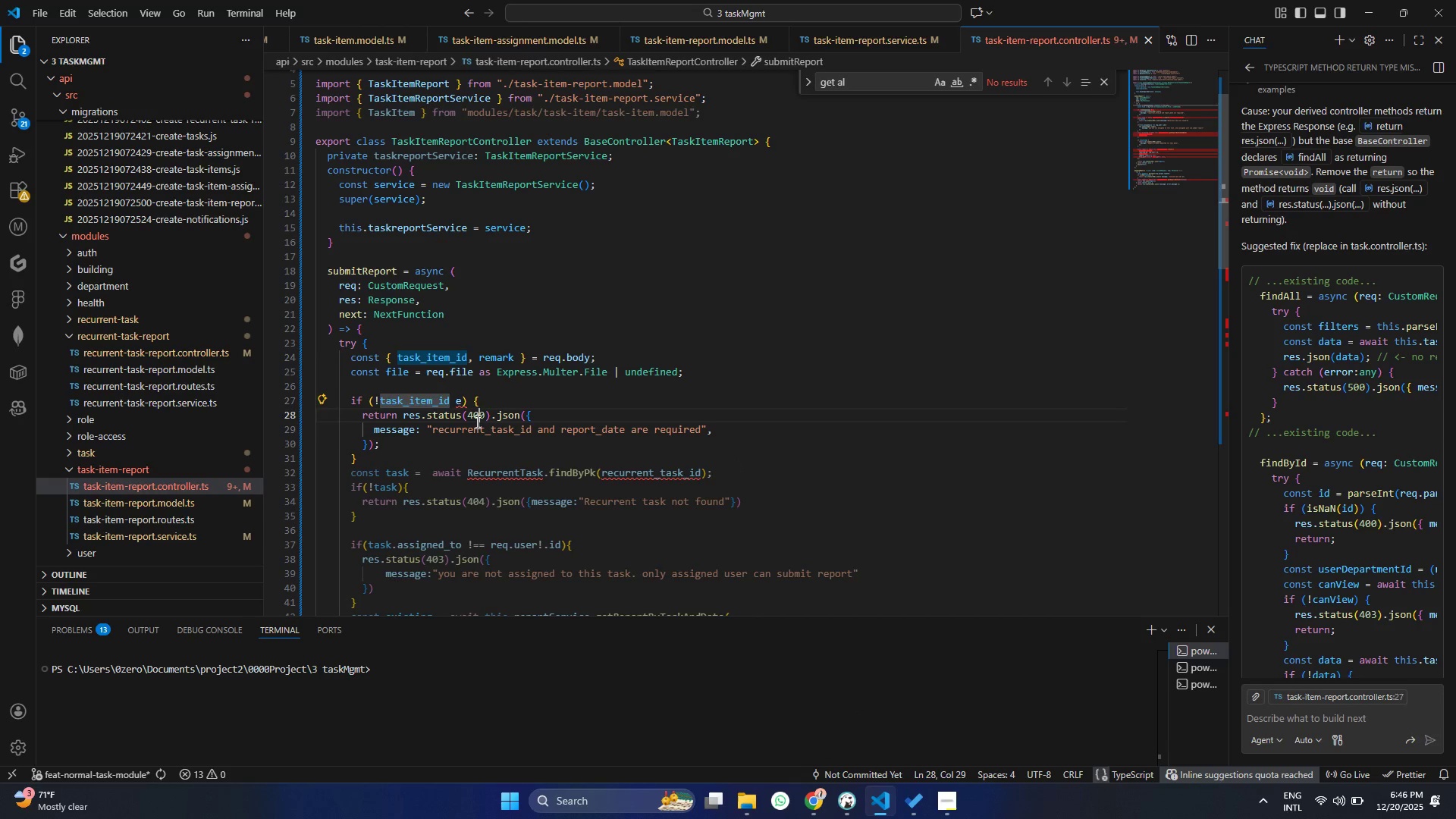 
double_click([476, 422])
 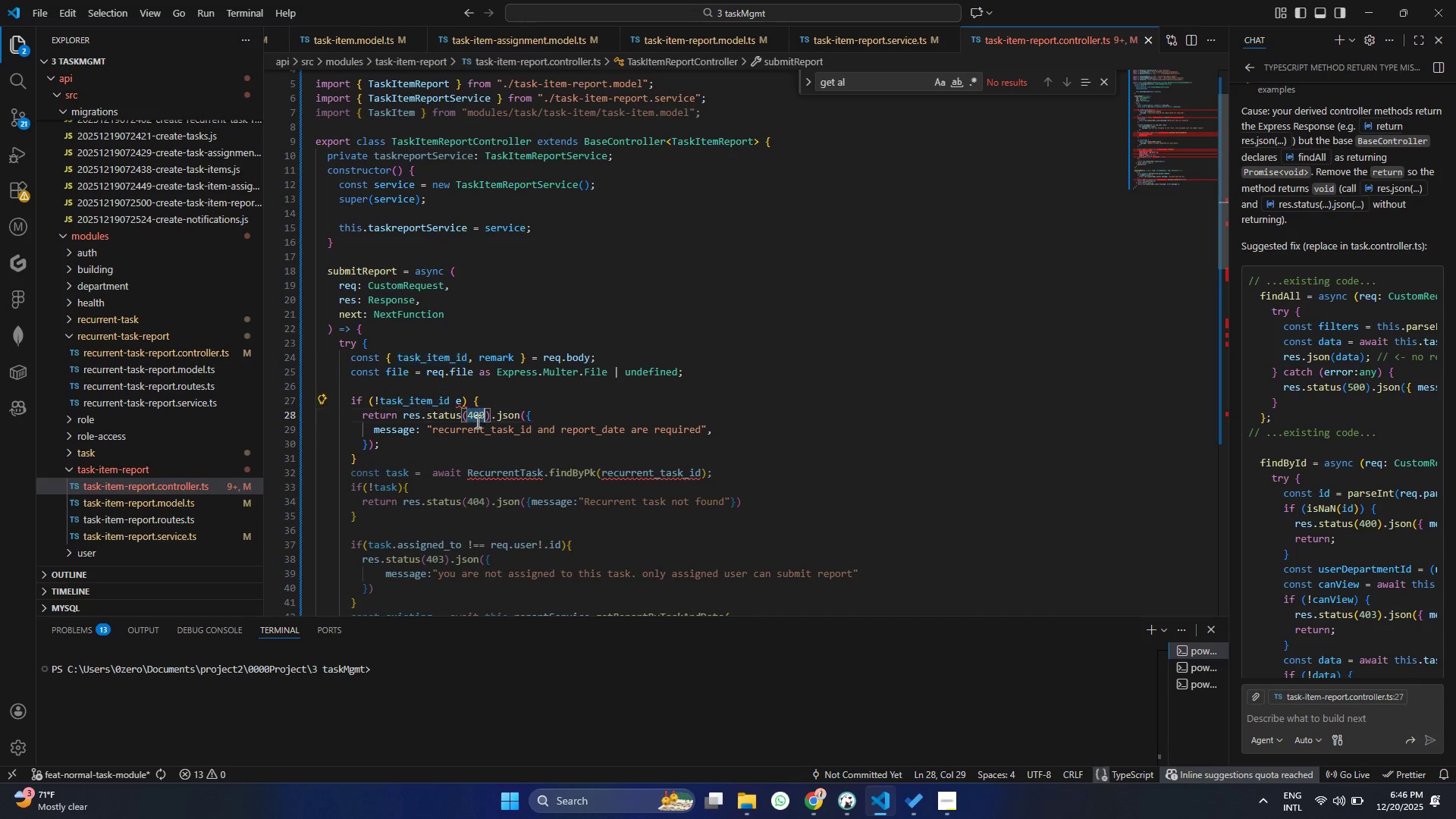 
key(Control+V)
 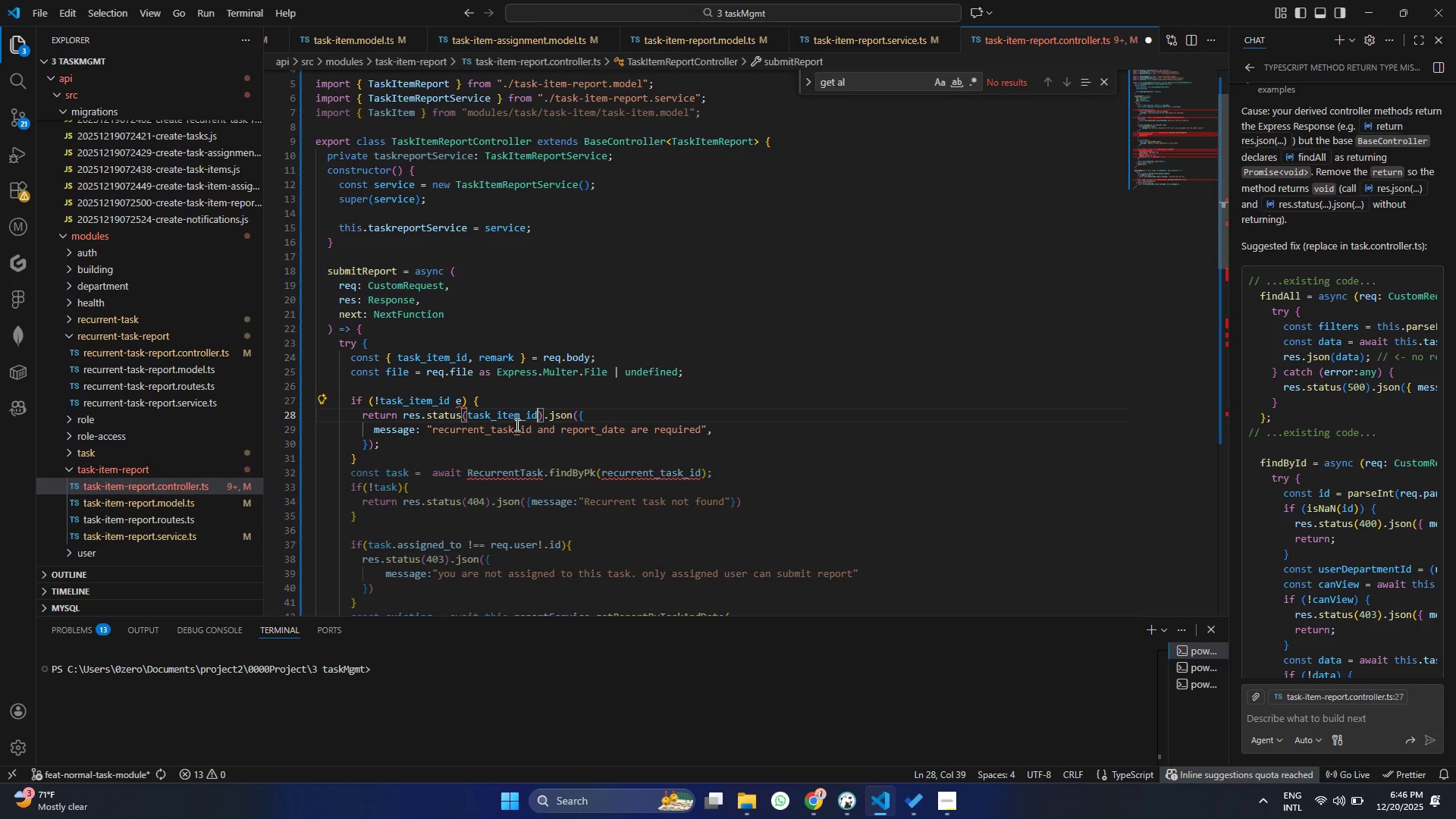 
key(Control+Z)
 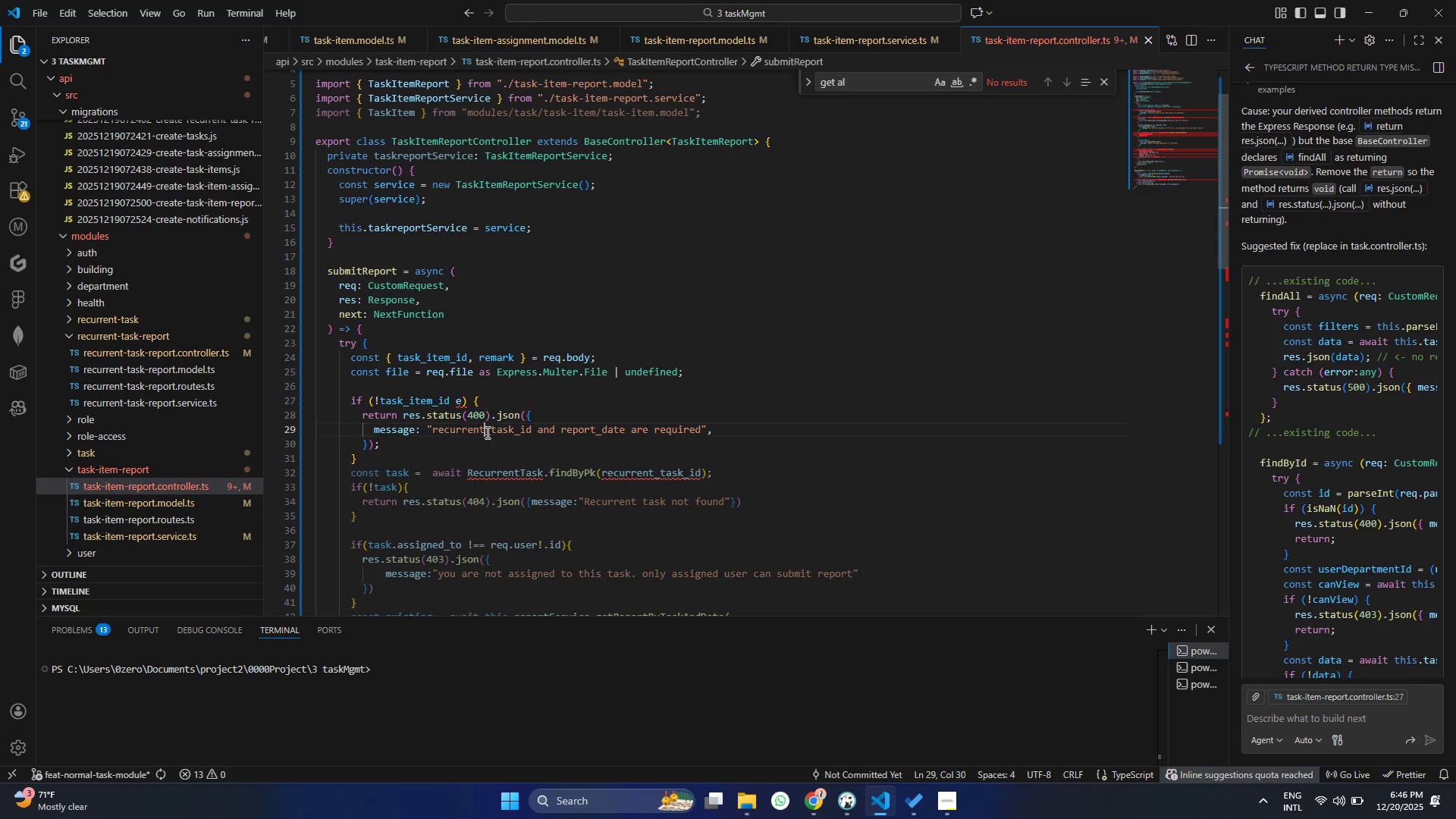 
double_click([486, 432])
 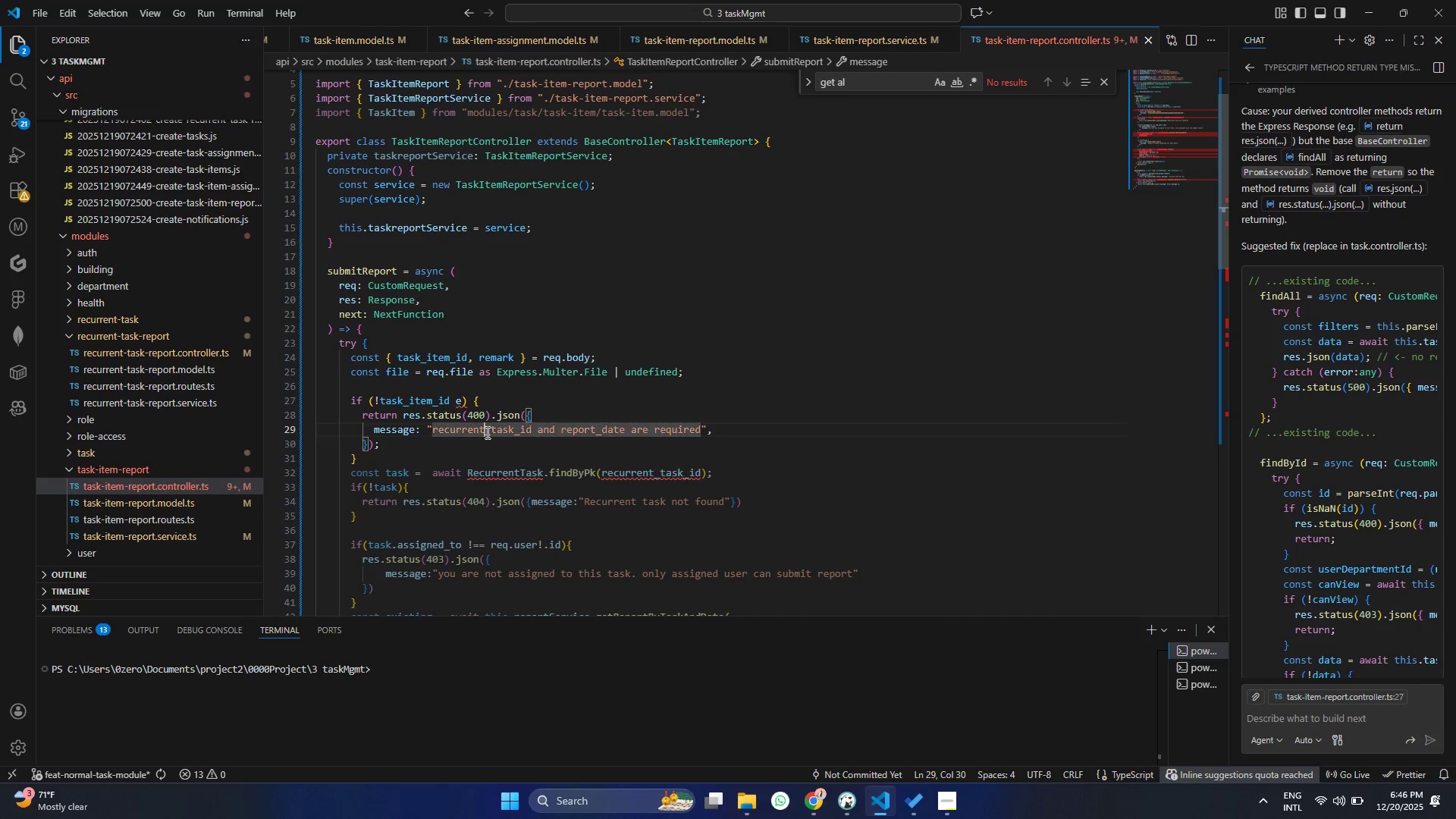 
key(Control+ControlLeft)
 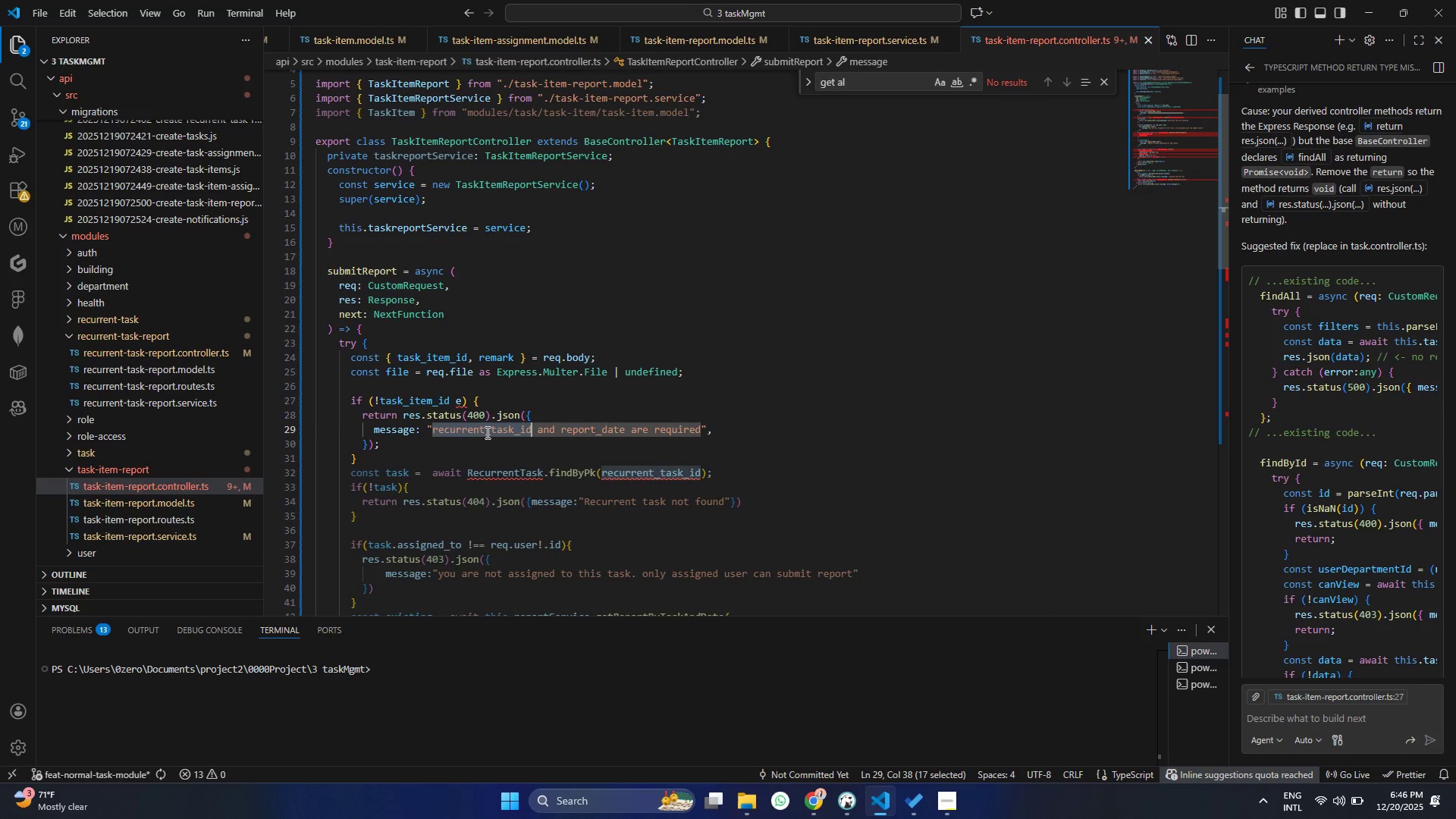 
key(Control+V)
 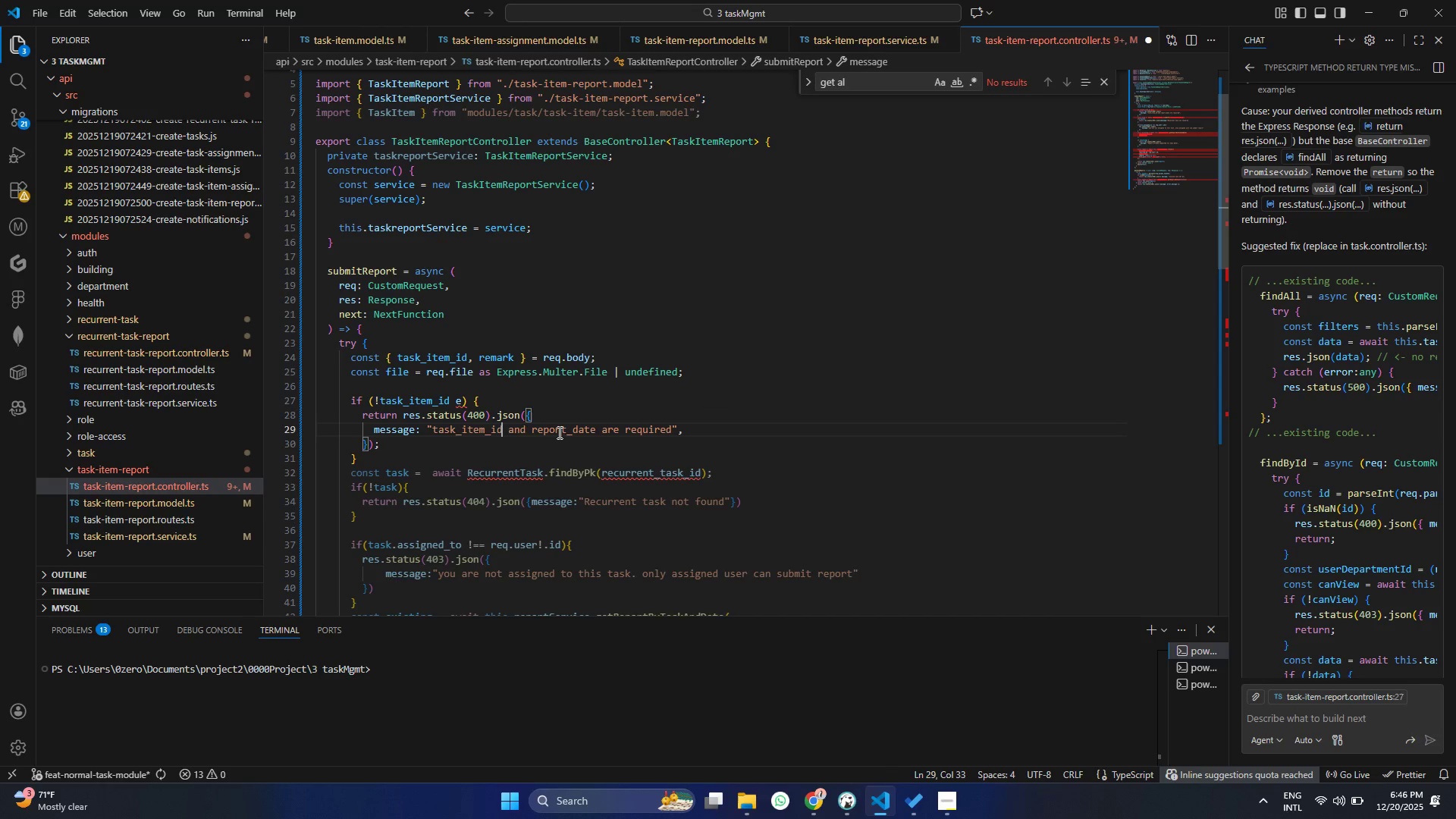 
left_click([558, 432])
 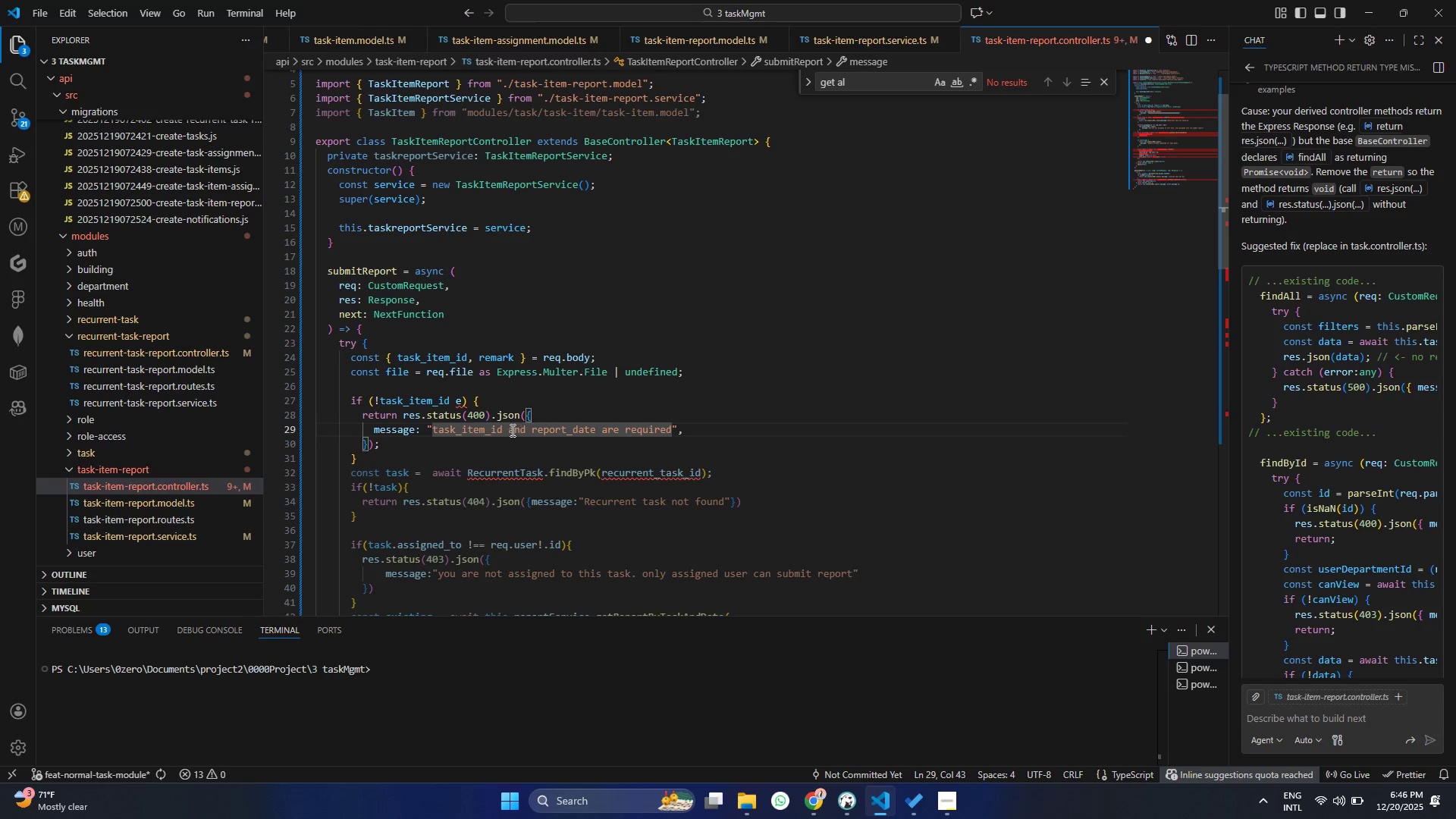 
left_click_drag(start_coordinate=[511, 428], to_coordinate=[599, 431])
 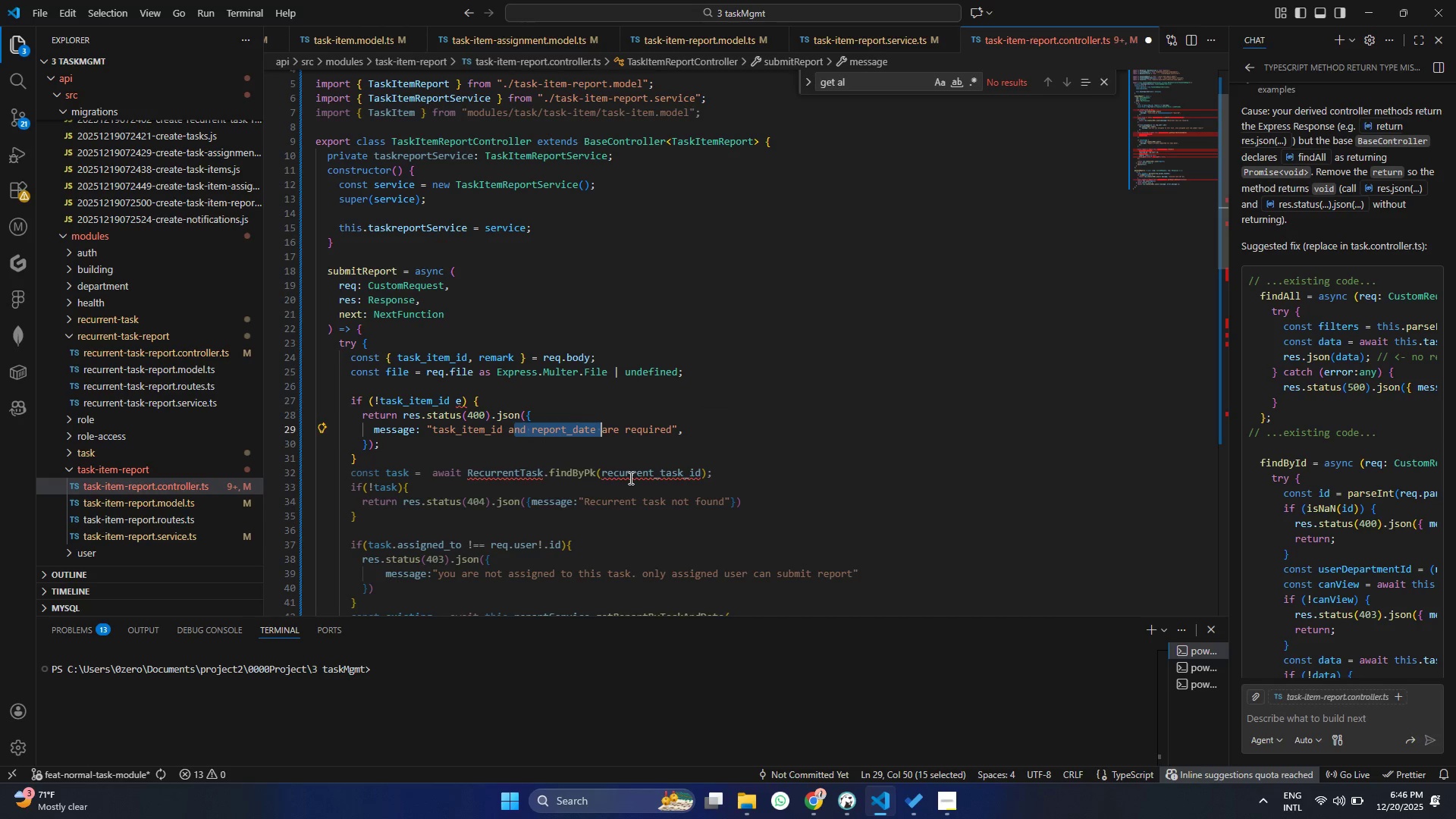 
key(Backspace)
 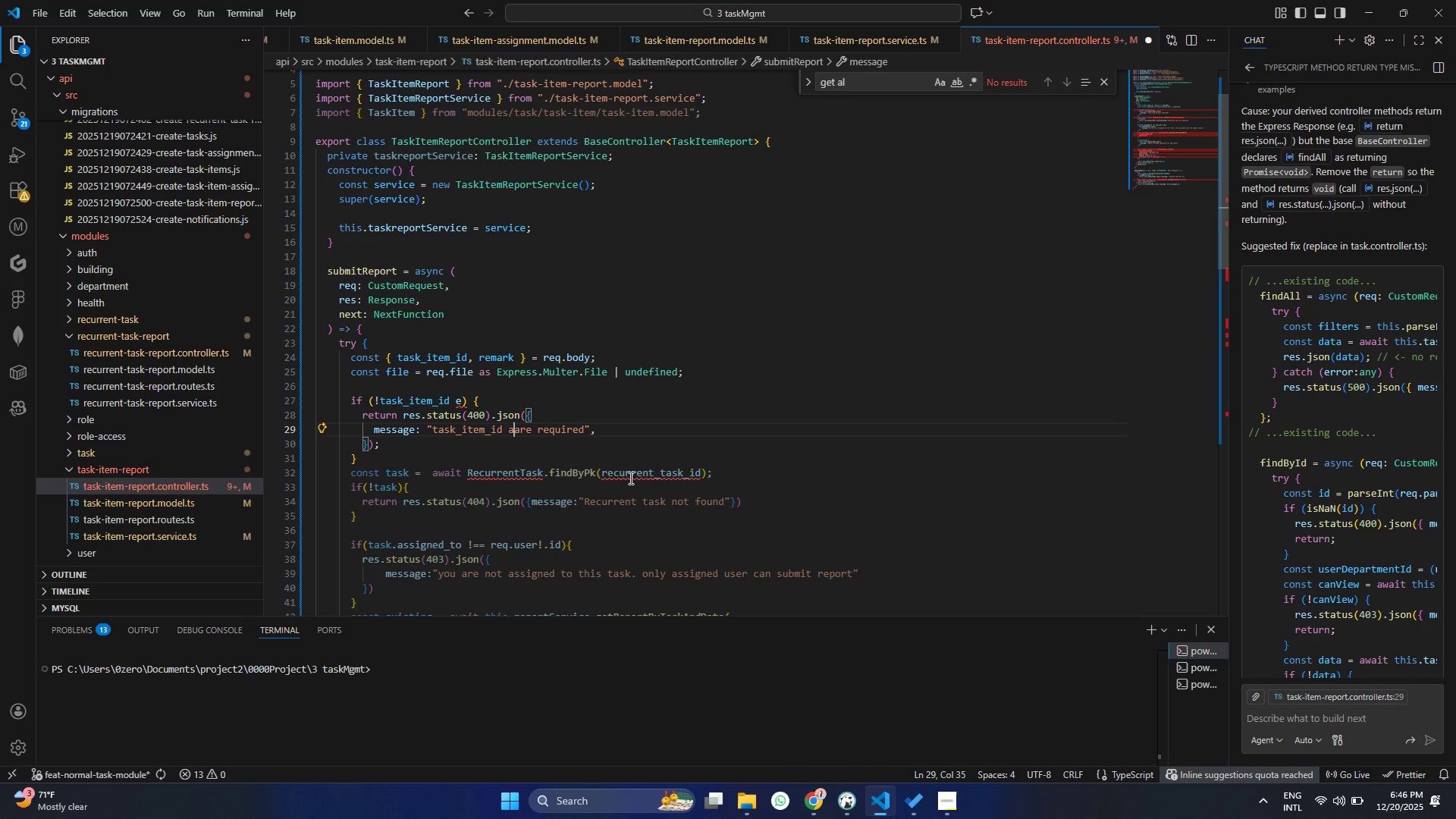 
key(Backspace)
 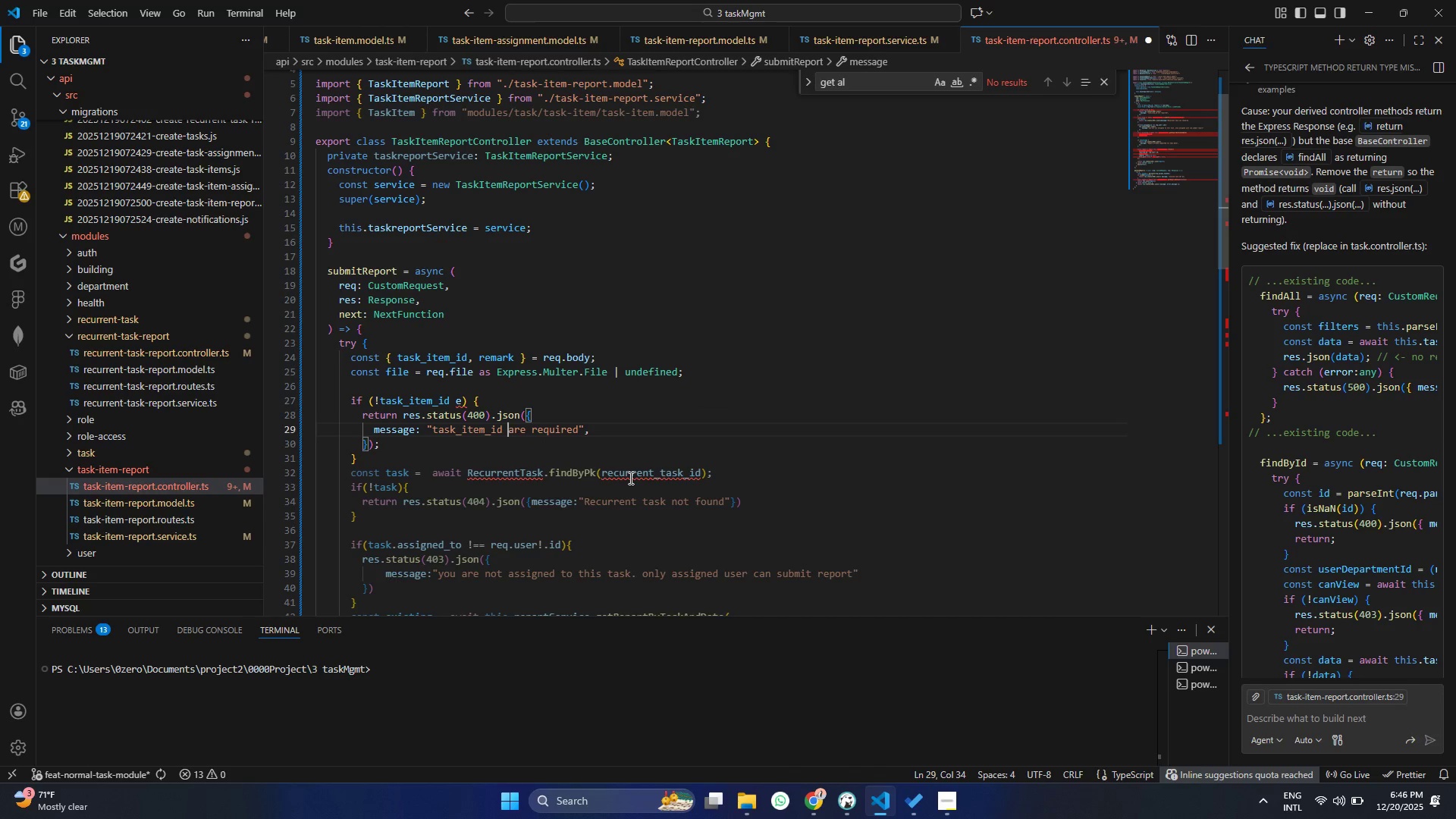 
key(ArrowRight)
 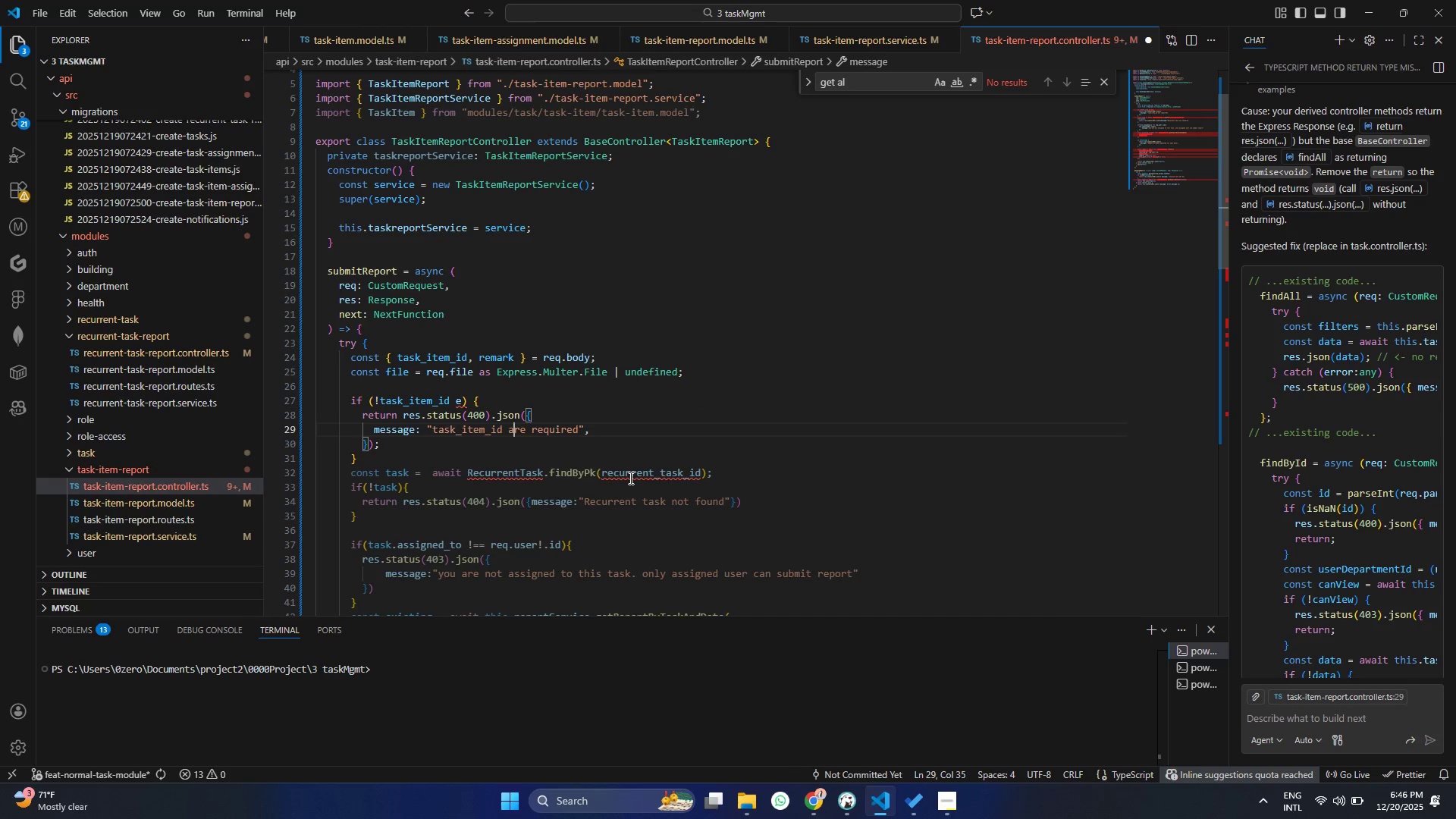 
key(ArrowRight)
 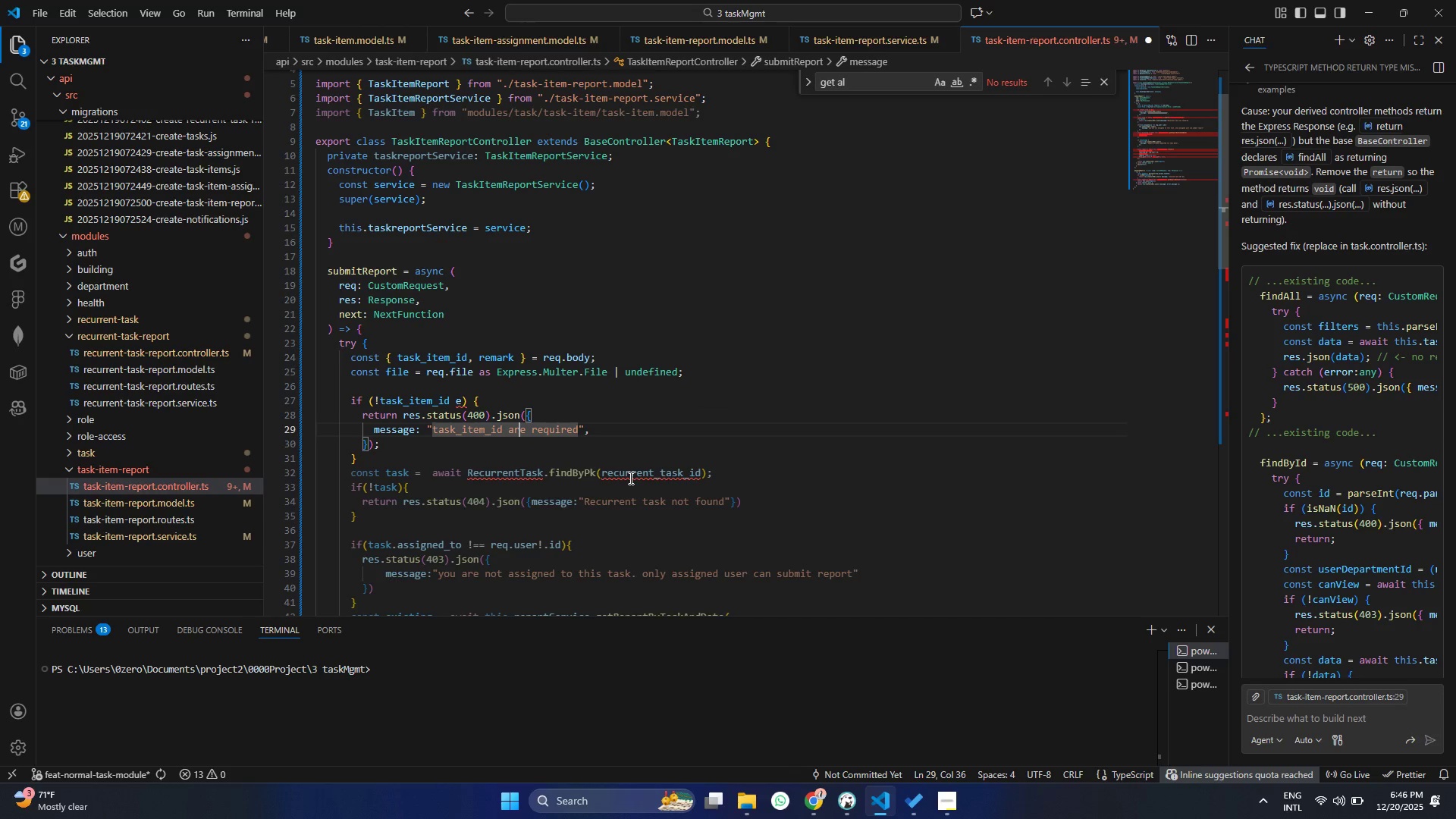 
key(ArrowRight)
 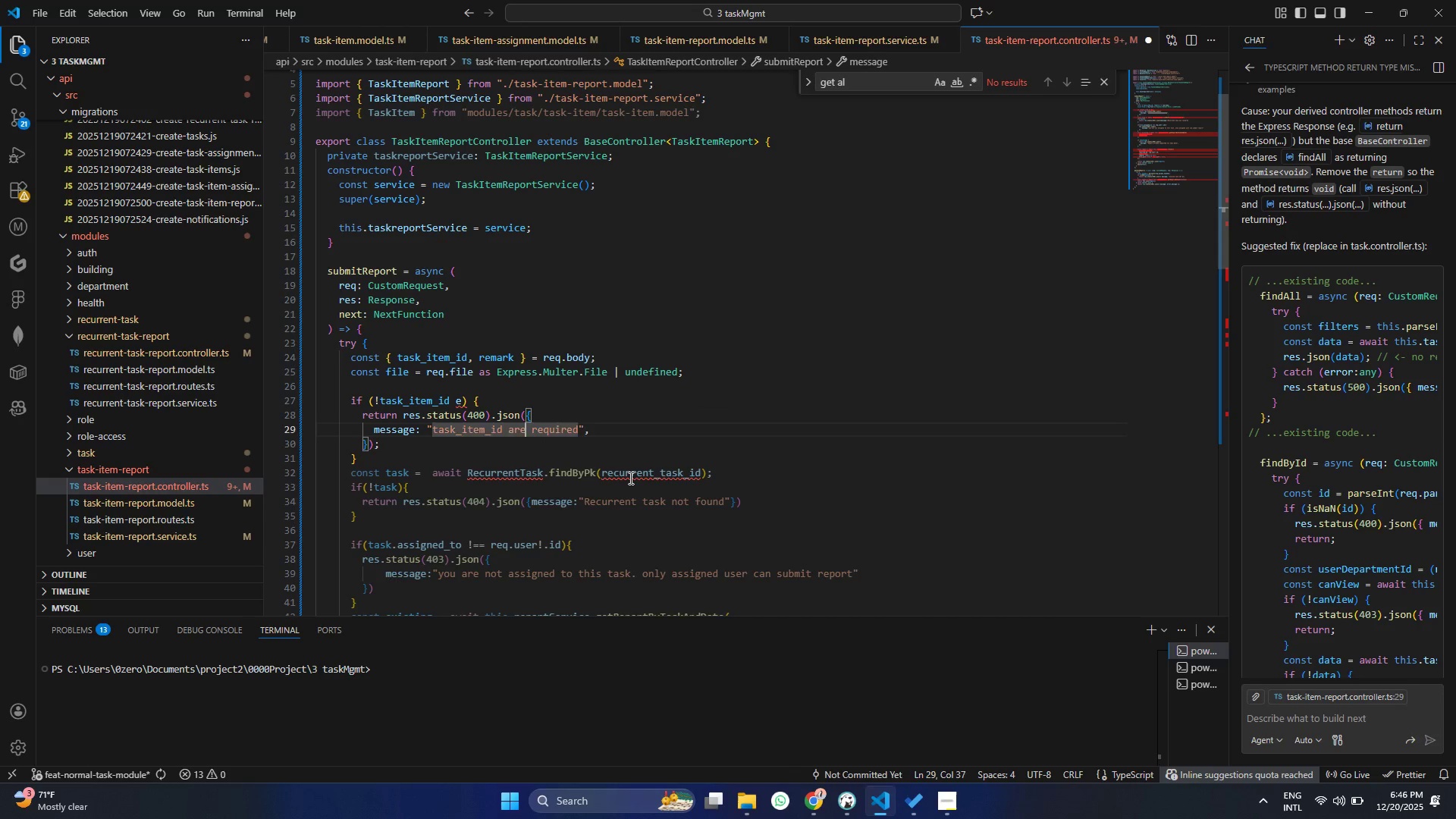 
key(Backspace)
key(Backspace)
key(Backspace)
type(is)
 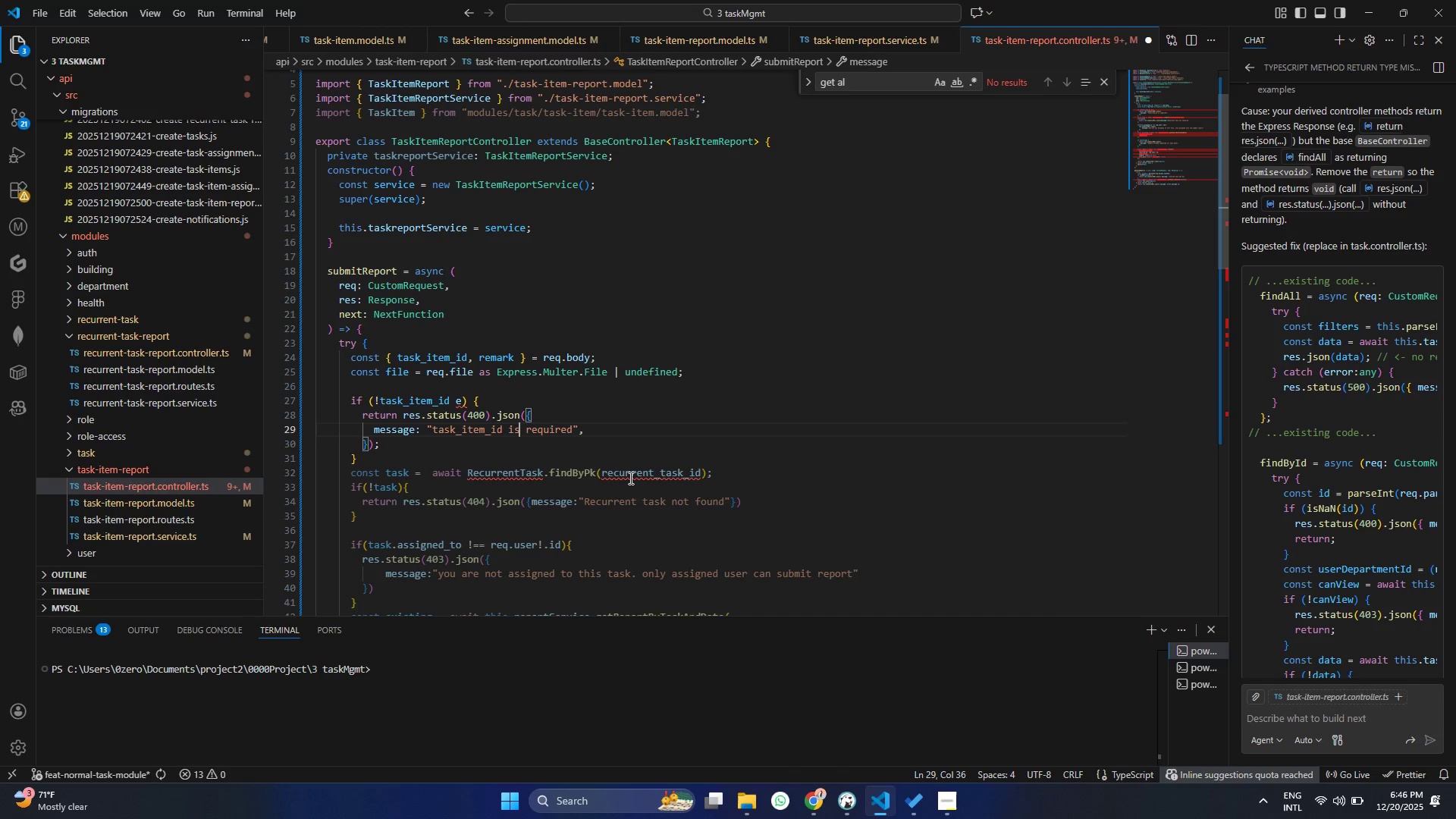 
key(Control+ControlLeft)
 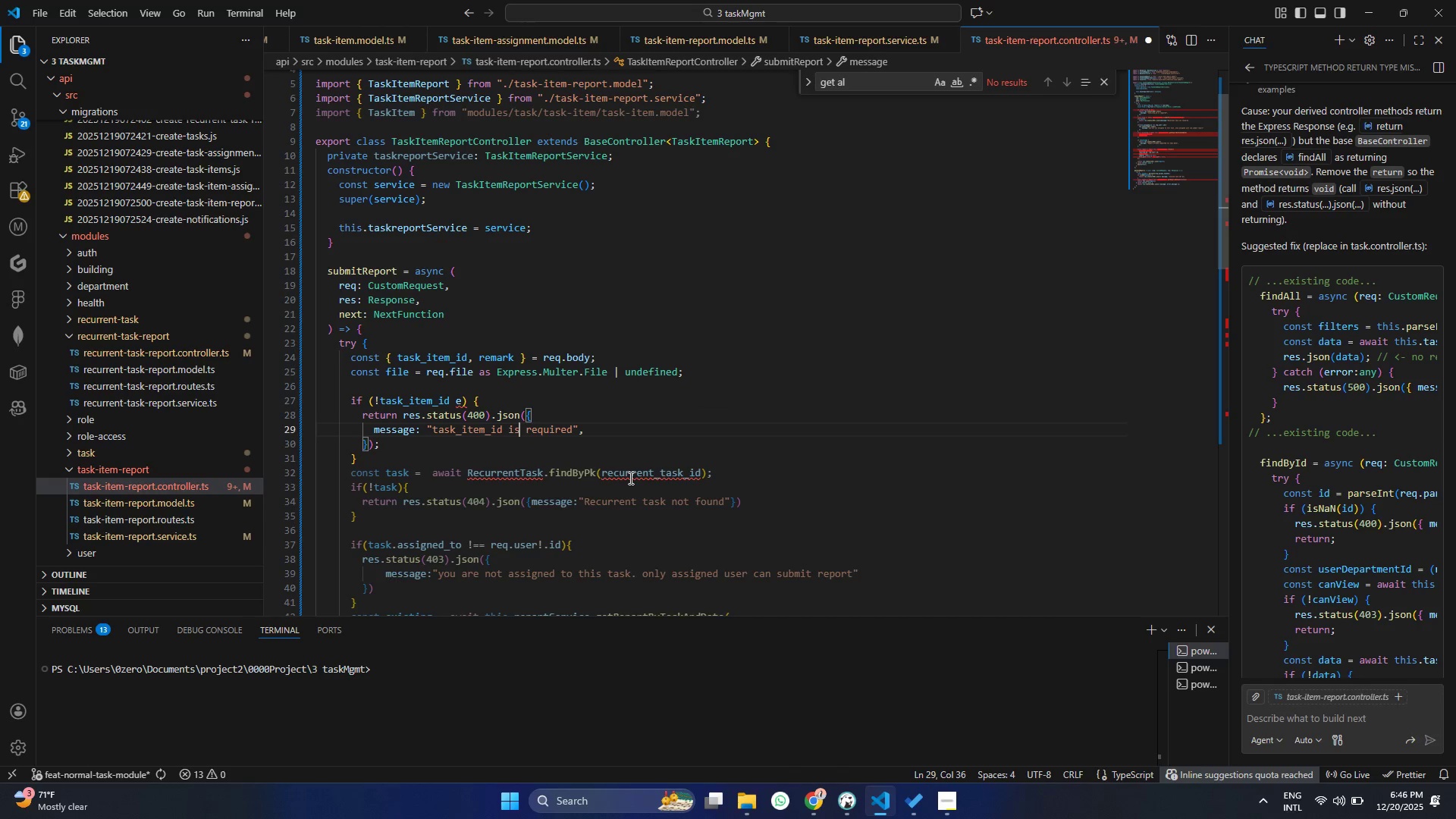 
key(Control+S)
 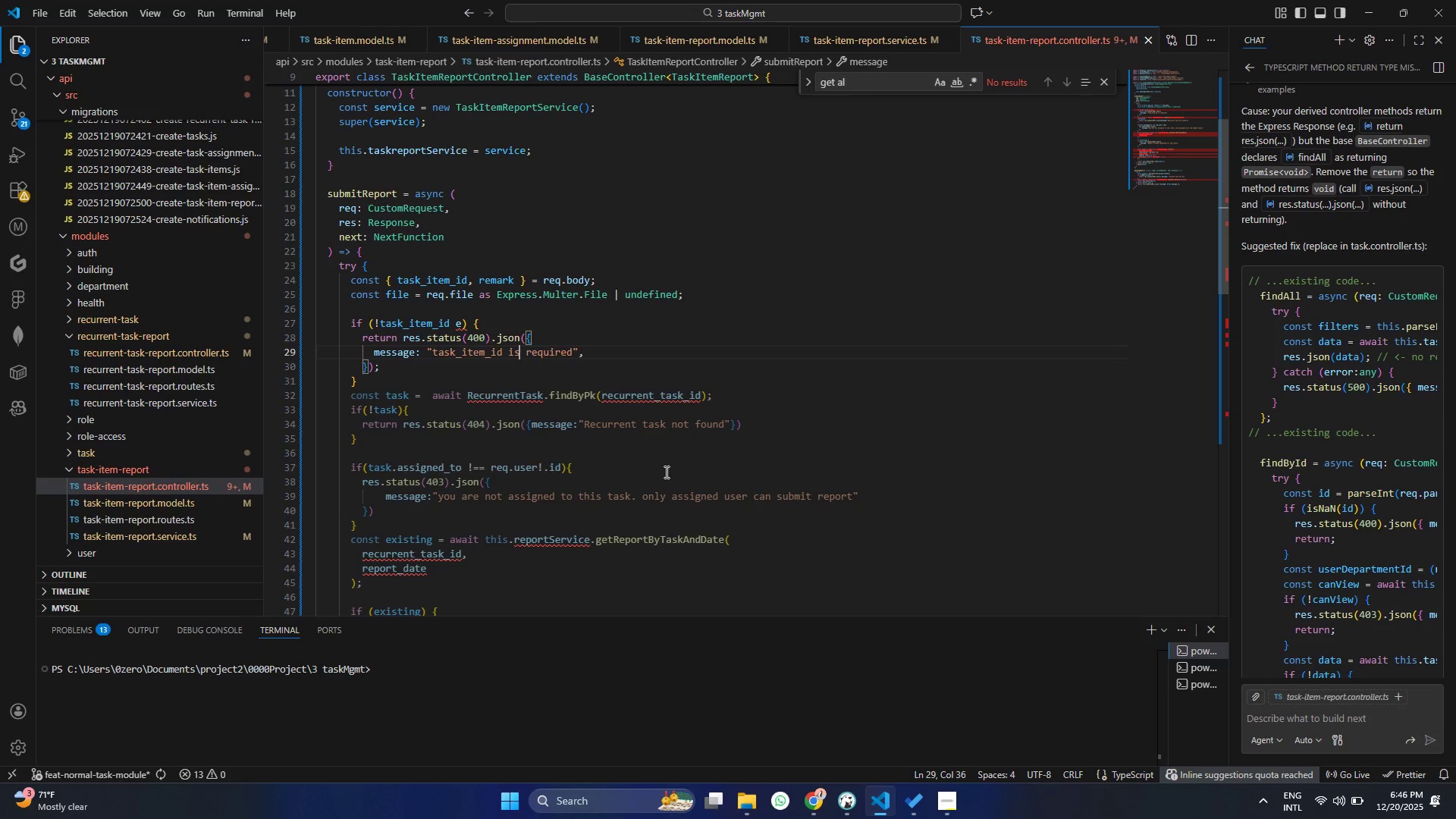 
double_click([507, 398])
 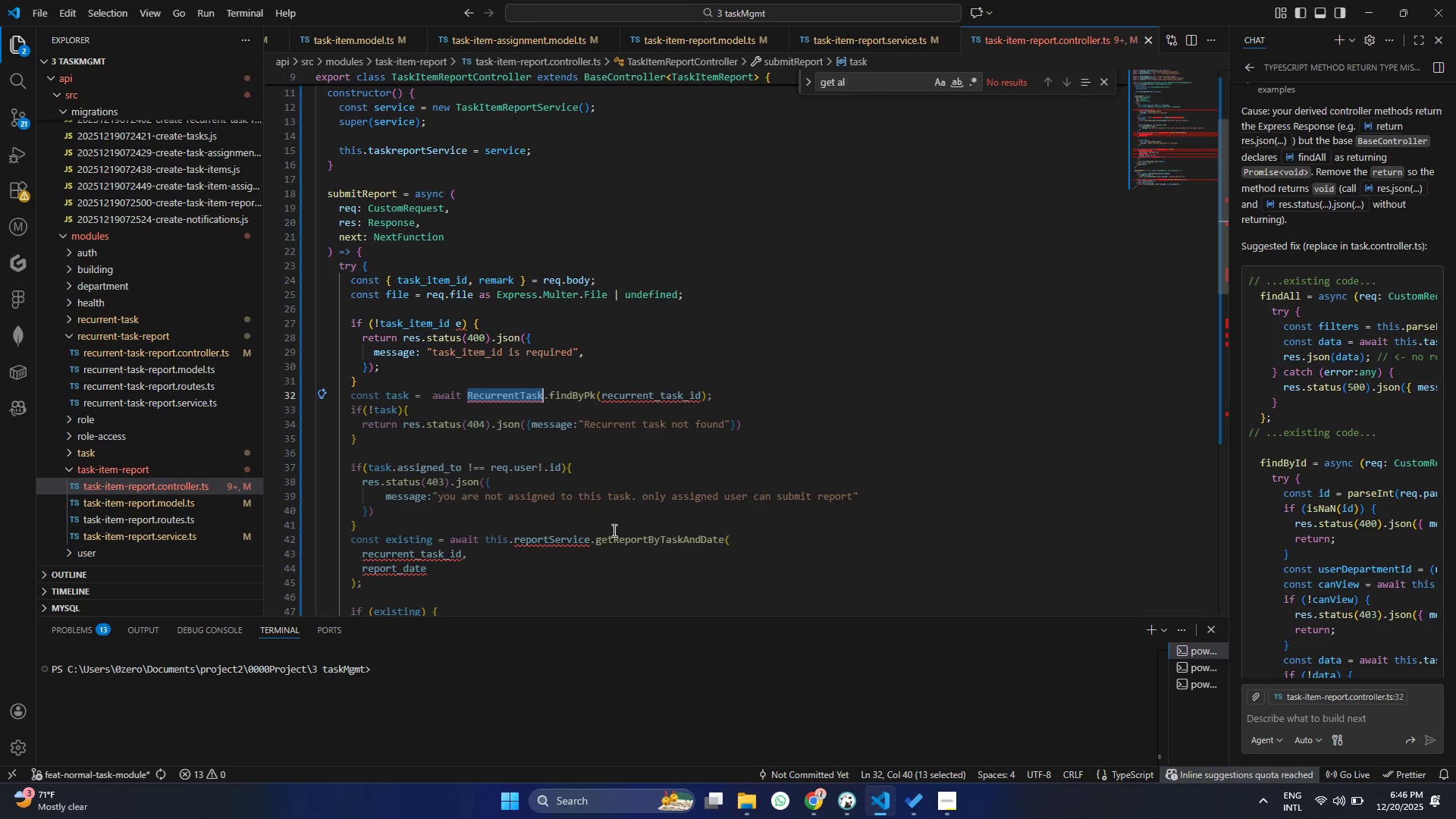 
type(Tas)
 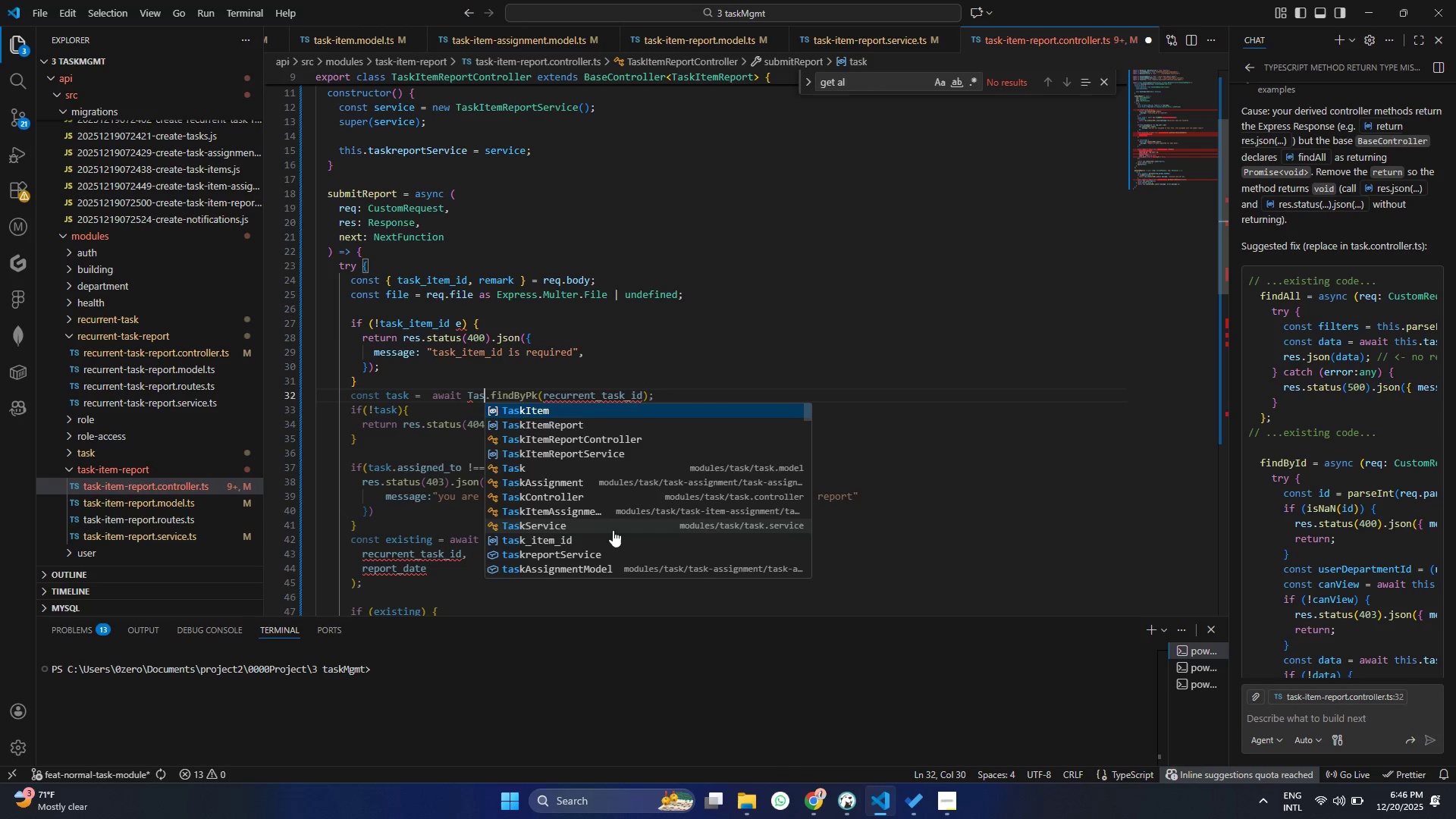 
key(Enter)
 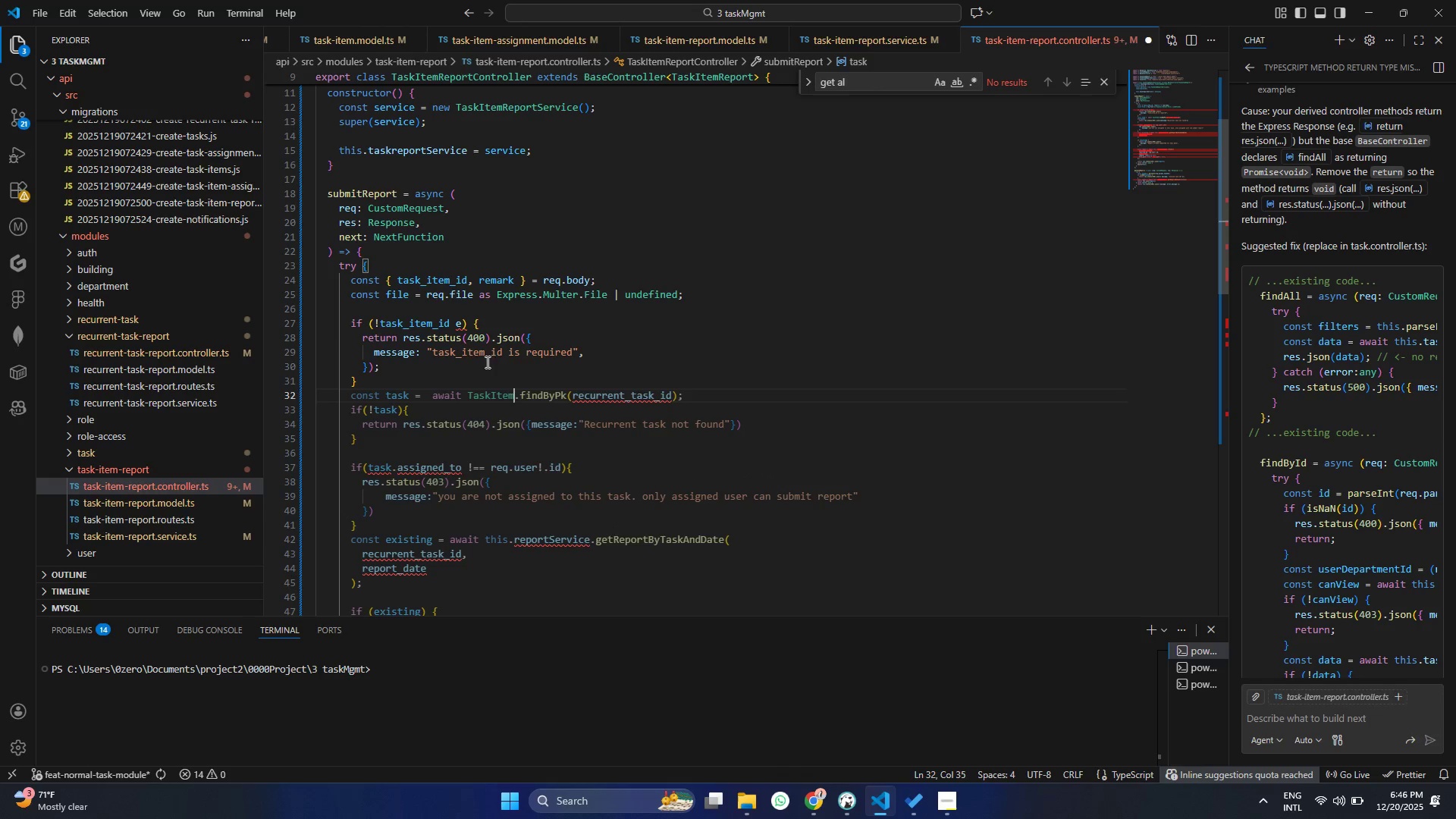 
left_click([420, 319])
 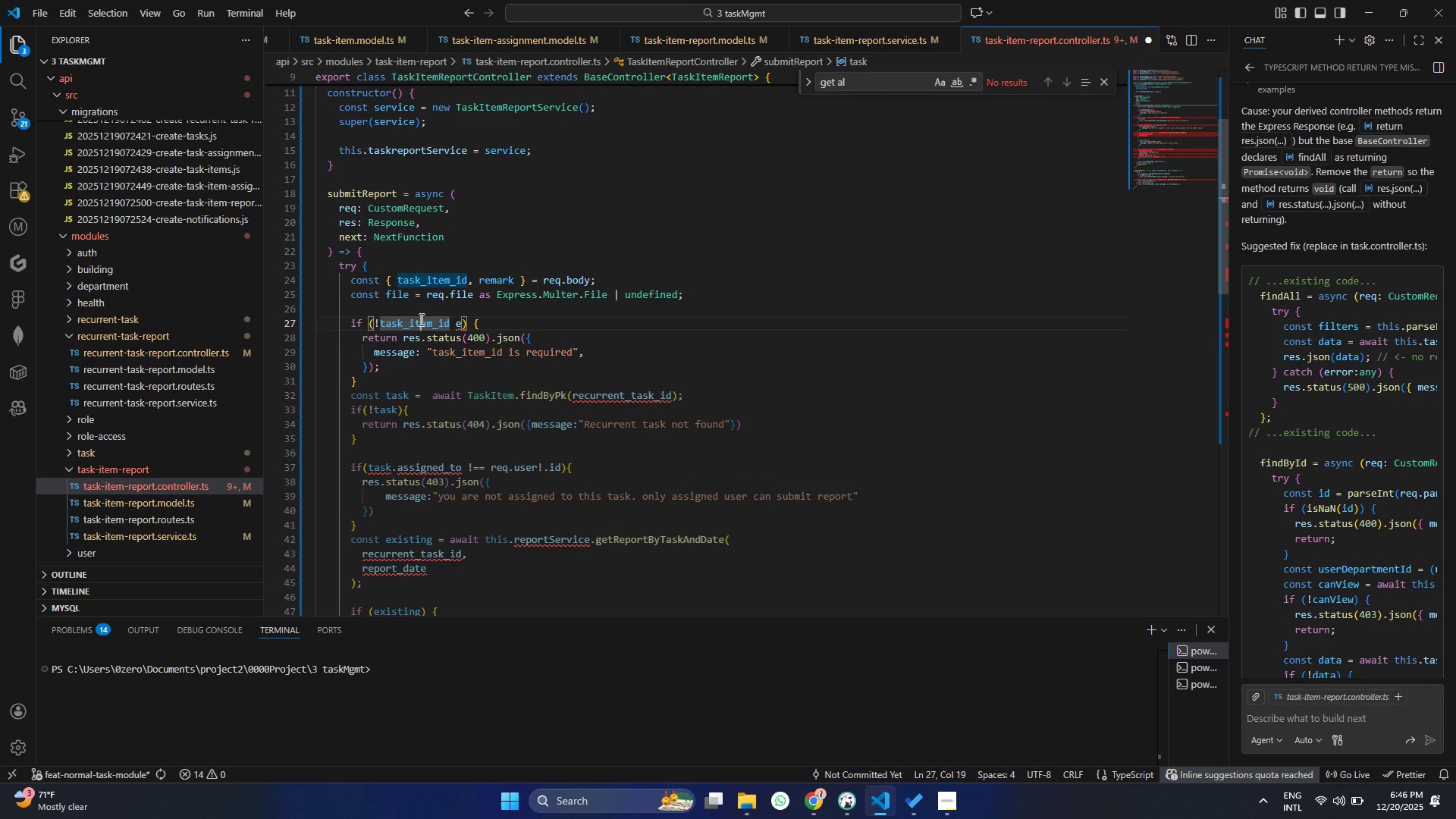 
left_click_drag(start_coordinate=[420, 319], to_coordinate=[460, 324])
 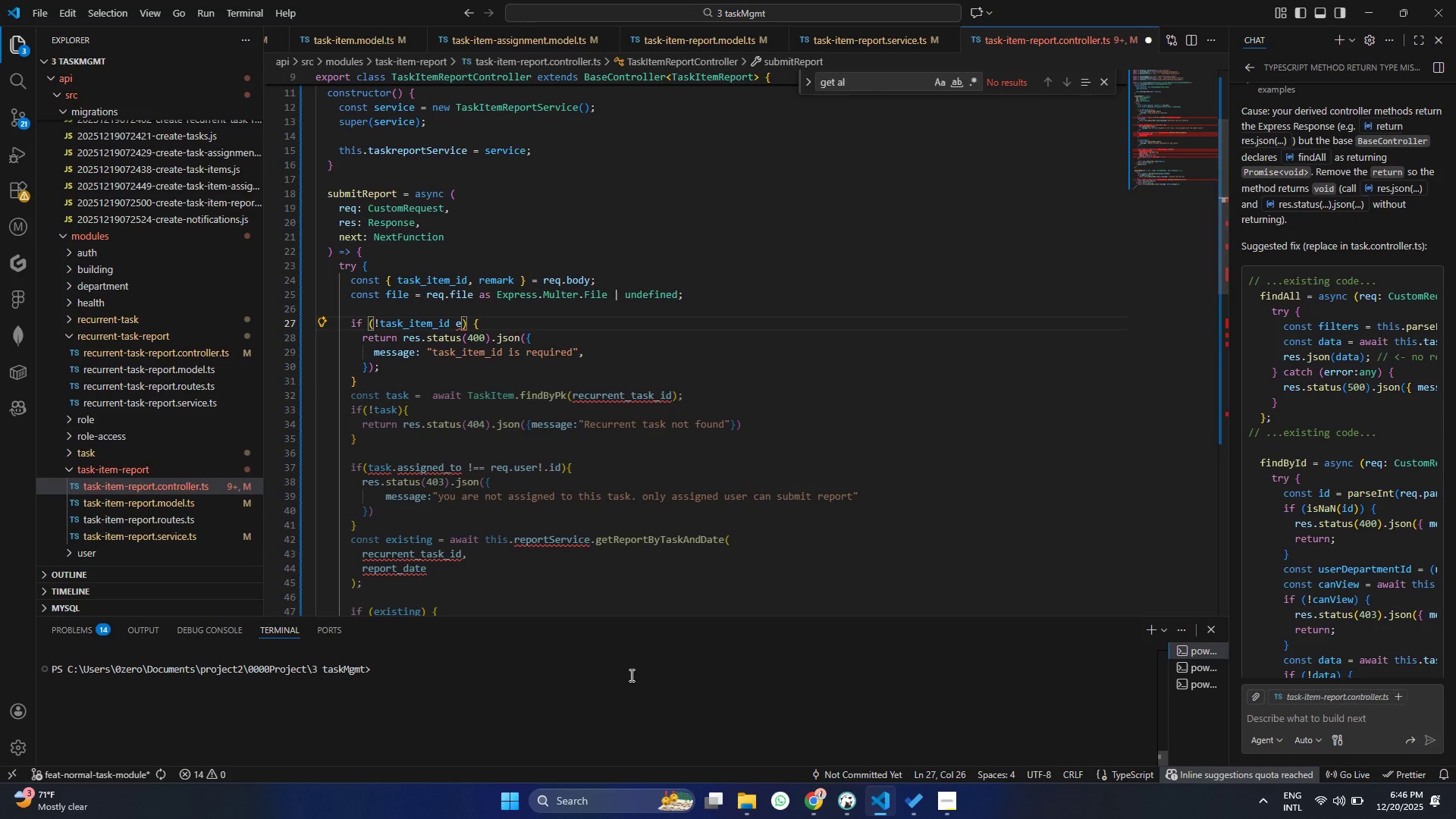 
key(Control+ControlLeft)
 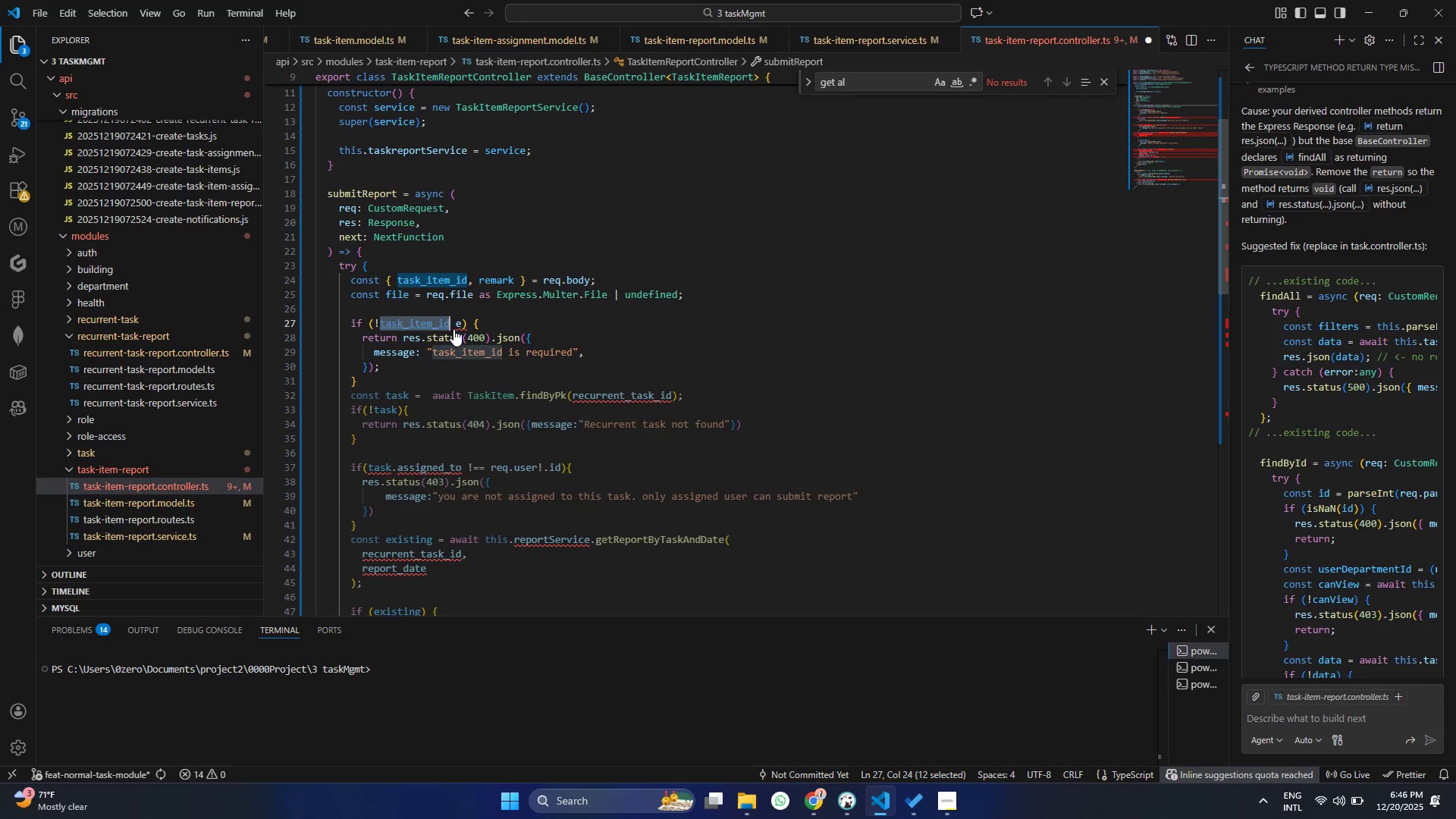 
key(Control+C)
 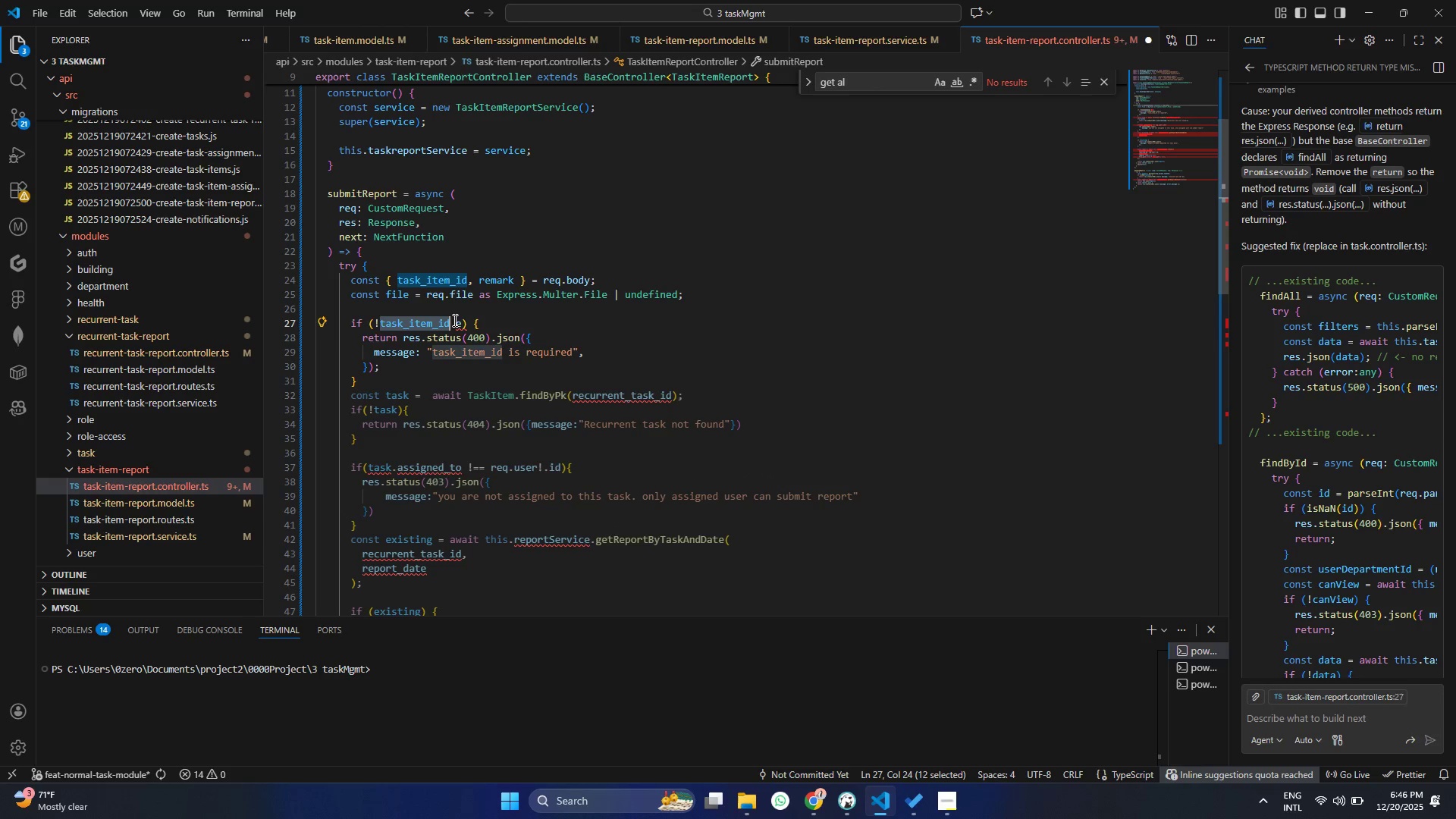 
left_click([460, 324])
 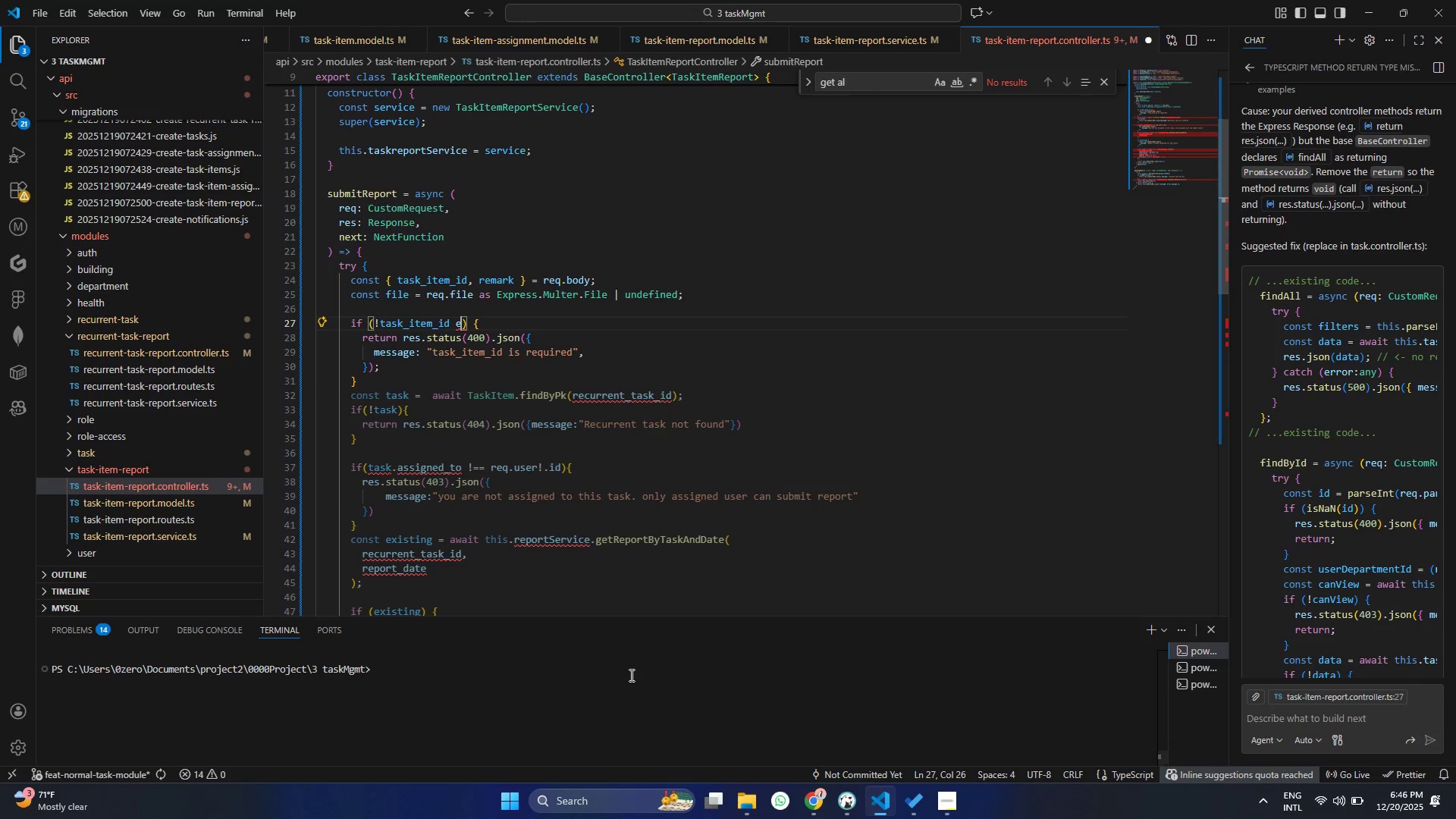 
key(Backspace)
 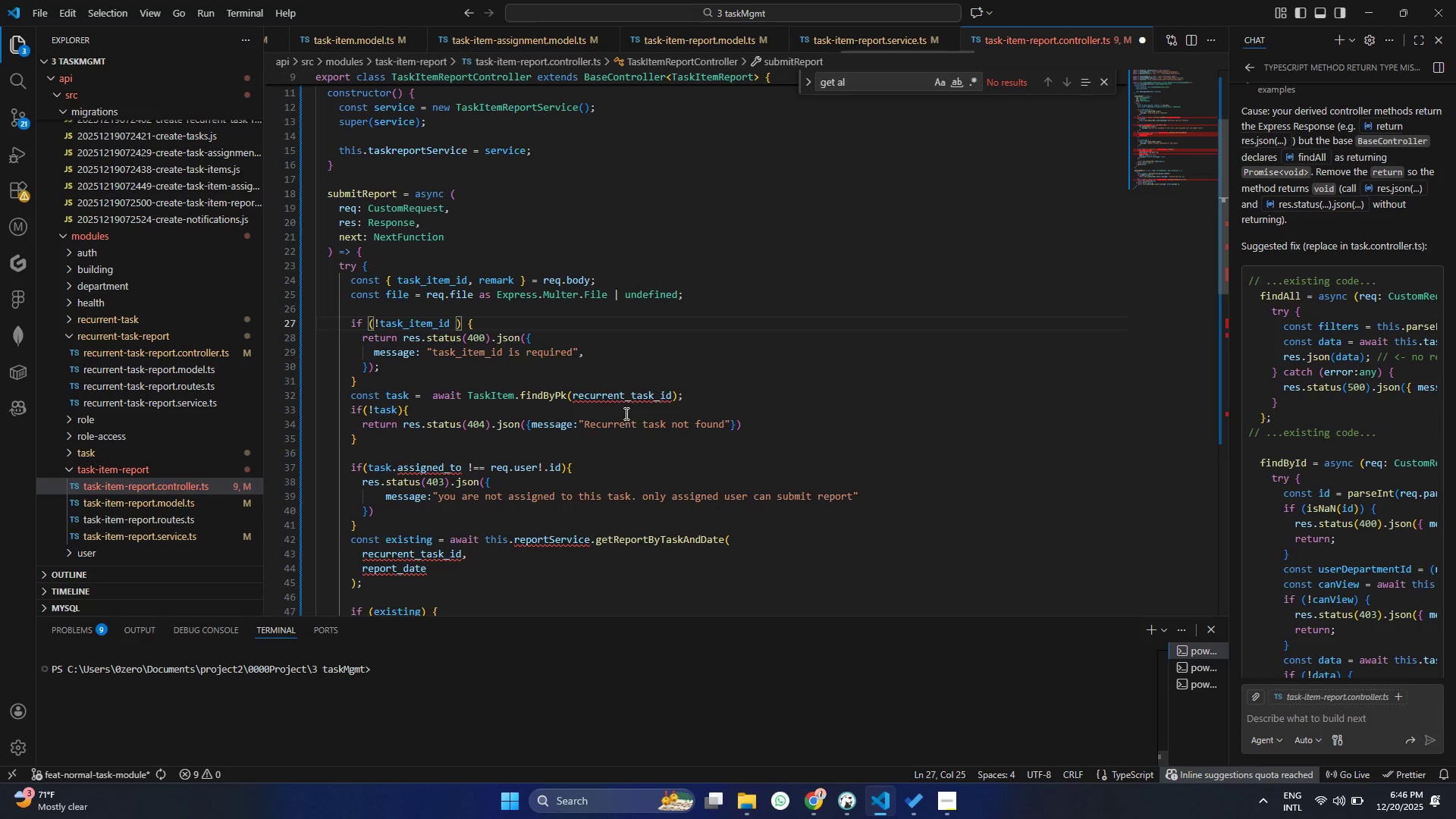 
double_click([636, 394])
 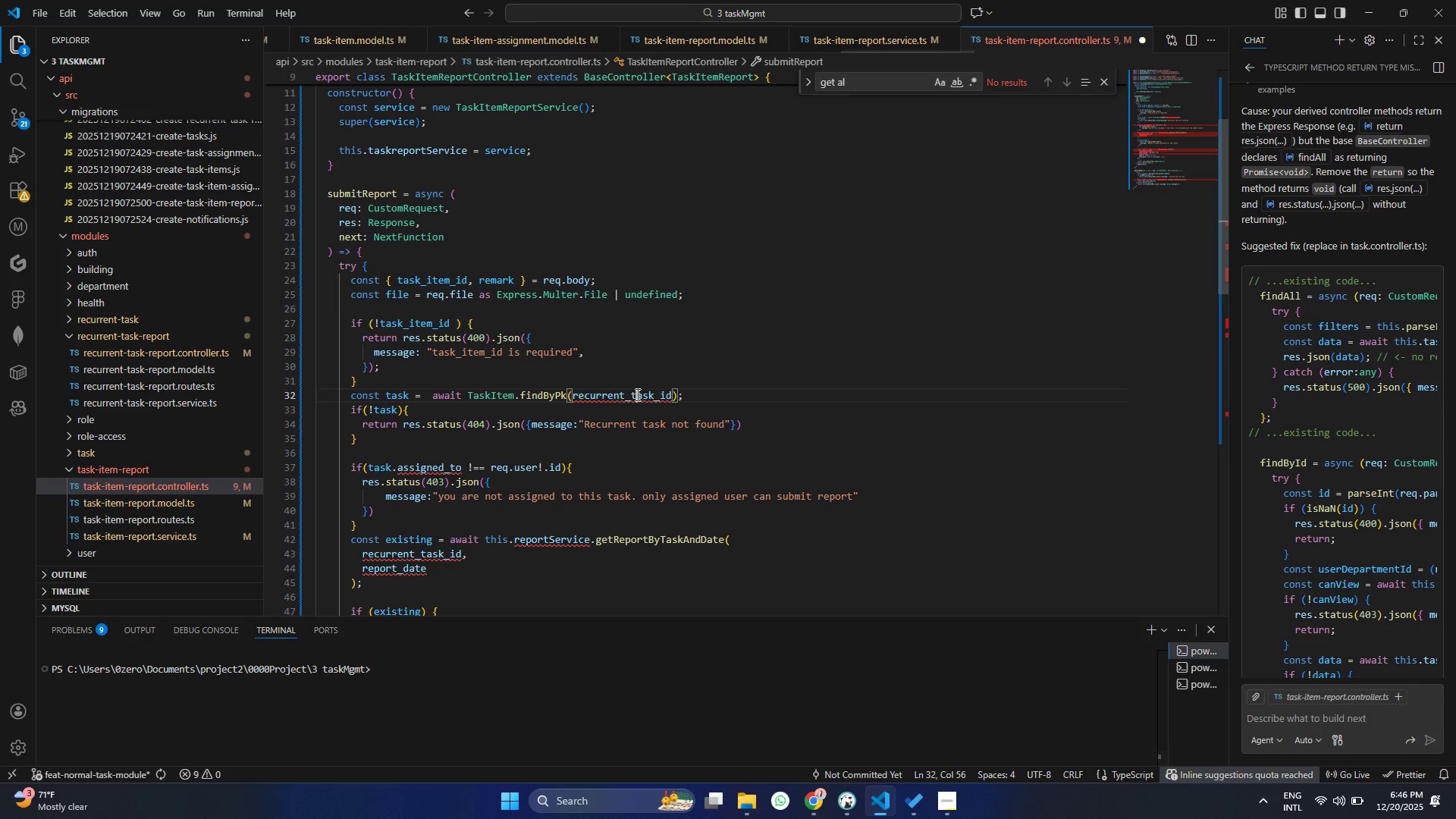 
key(Control+ControlLeft)
 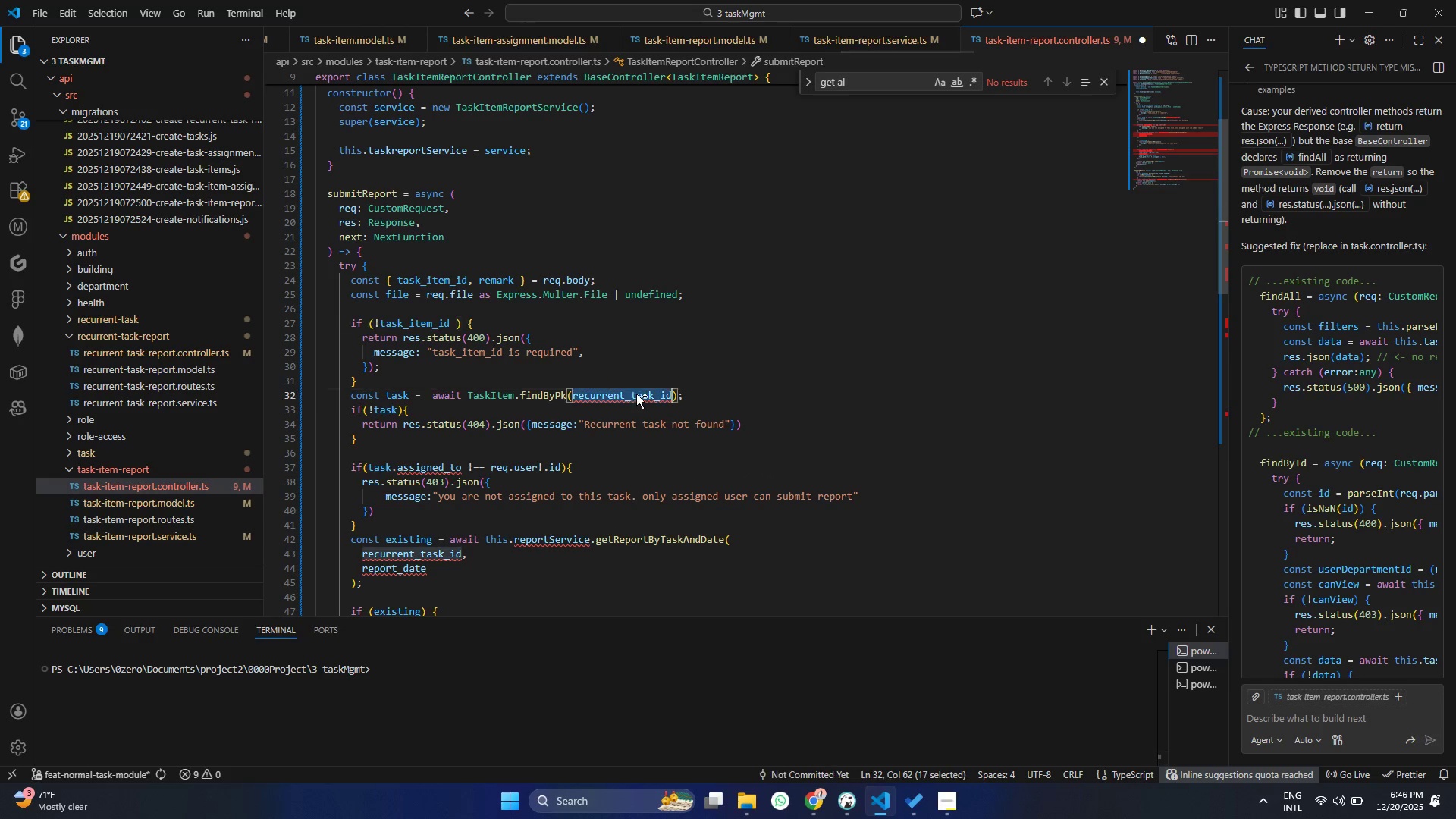 
key(Control+V)
 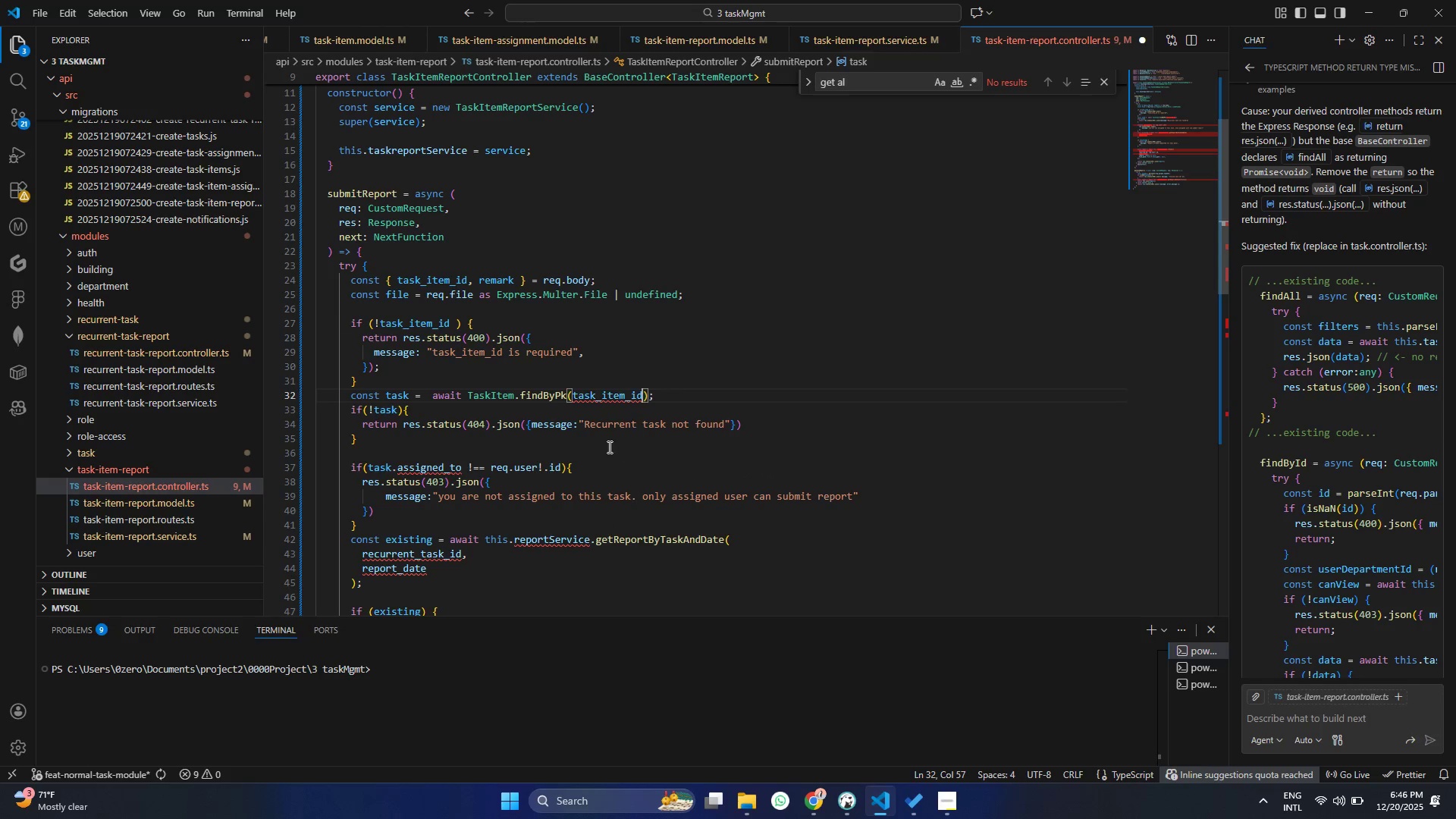 
key(Control+ControlLeft)
 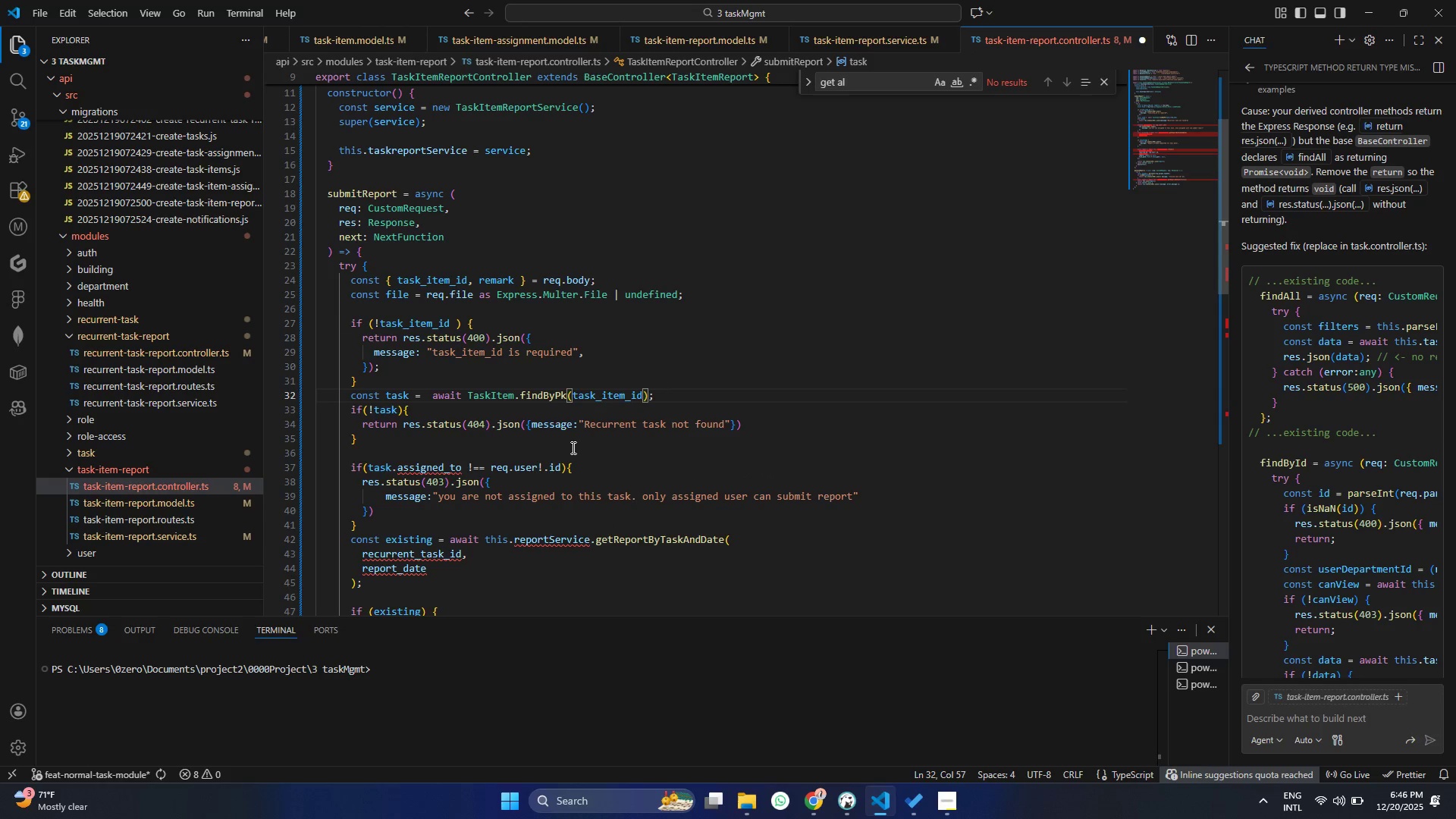 
key(S)
 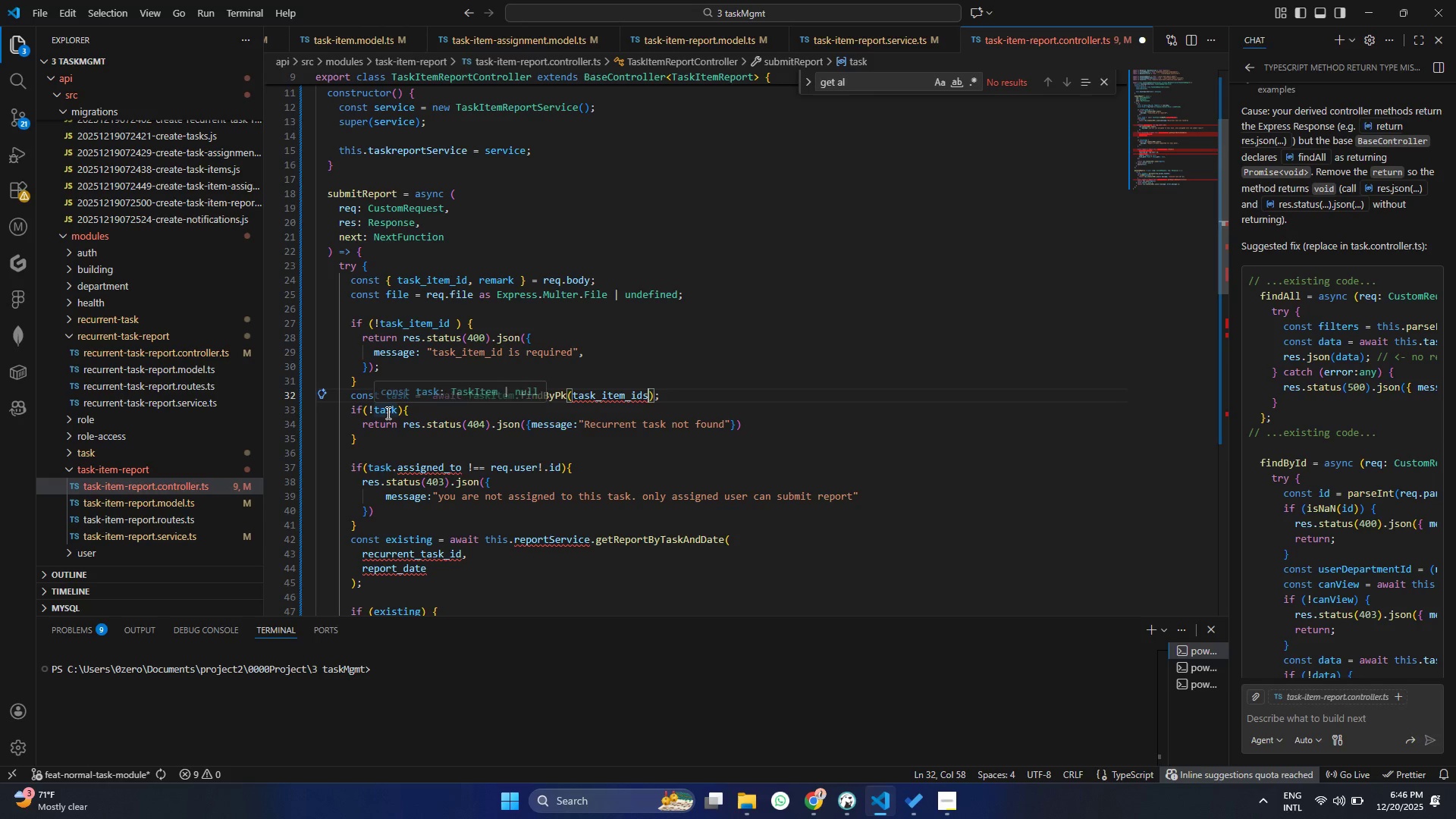 
left_click([387, 413])
 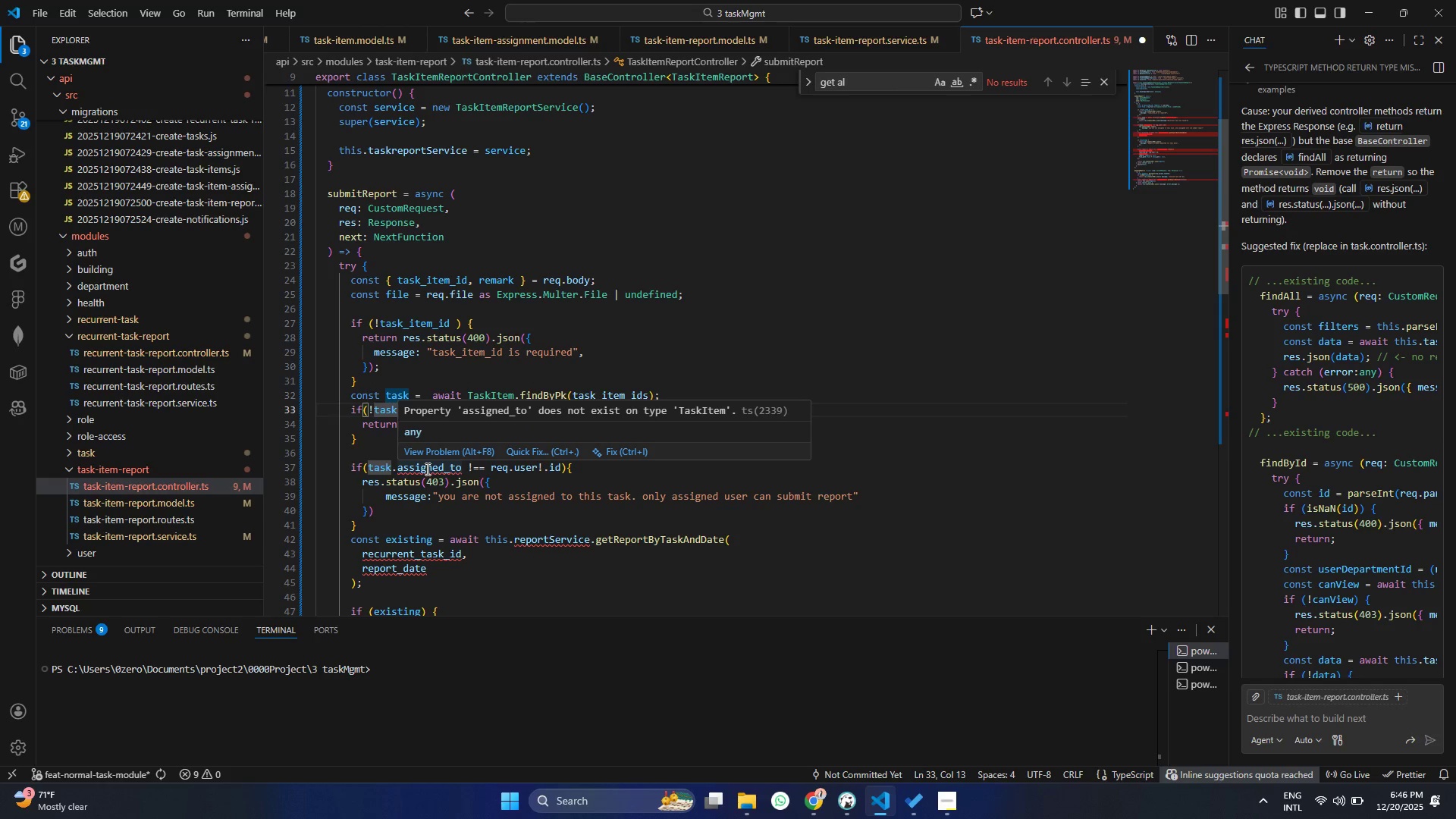 
wait(6.31)
 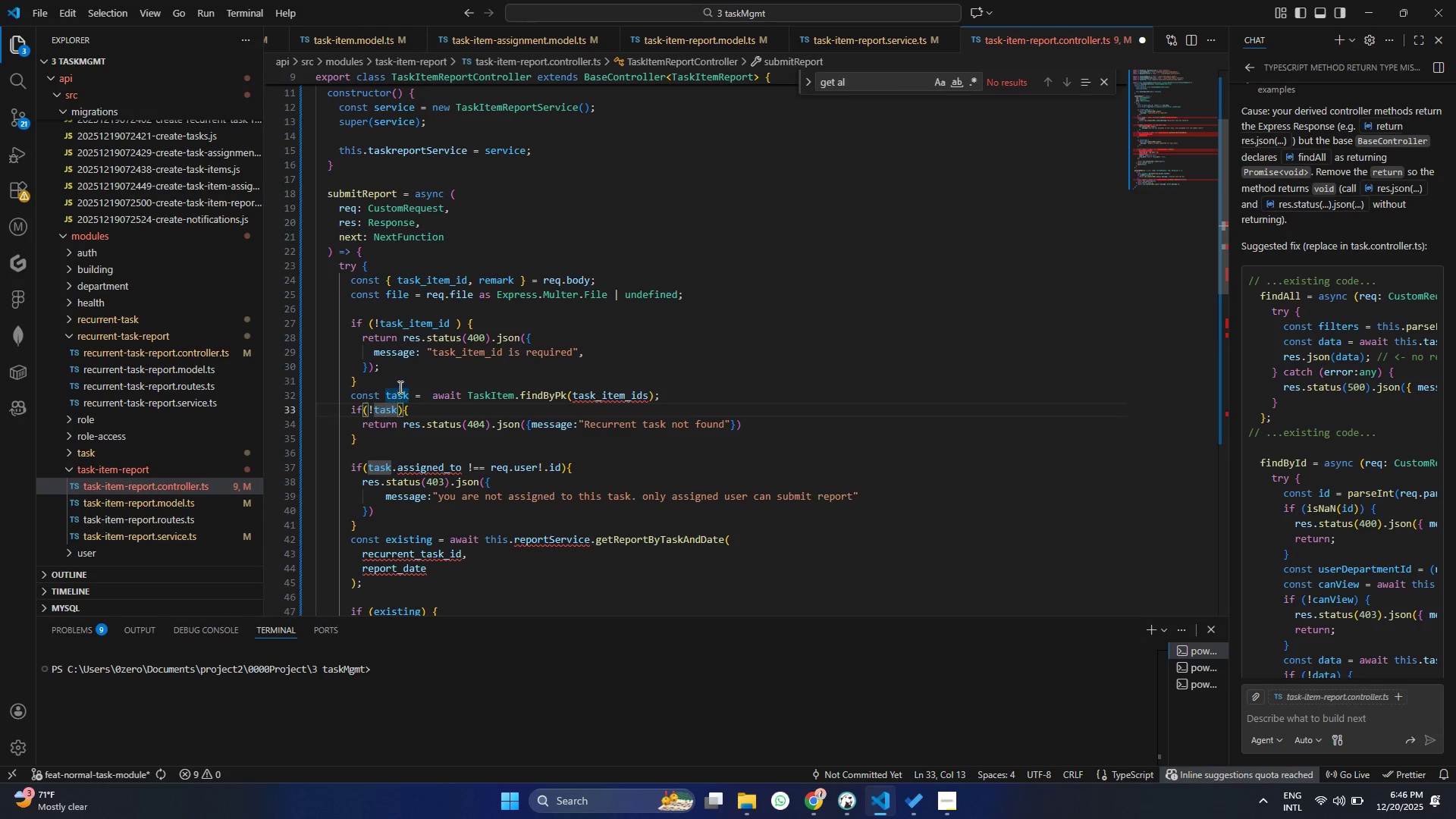 
double_click([426, 469])
 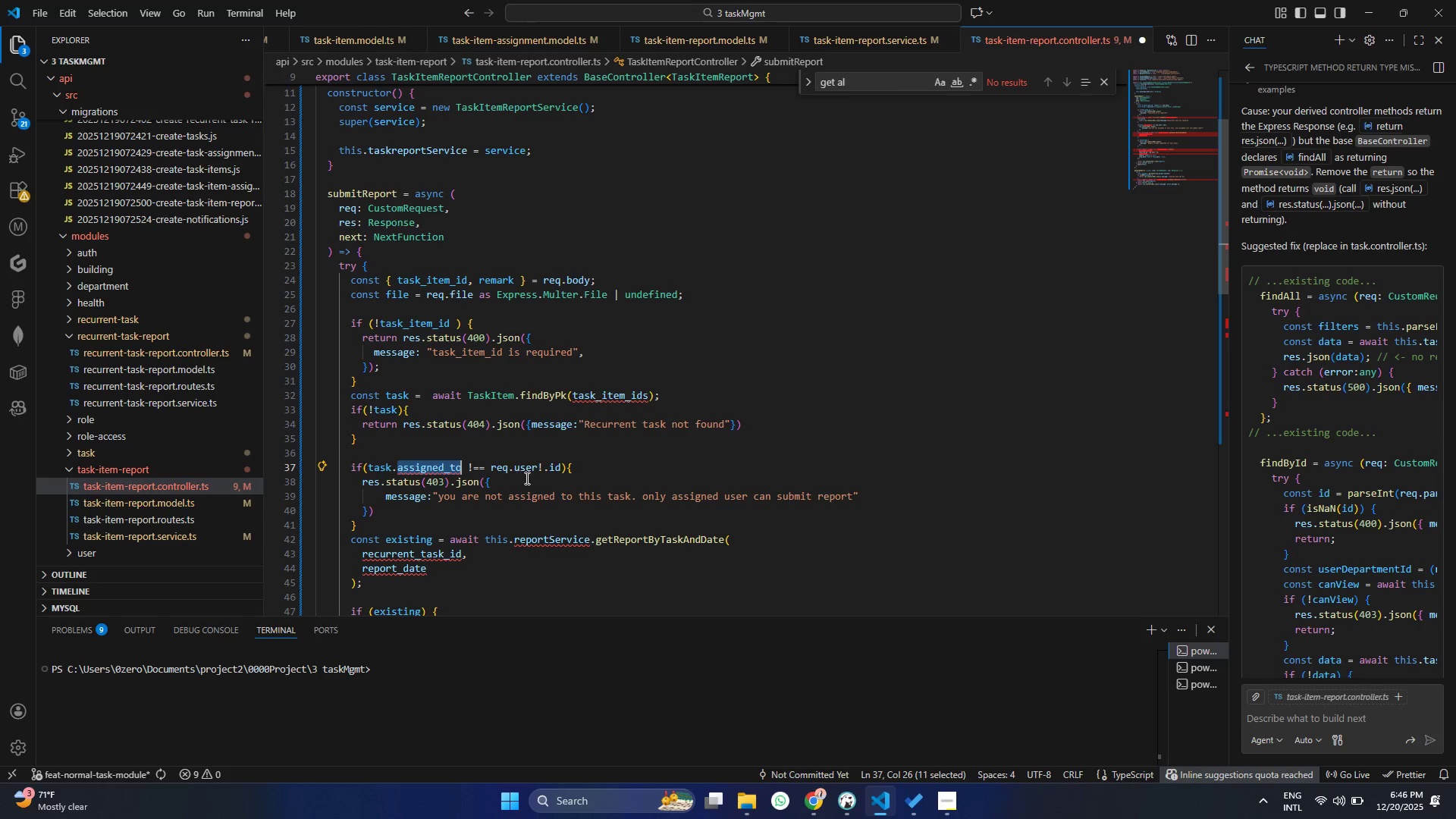 
left_click([528, 479])
 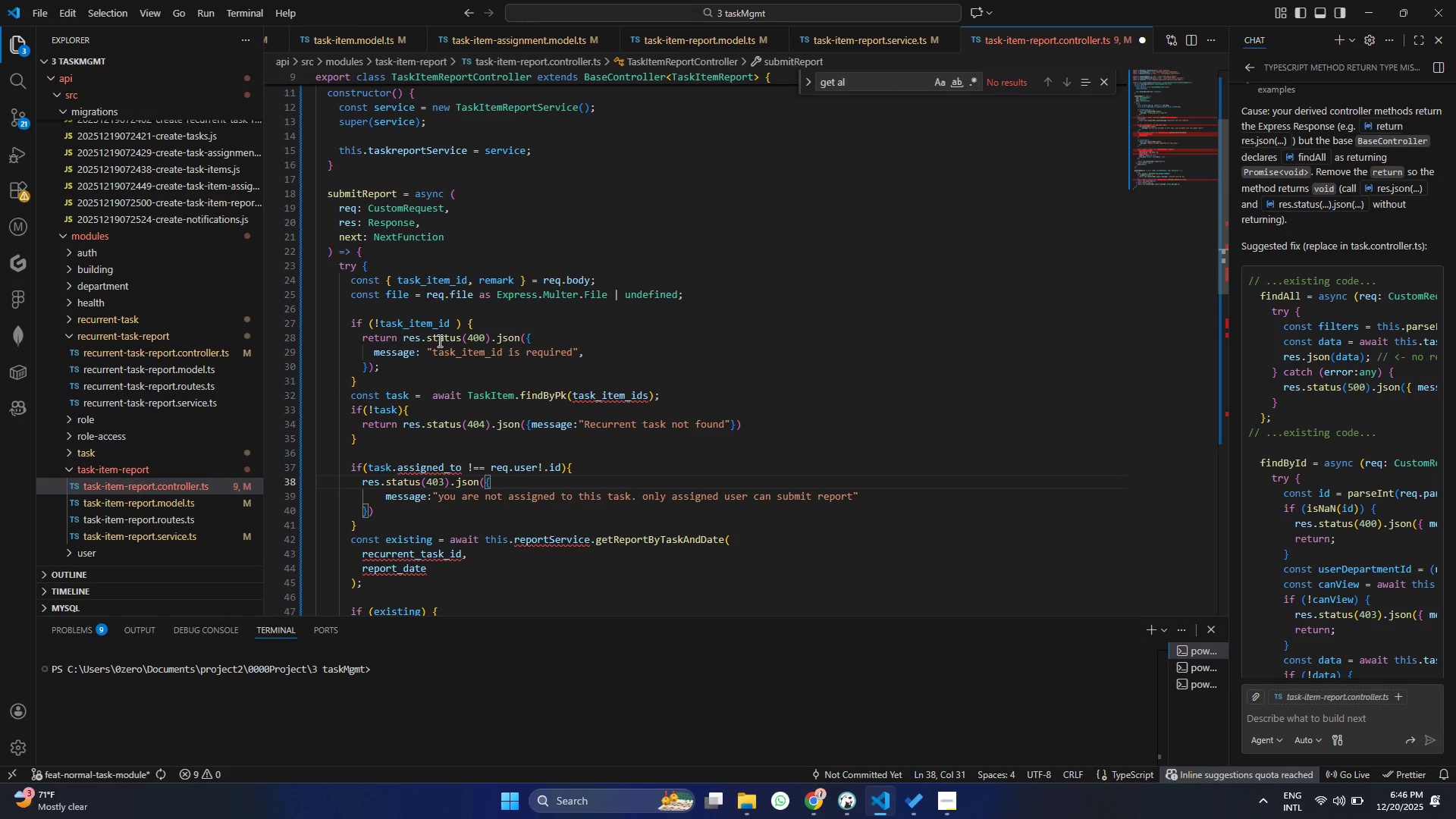 
left_click([413, 381])
 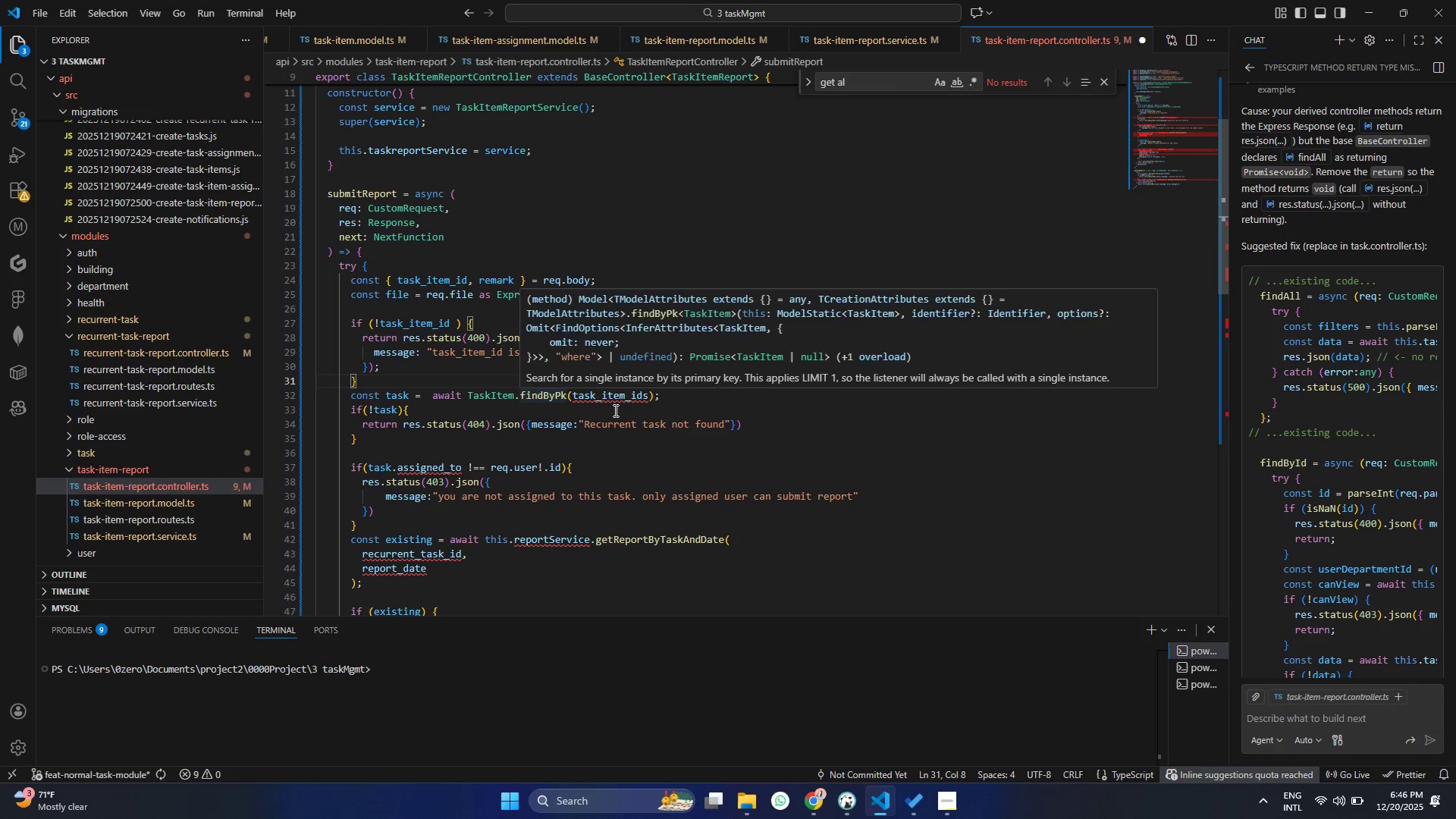 
left_click([613, 403])
 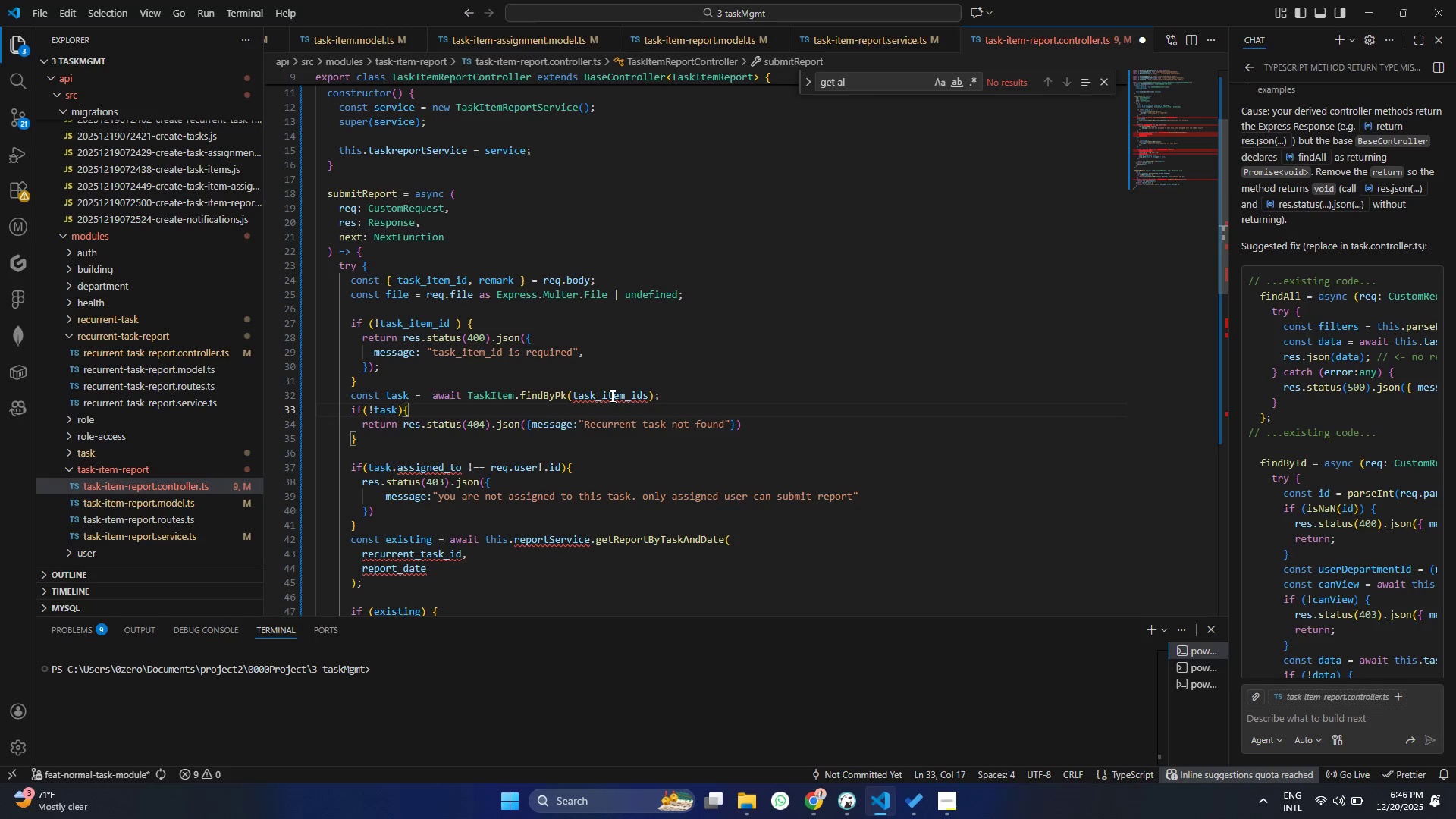 
left_click([611, 396])
 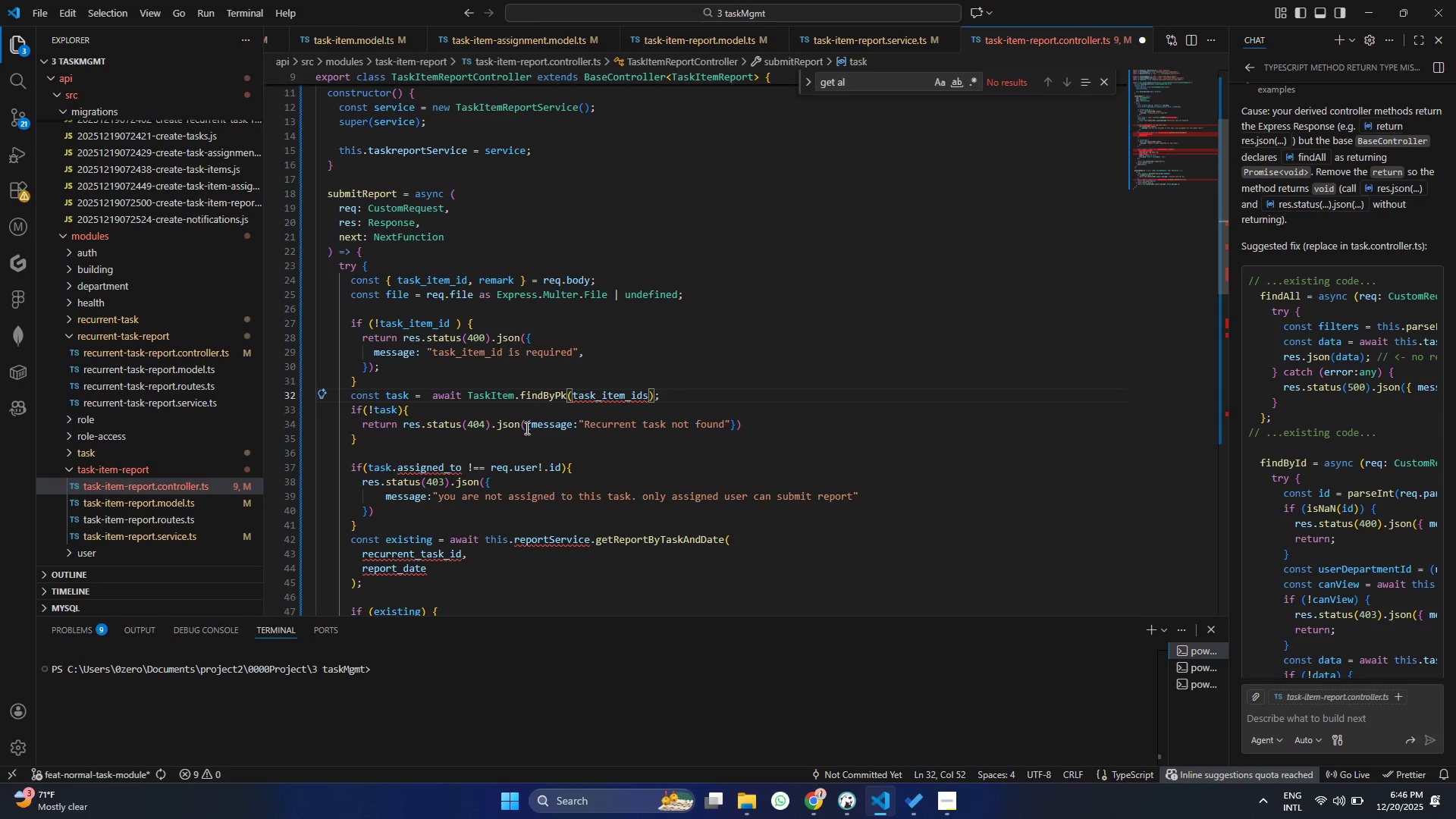 
double_click([595, 403])
 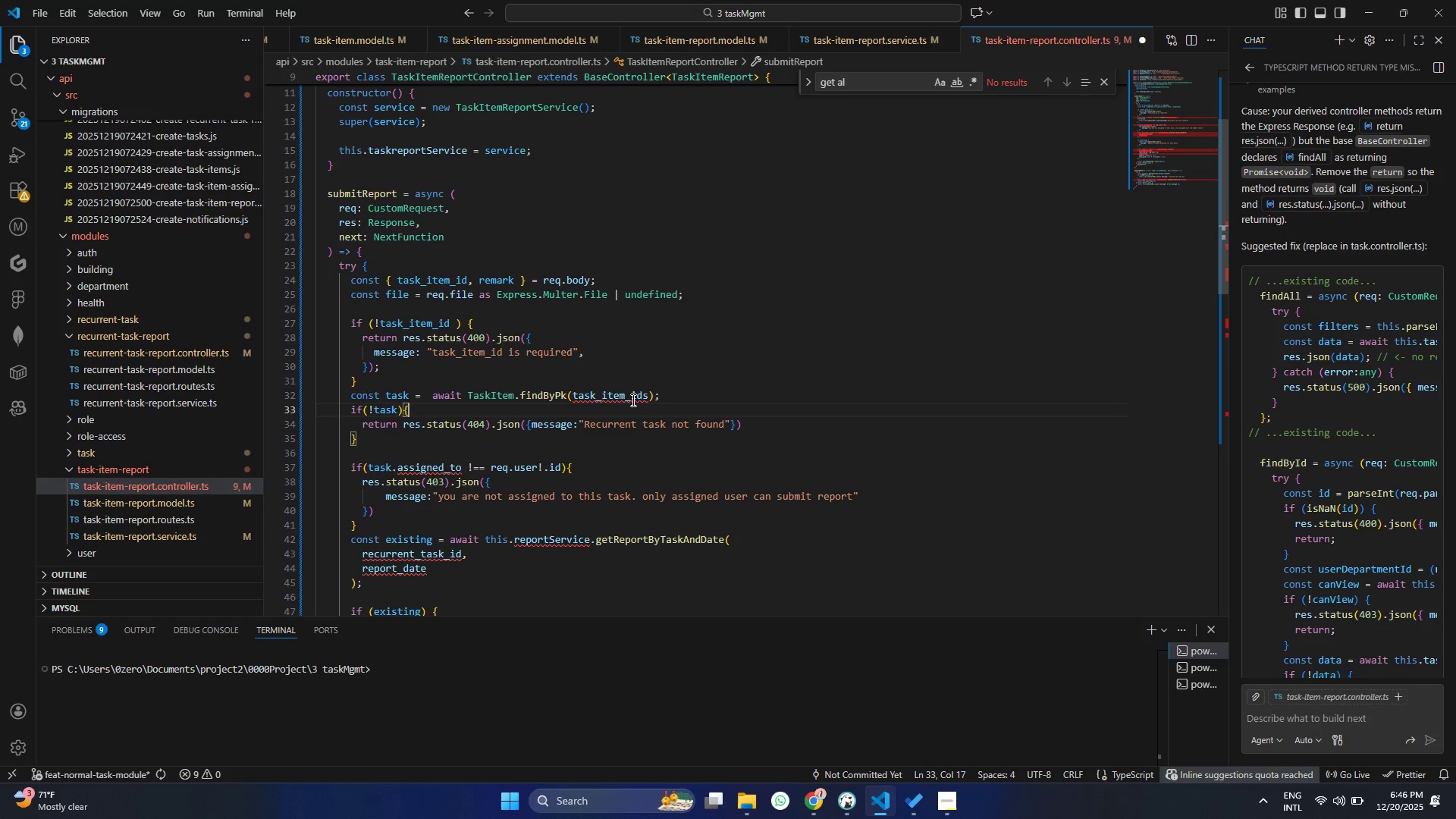 
triple_click([637, 397])
 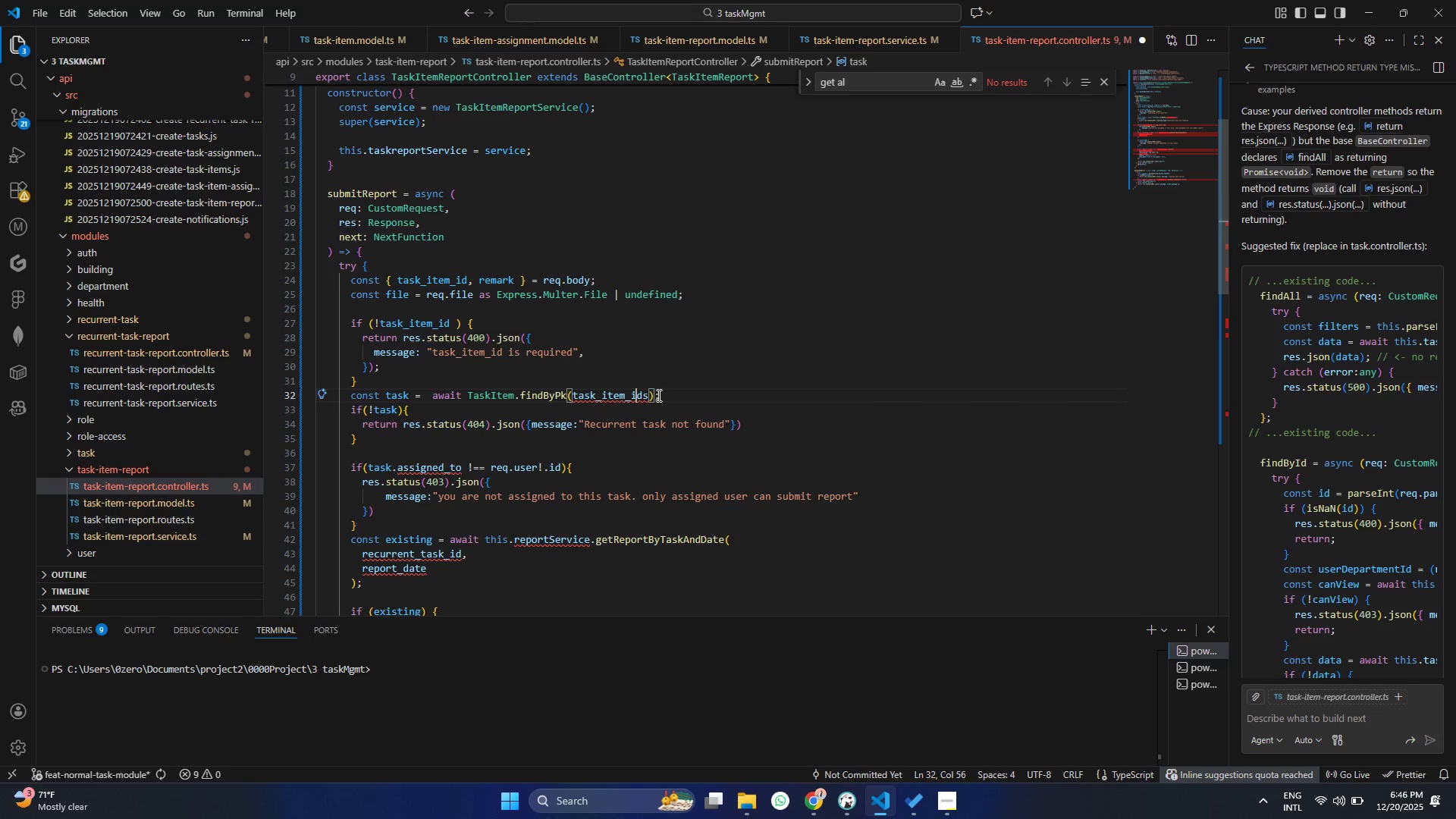 
left_click([657, 395])
 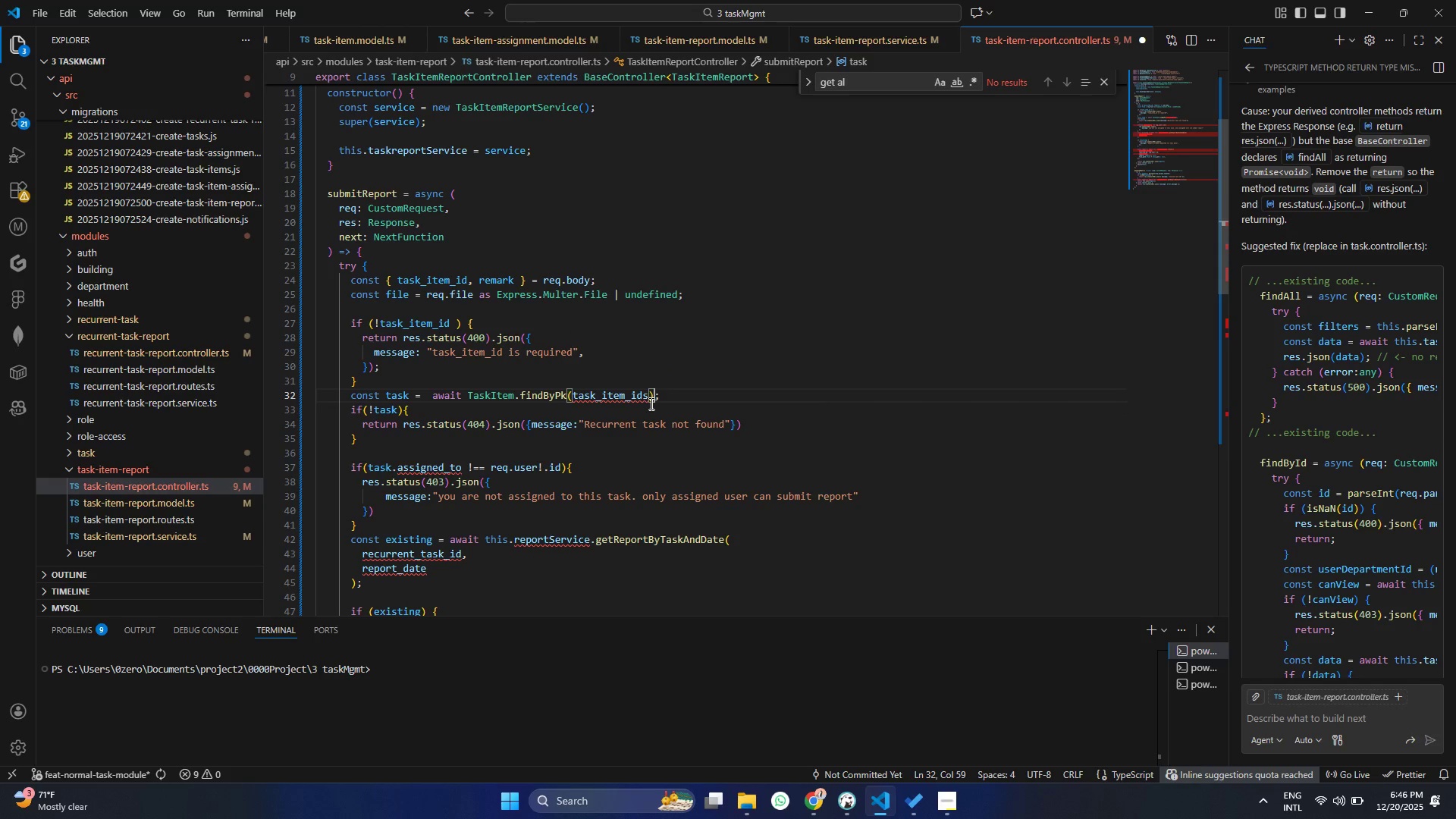 
key(ArrowLeft)
 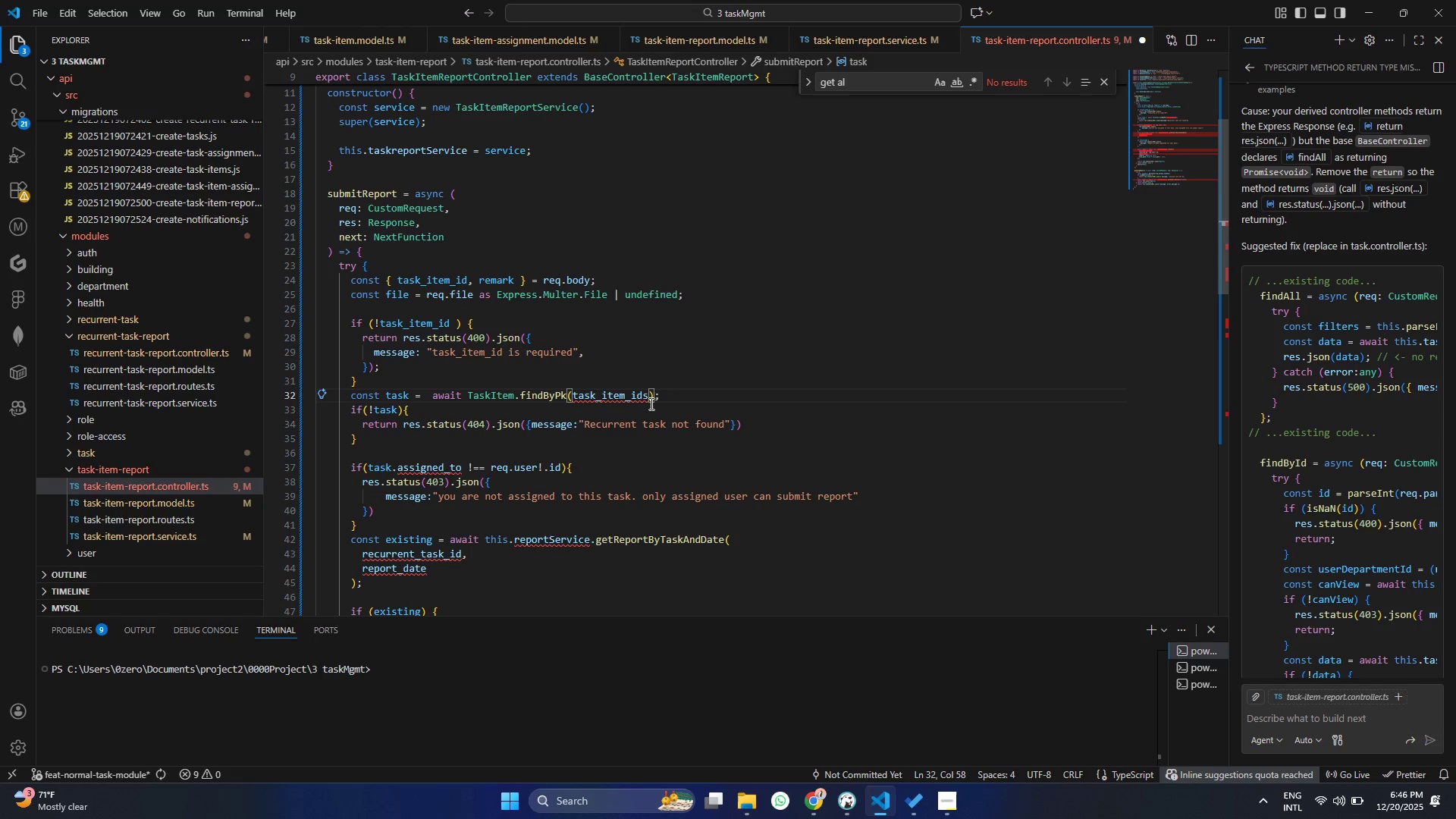 
key(Space)
 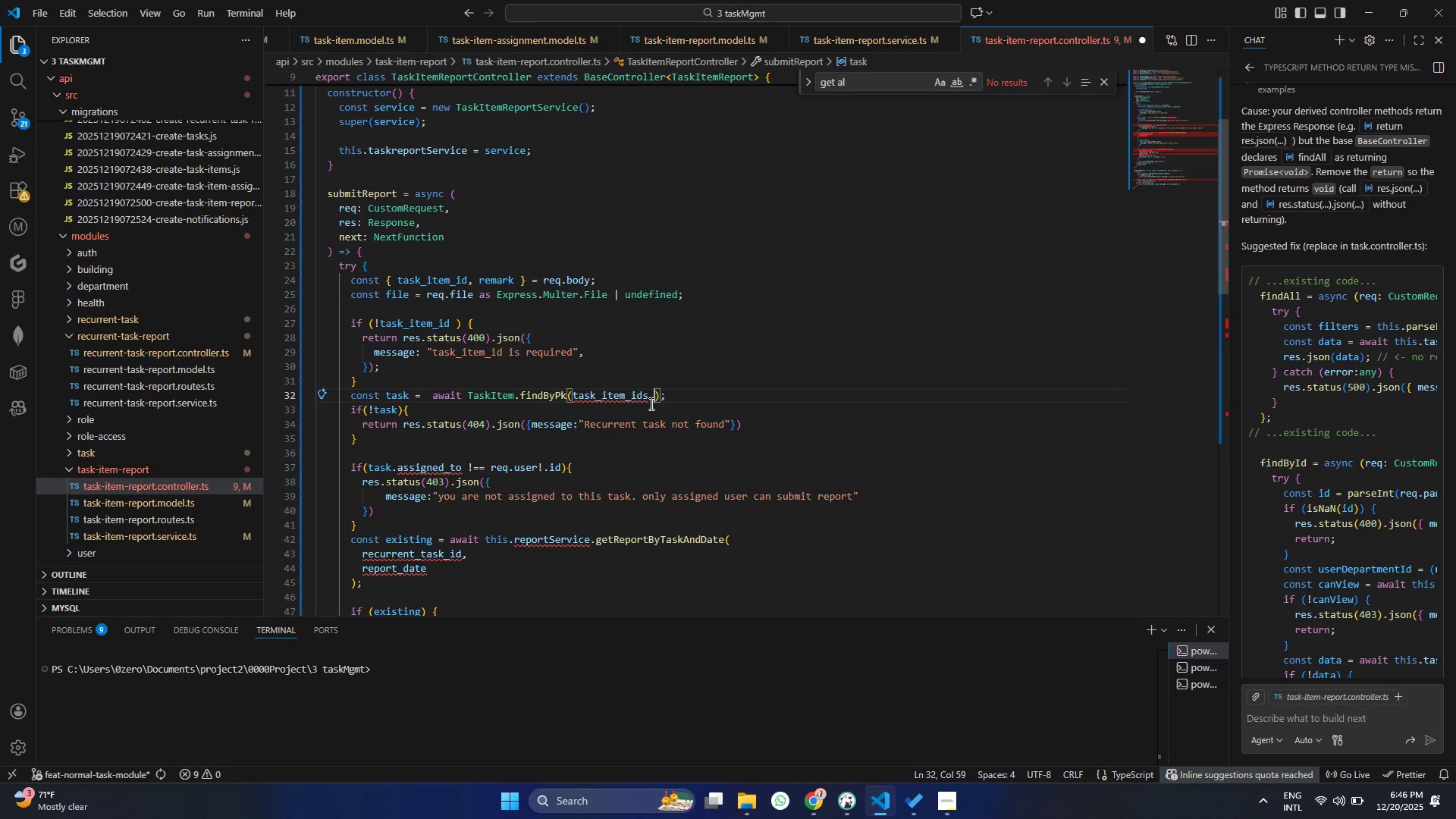 
key(Period)
 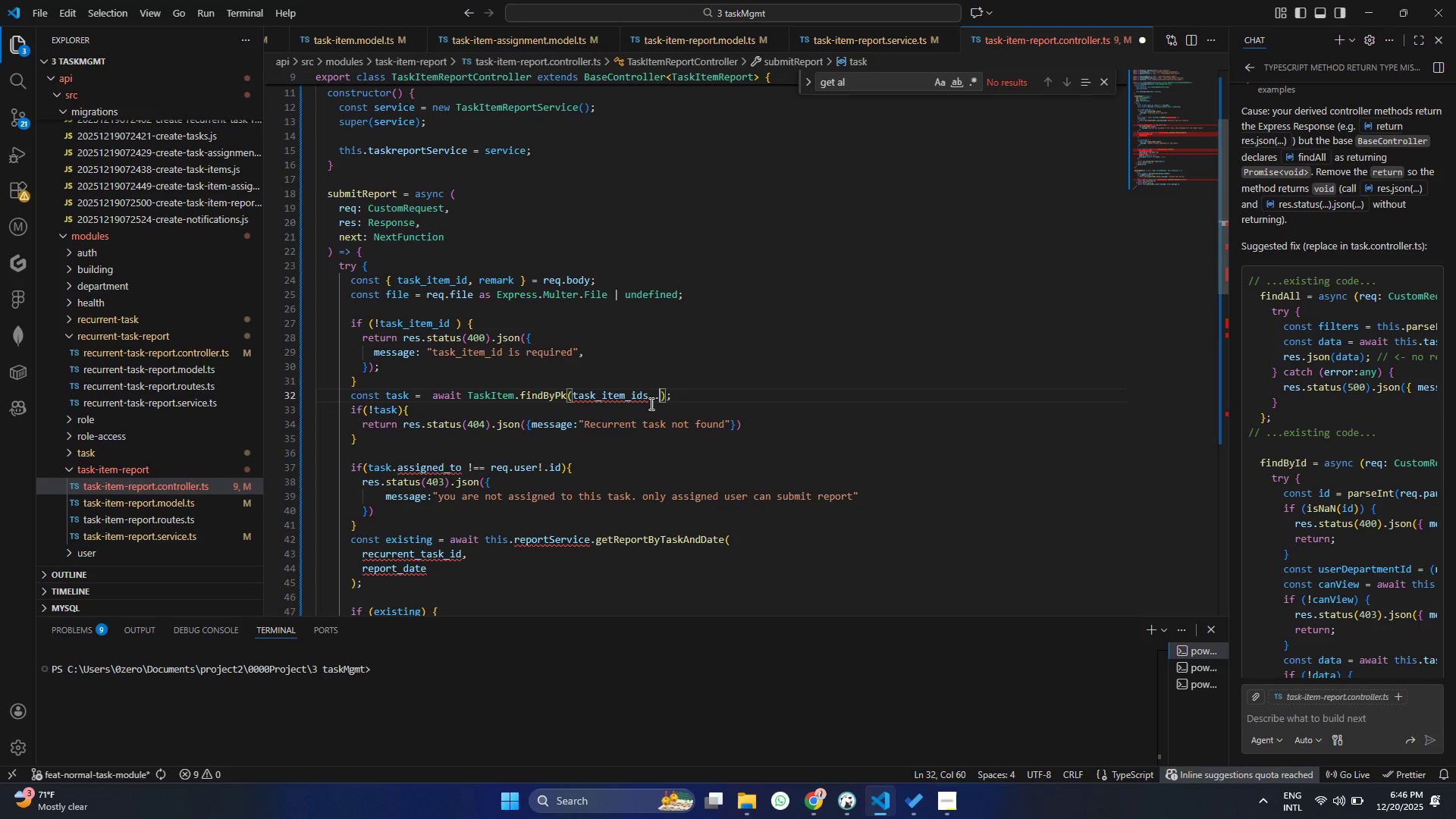 
key(Backspace)
 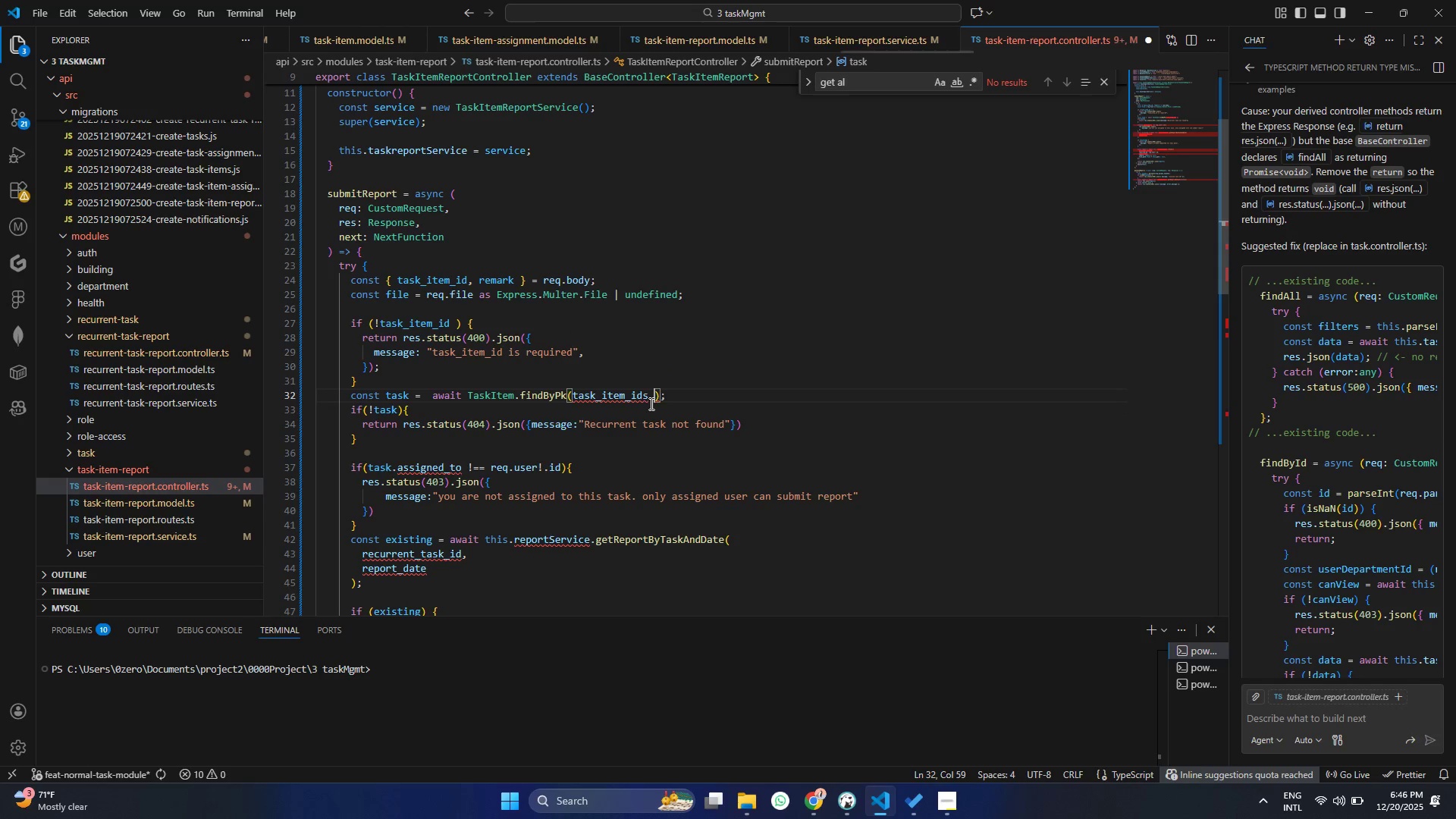 
key(Comma)
 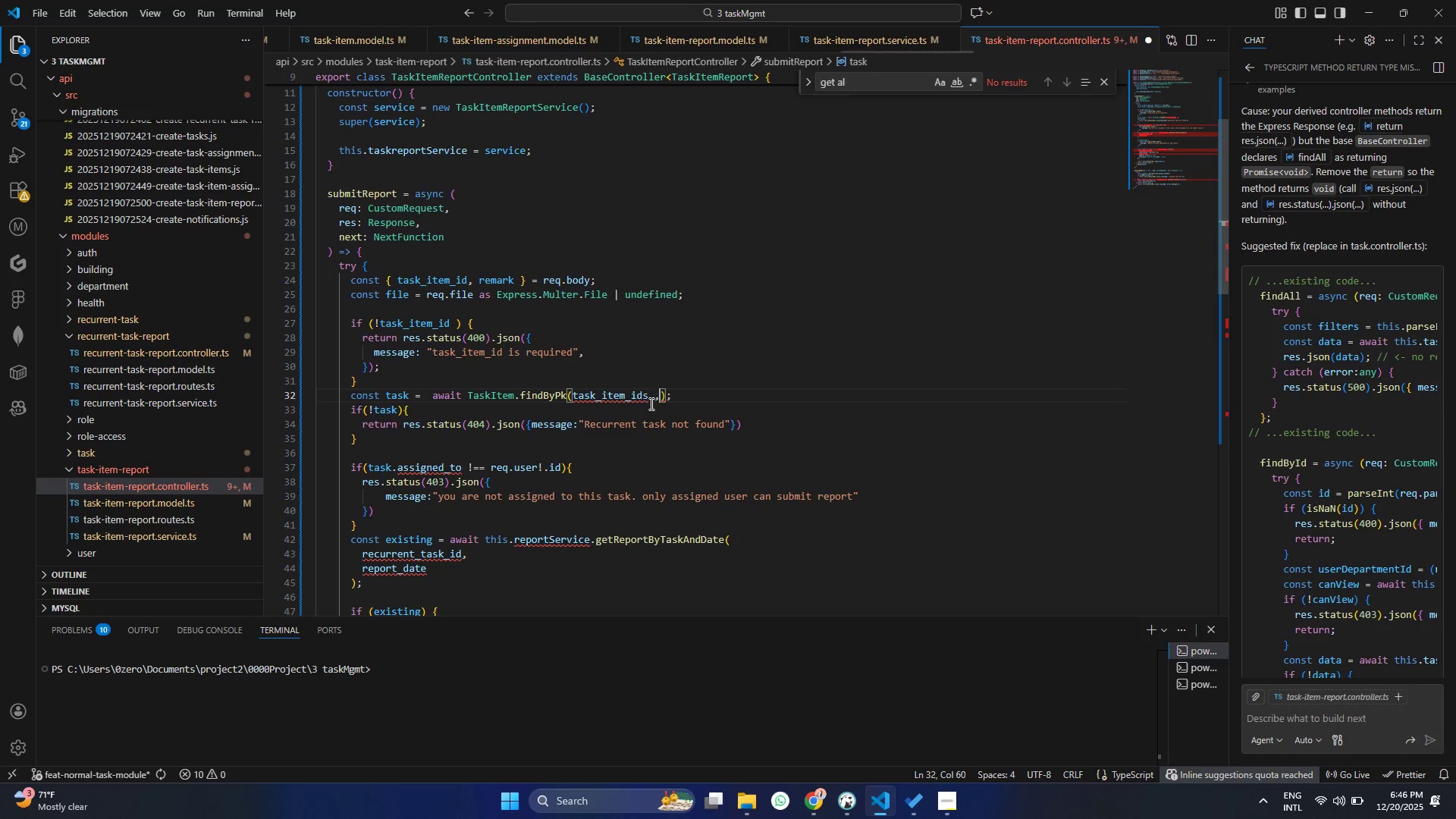 
key(Space)
 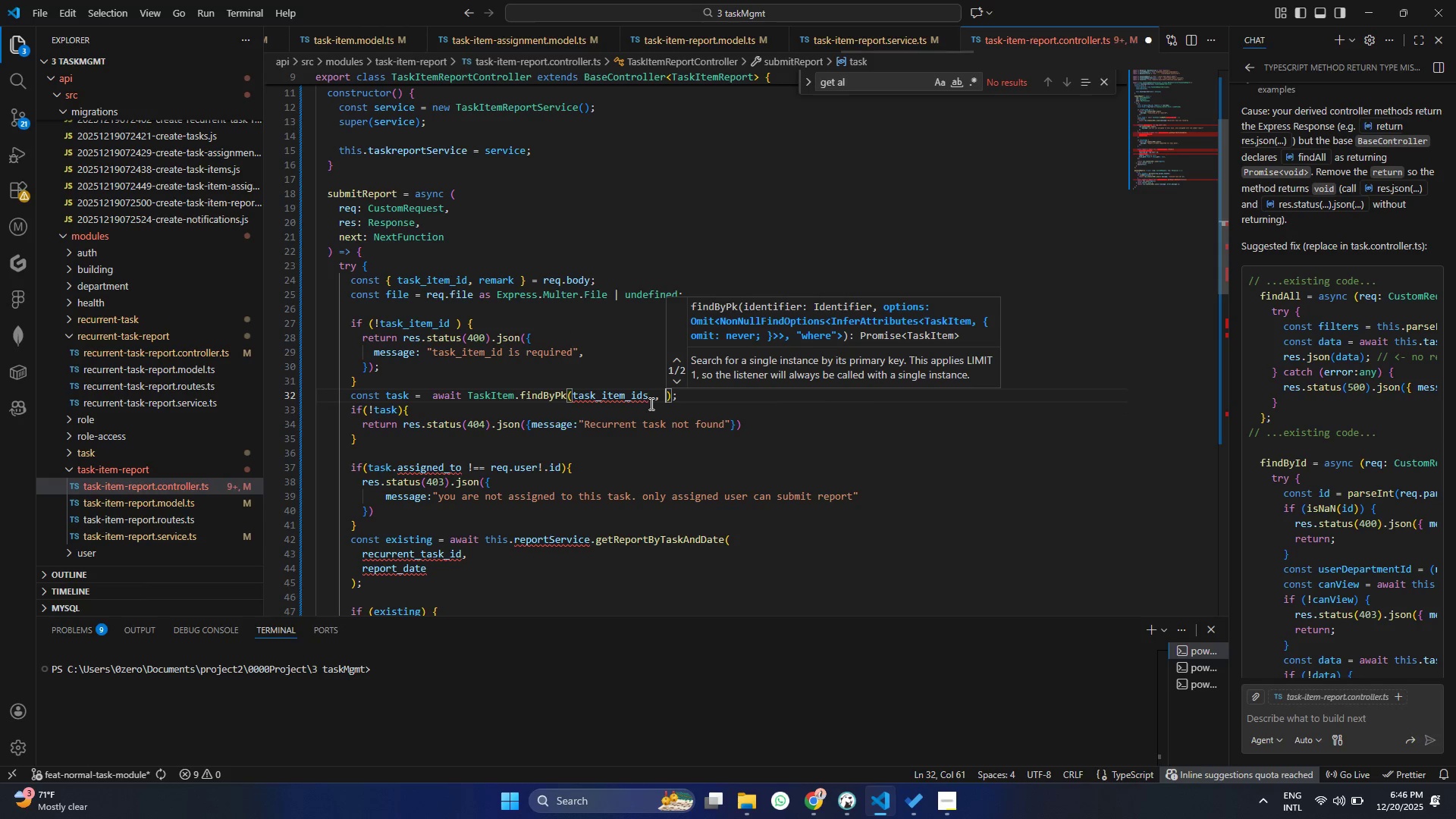 
key(Shift+BracketLeft)
 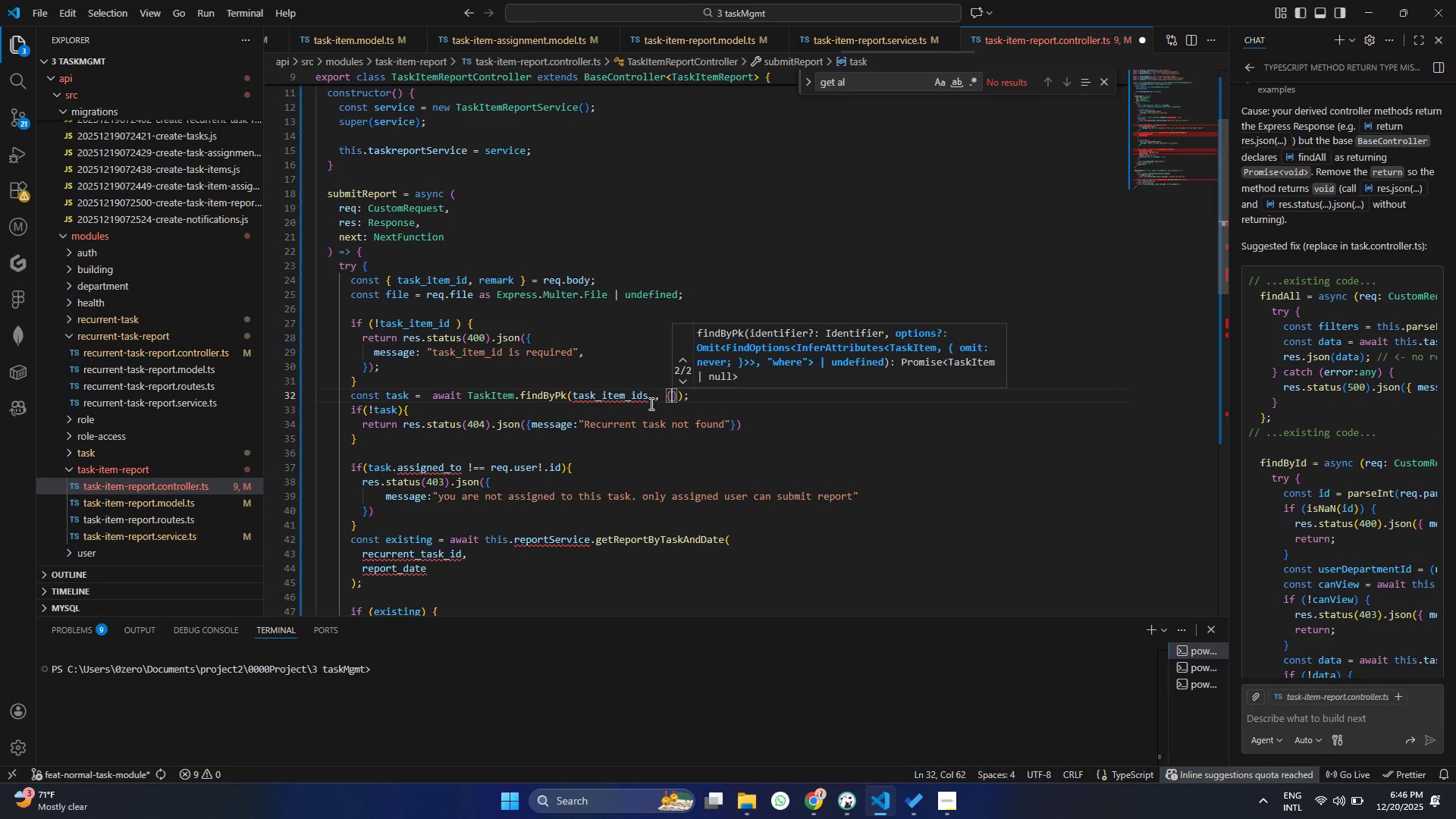 
key(Enter)
 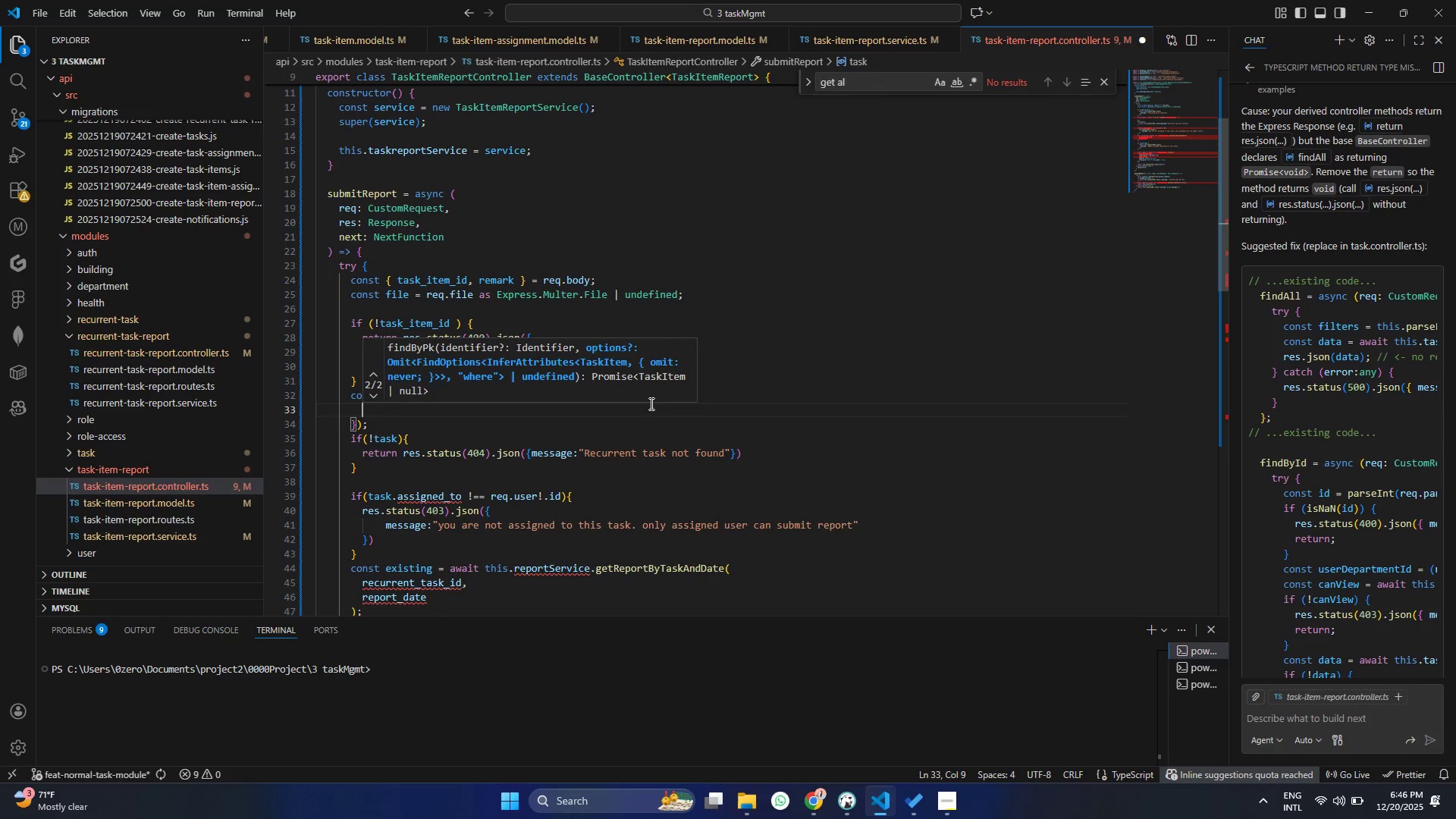 
key(Control+Z)
 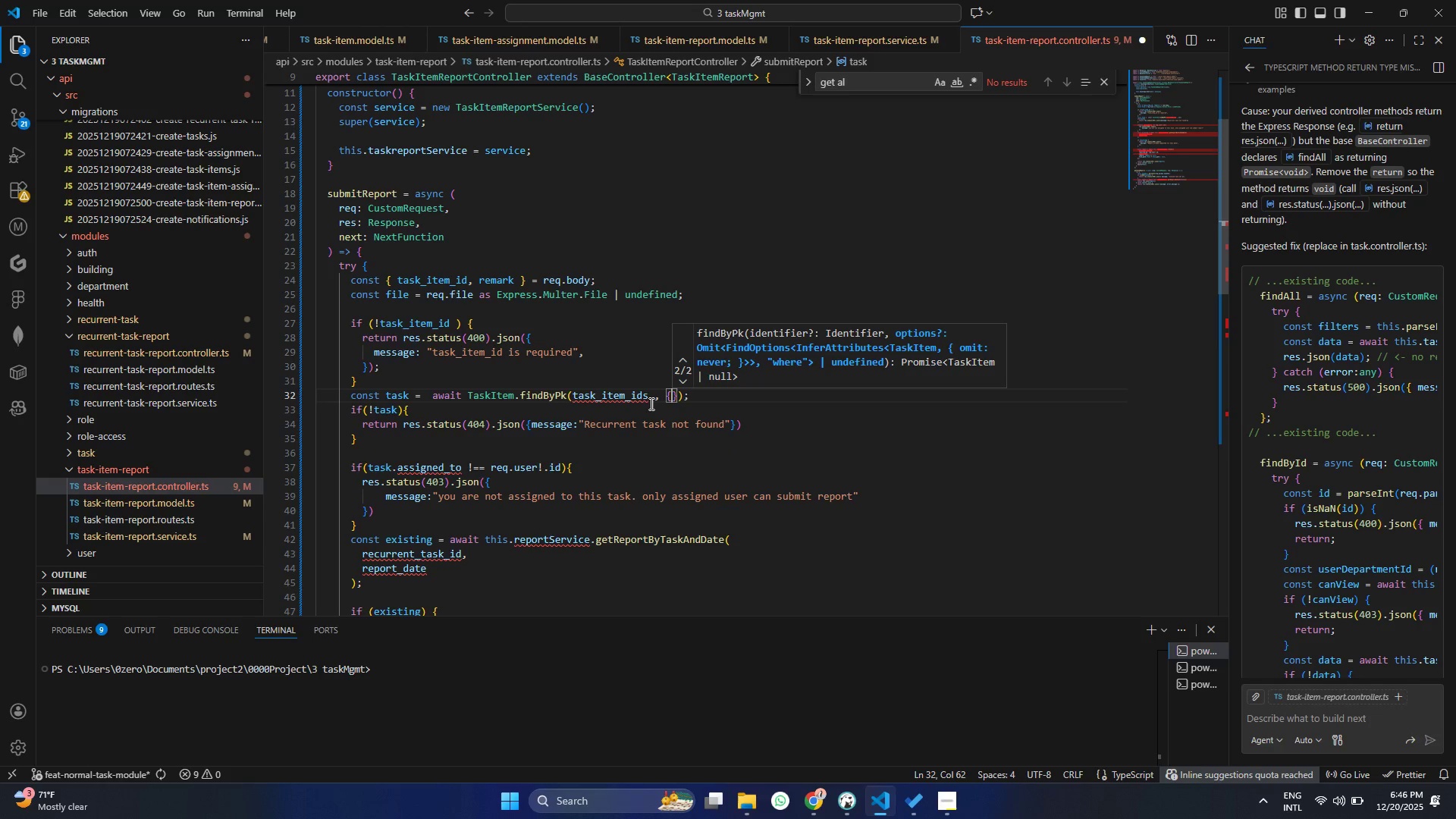 
key(Control+ControlLeft)
 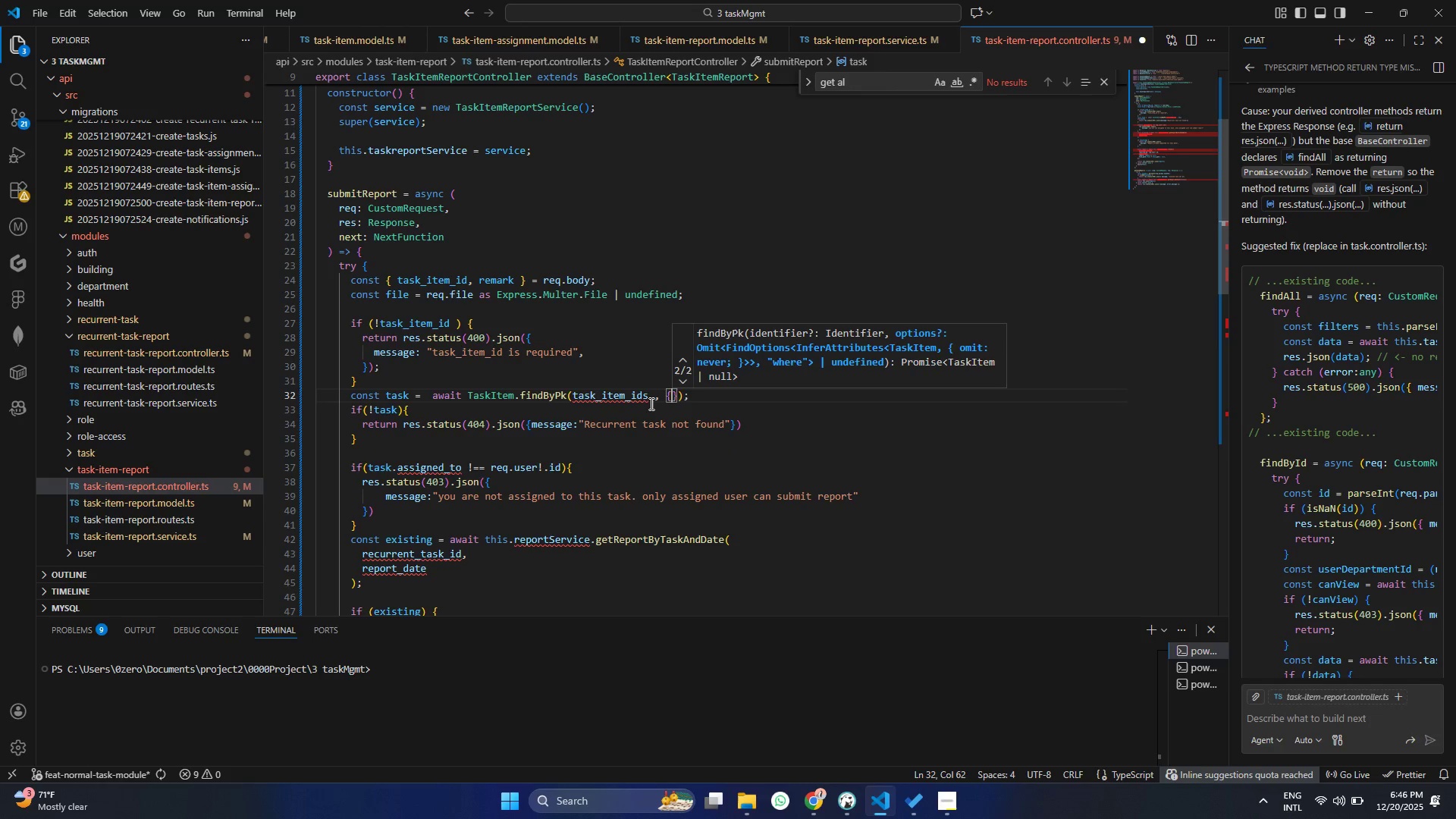 
key(Control+Z)
 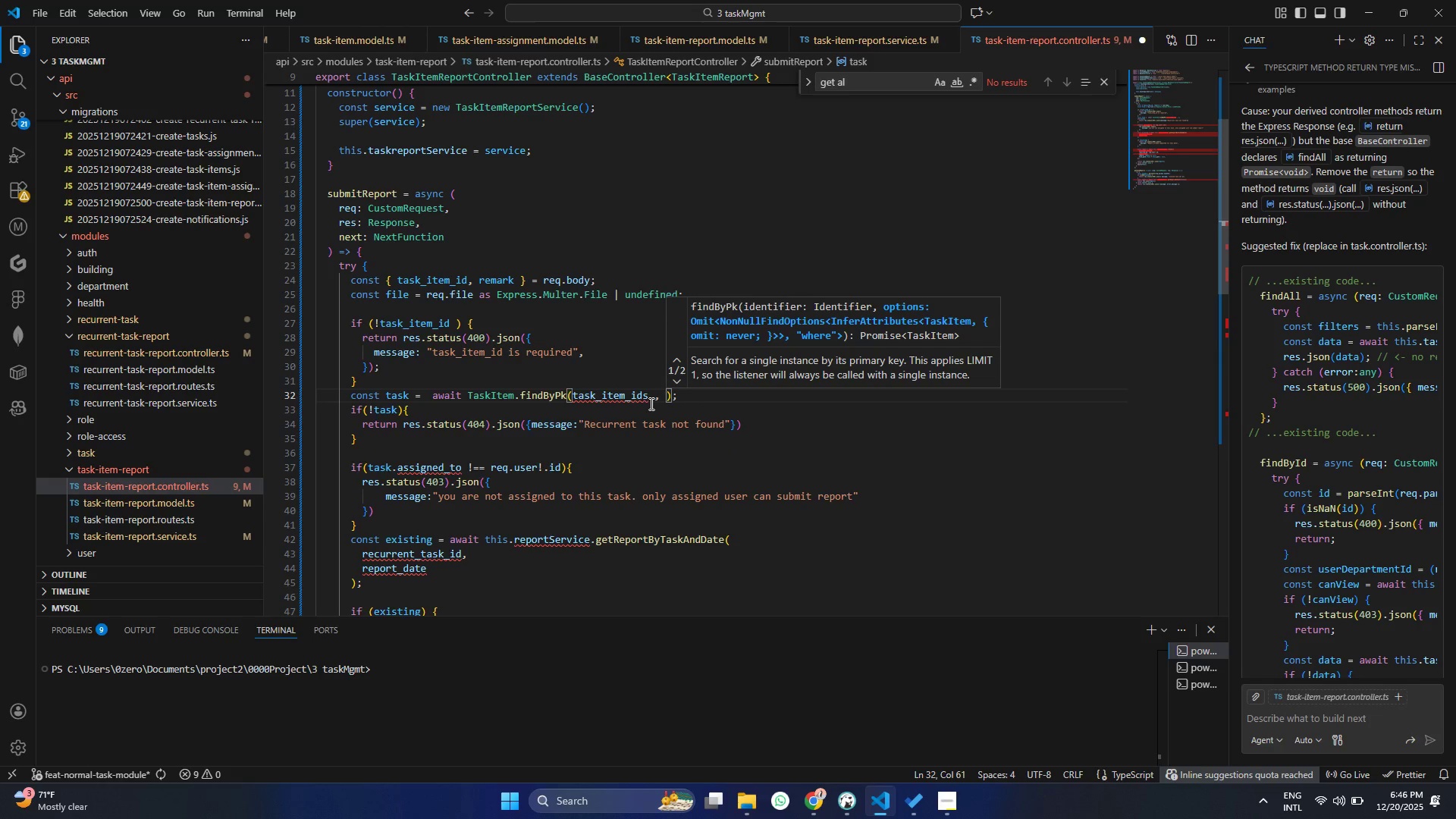 
key(Shift+BracketLeft)
 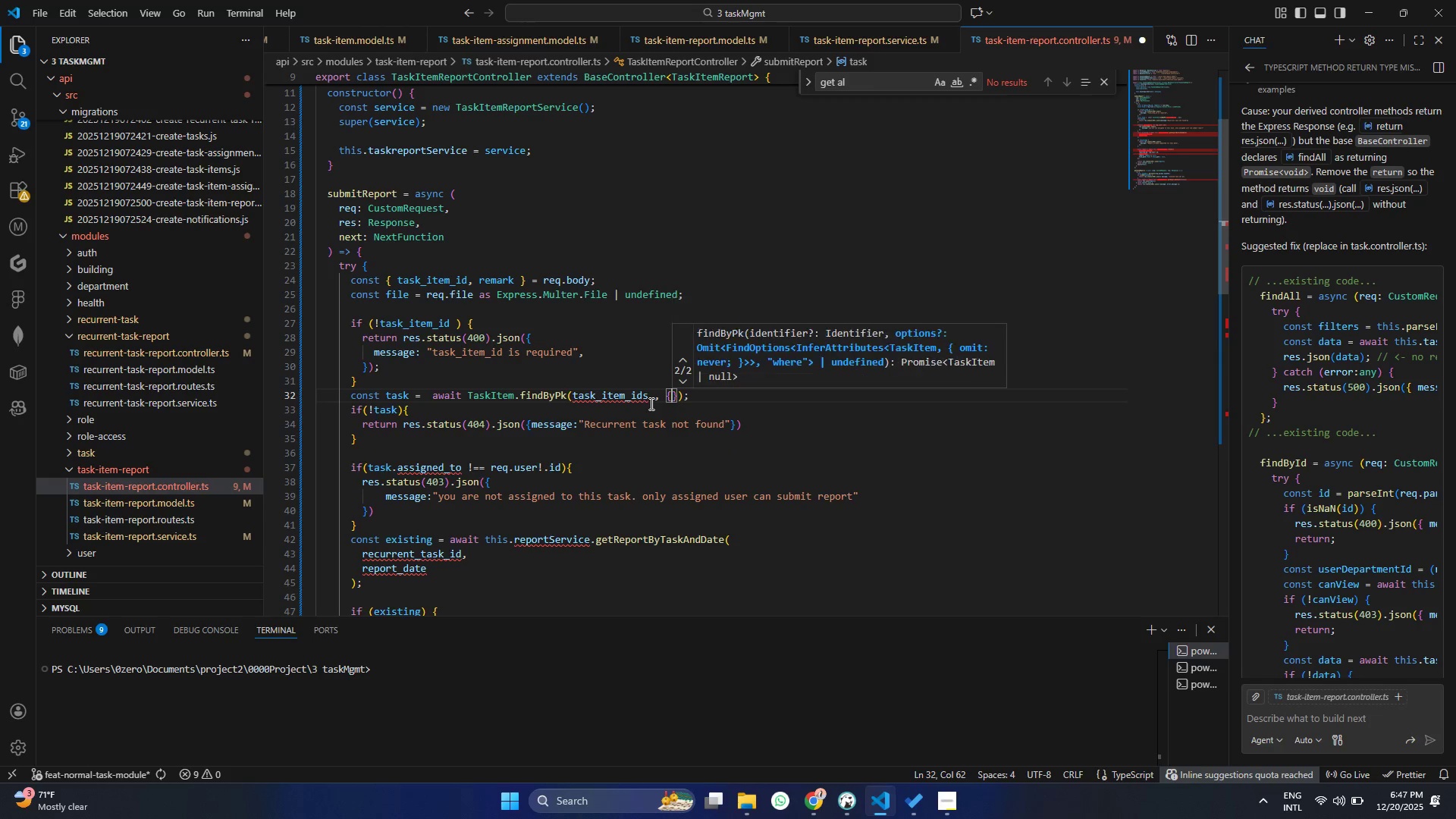 
key(Enter)
 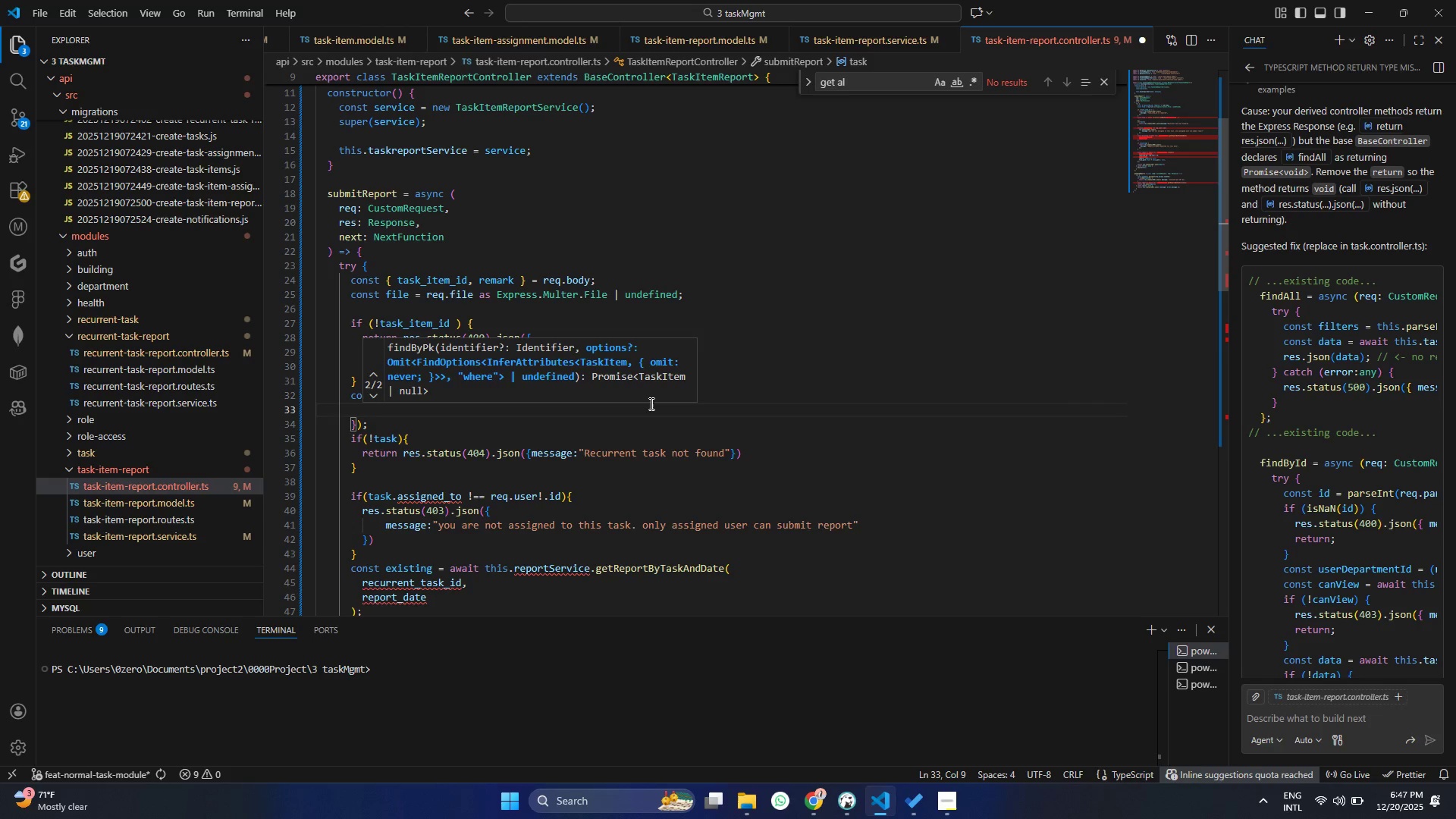 
type(inde)
 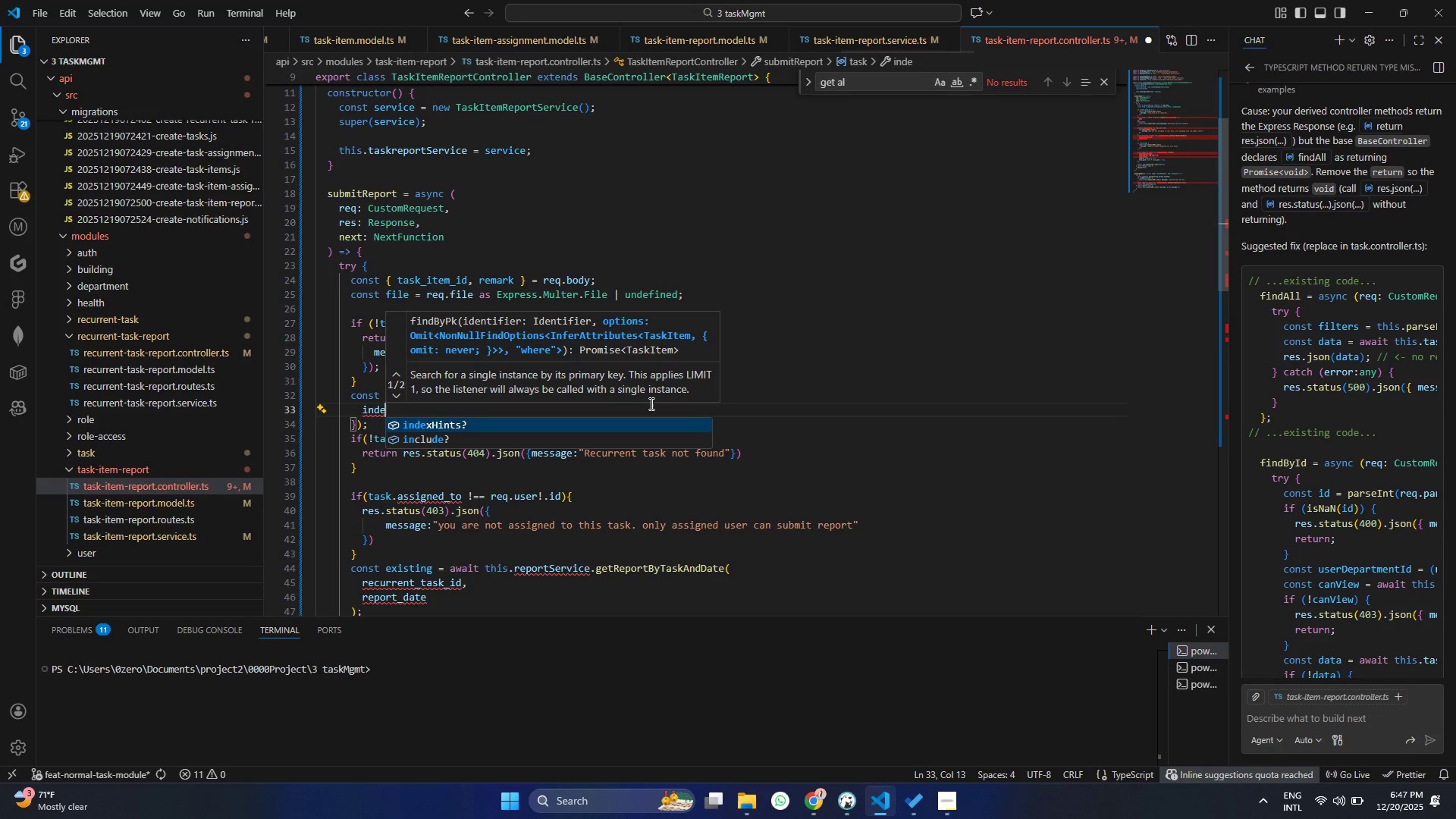 
key(Enter)
 